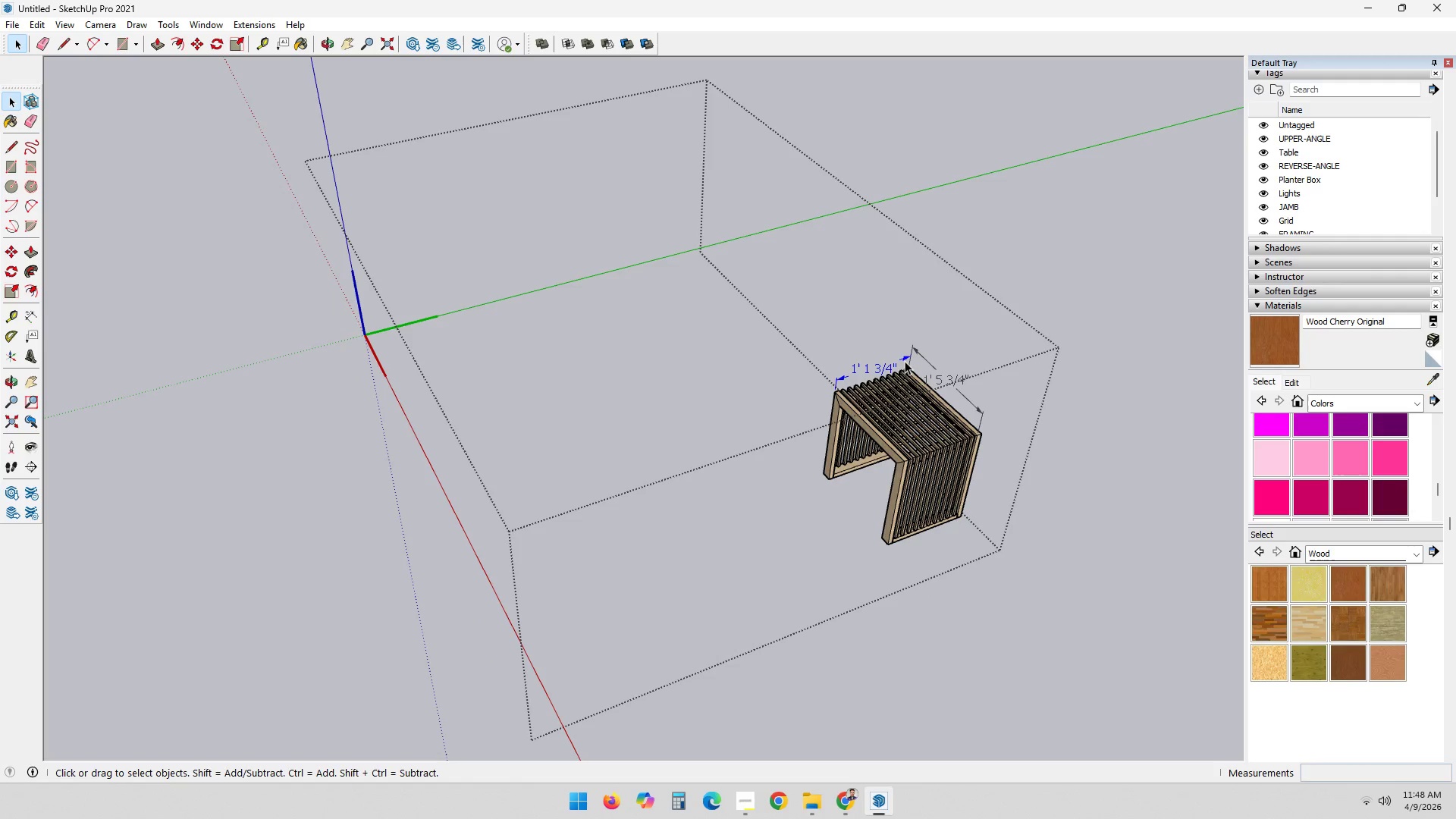 
key(Delete)
 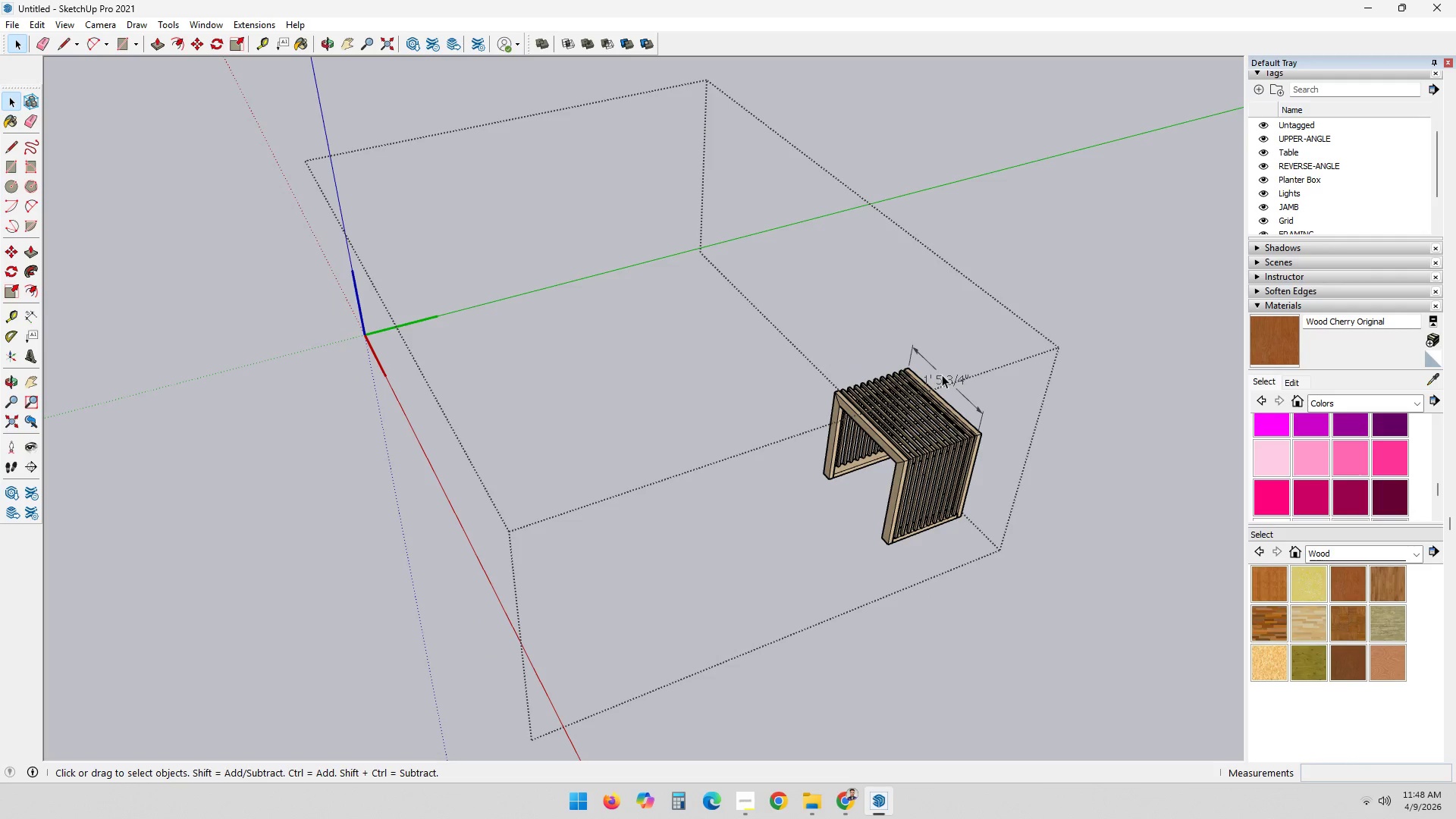 
left_click([943, 377])
 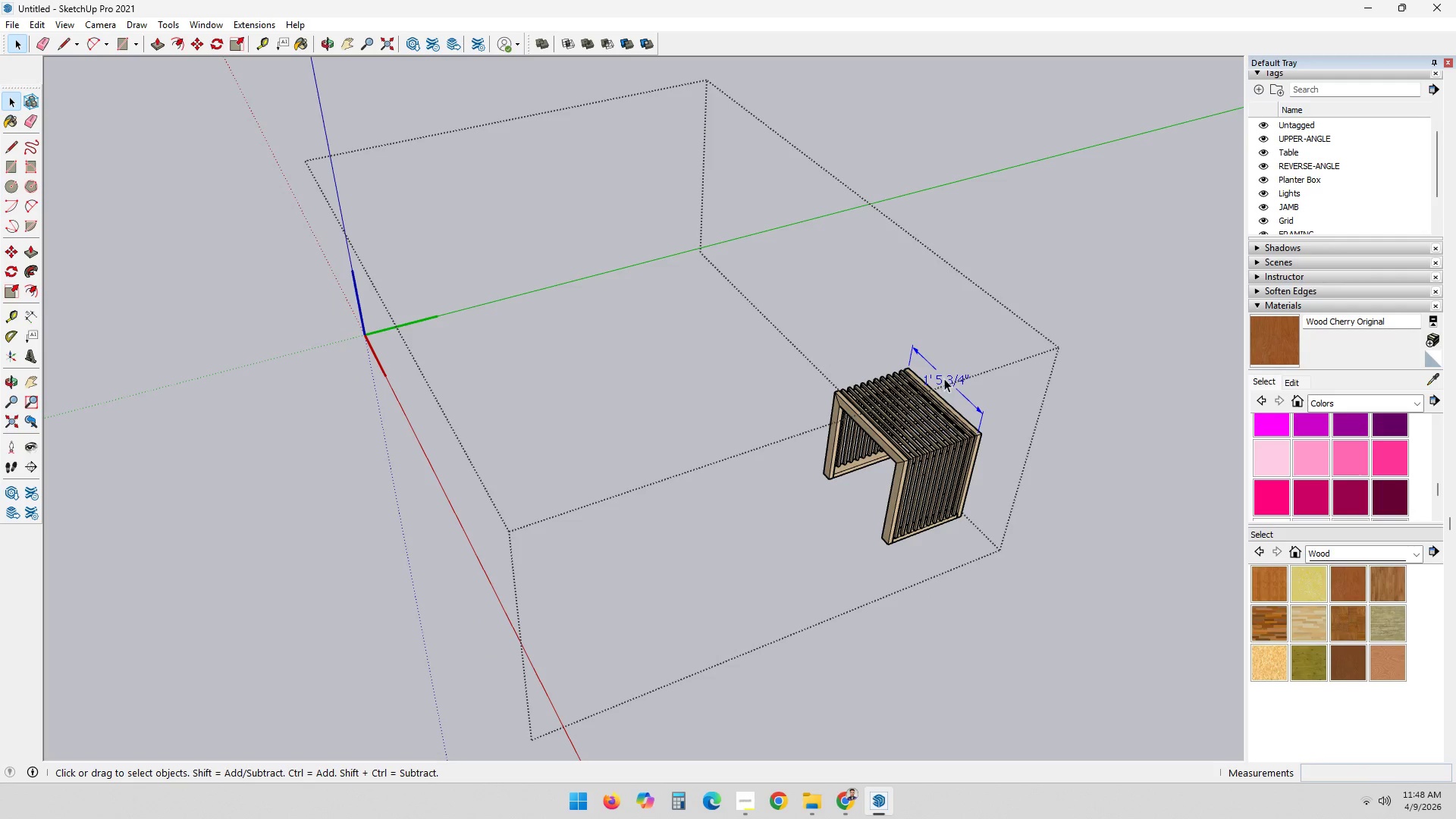 
key(Delete)
 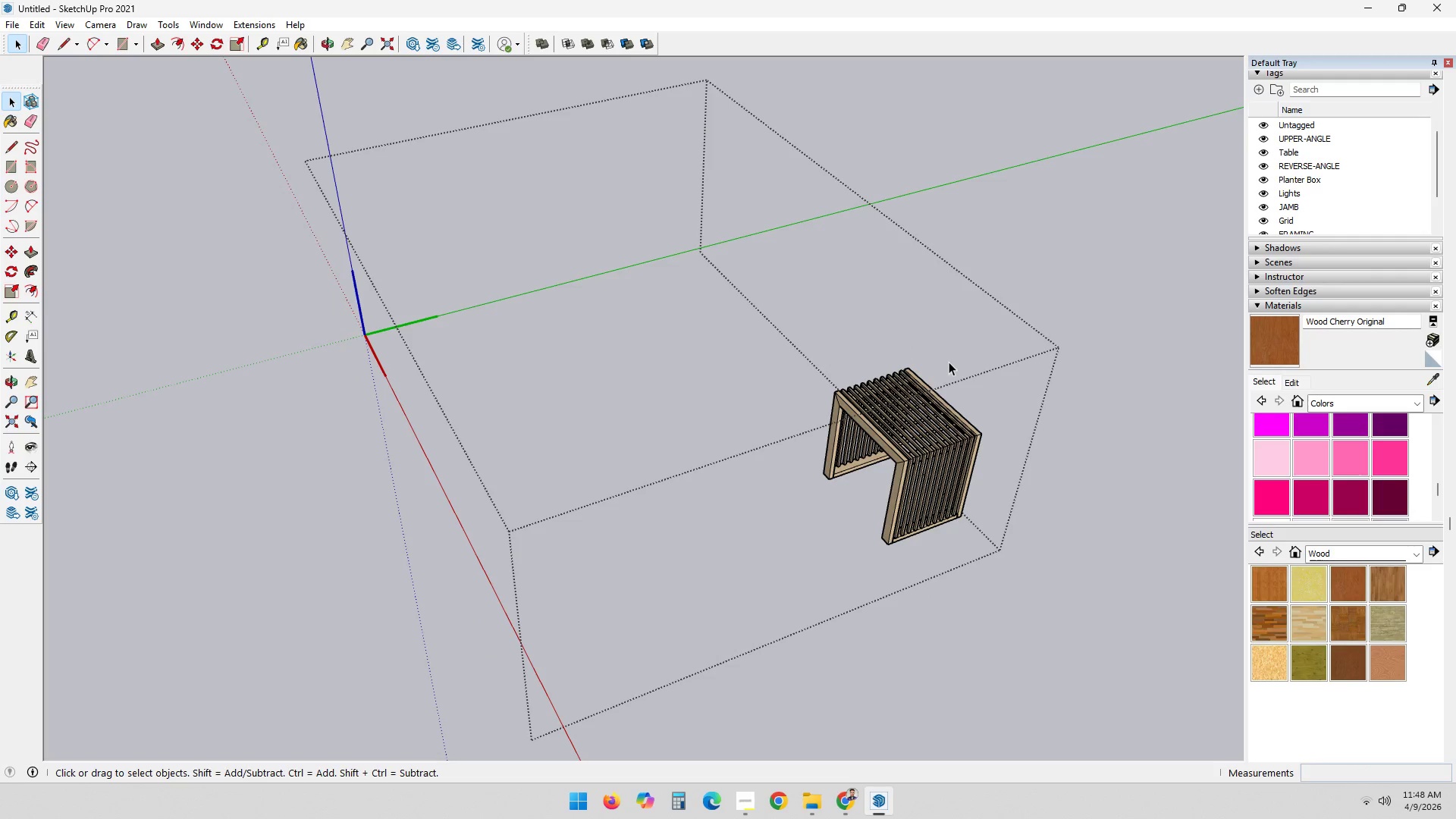 
double_click([915, 407])
 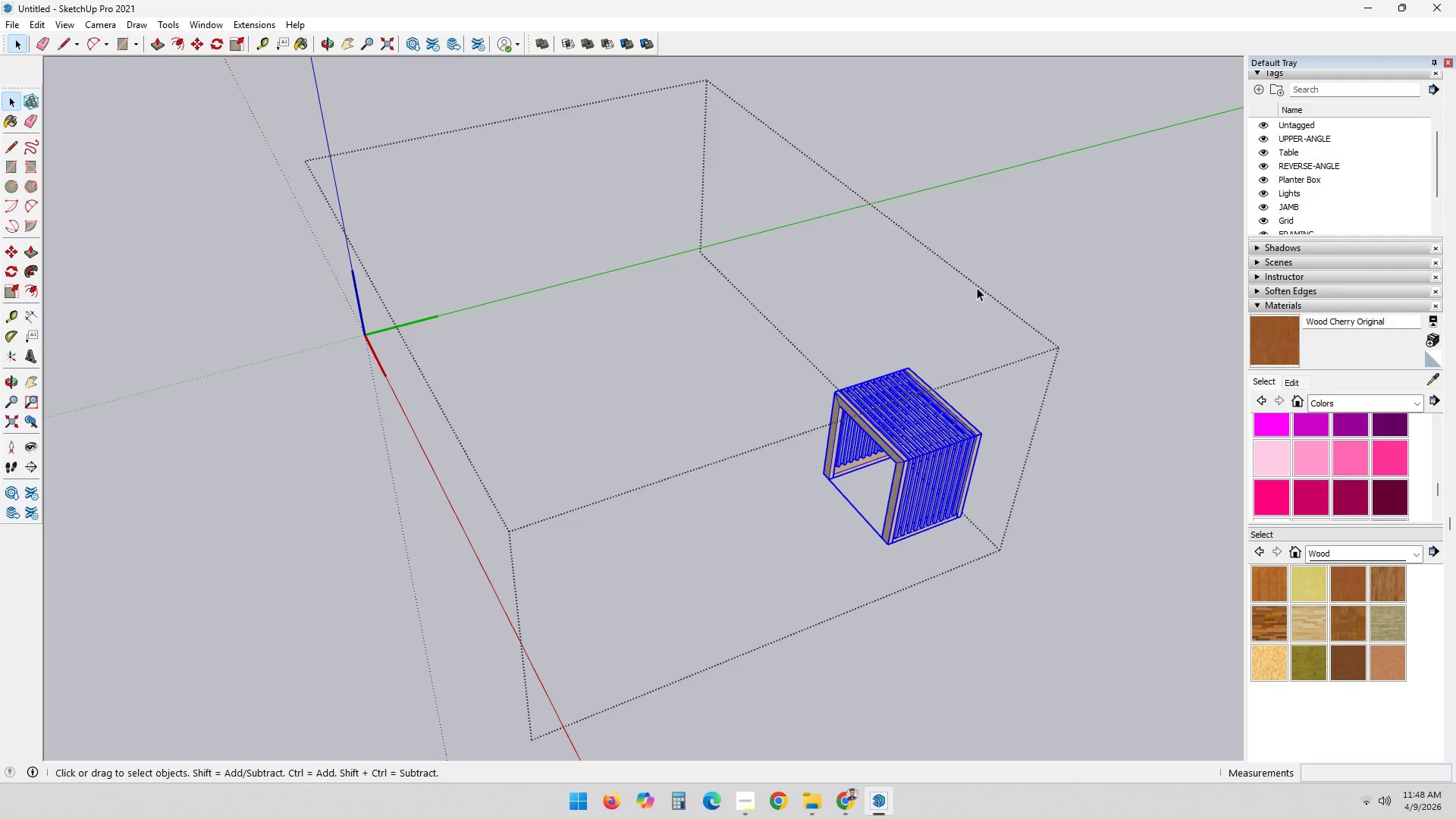 
double_click([1043, 251])
 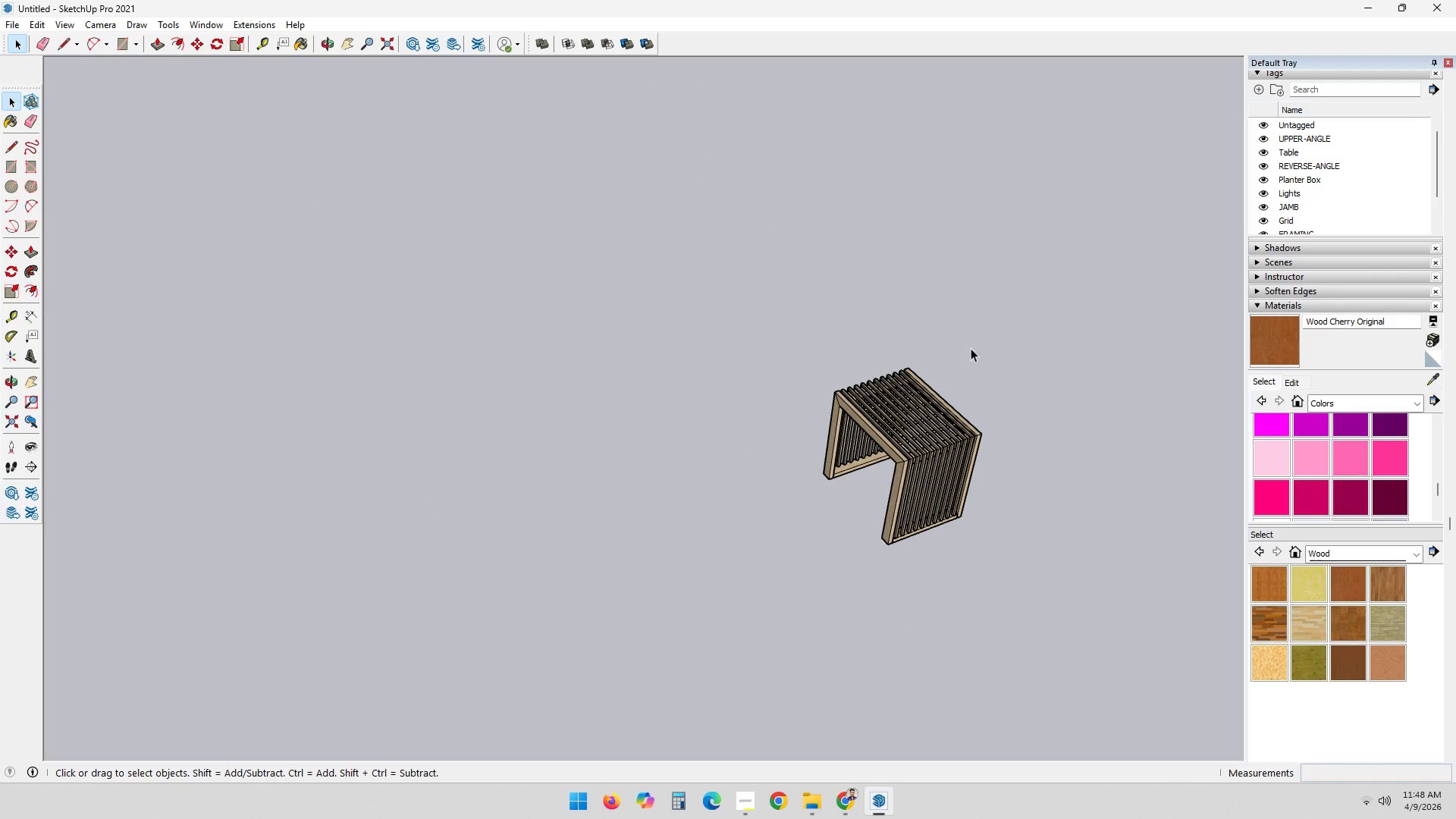 
left_click([927, 416])
 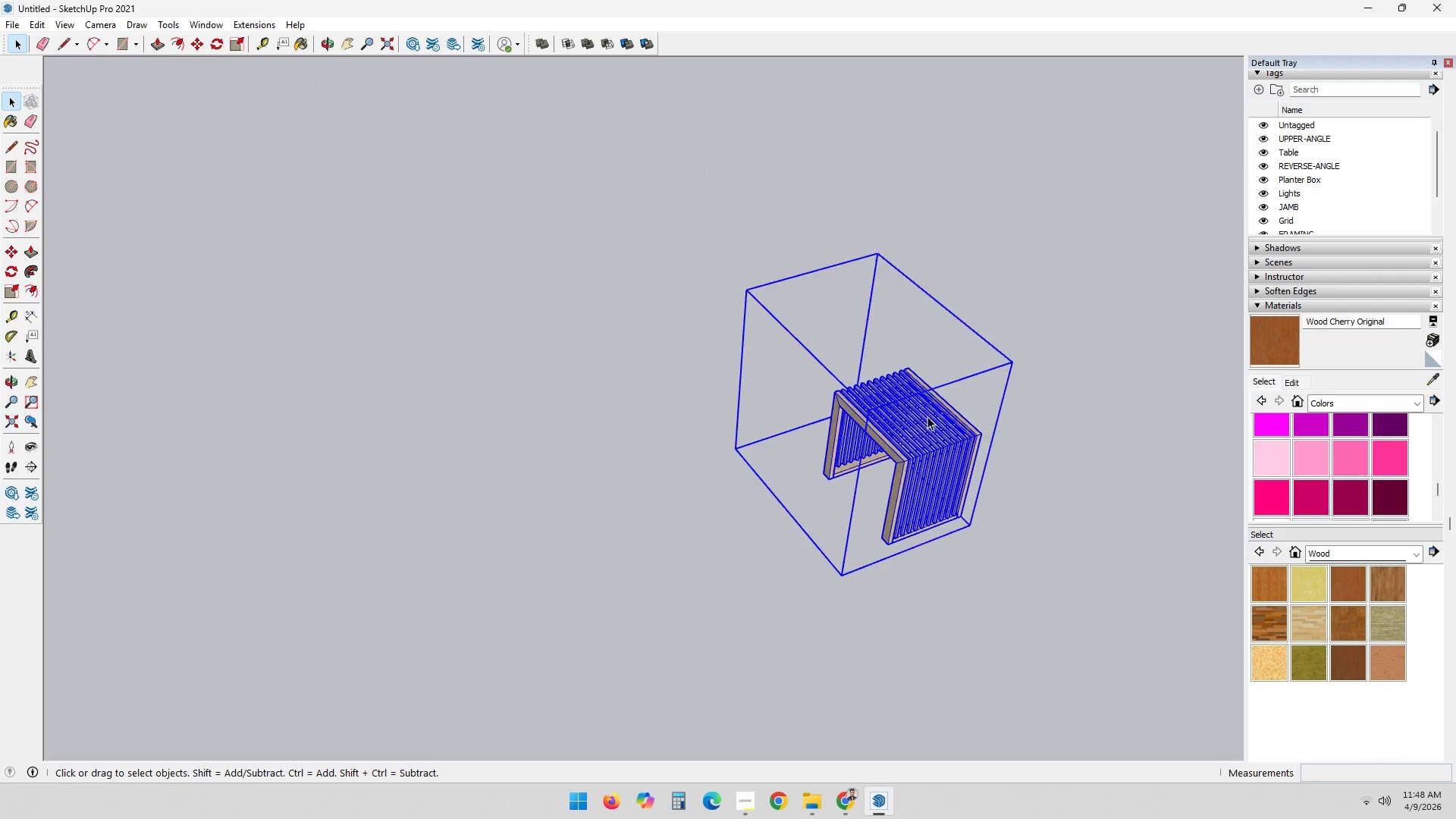 
right_click([927, 416])
 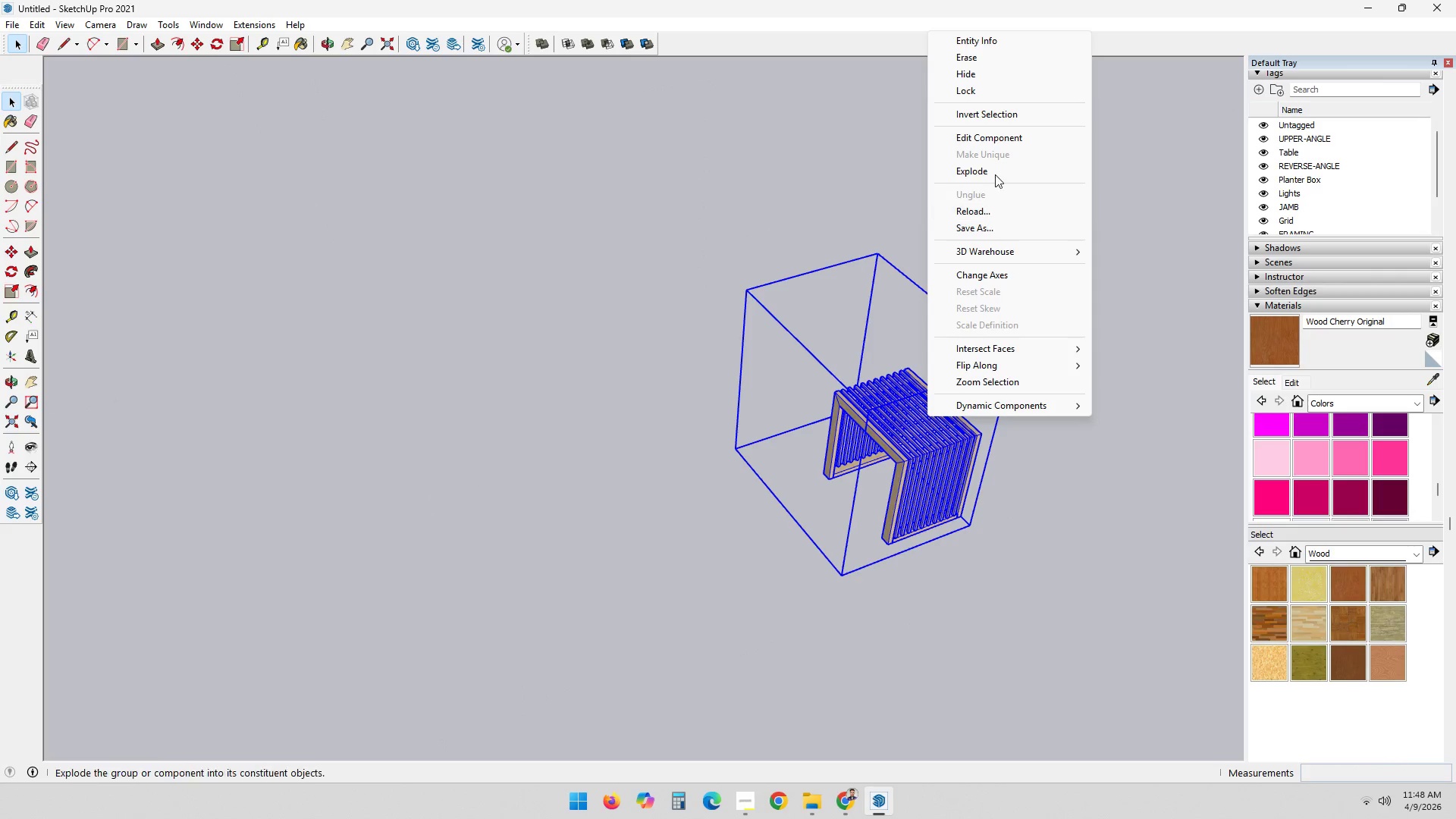 
left_click([993, 171])
 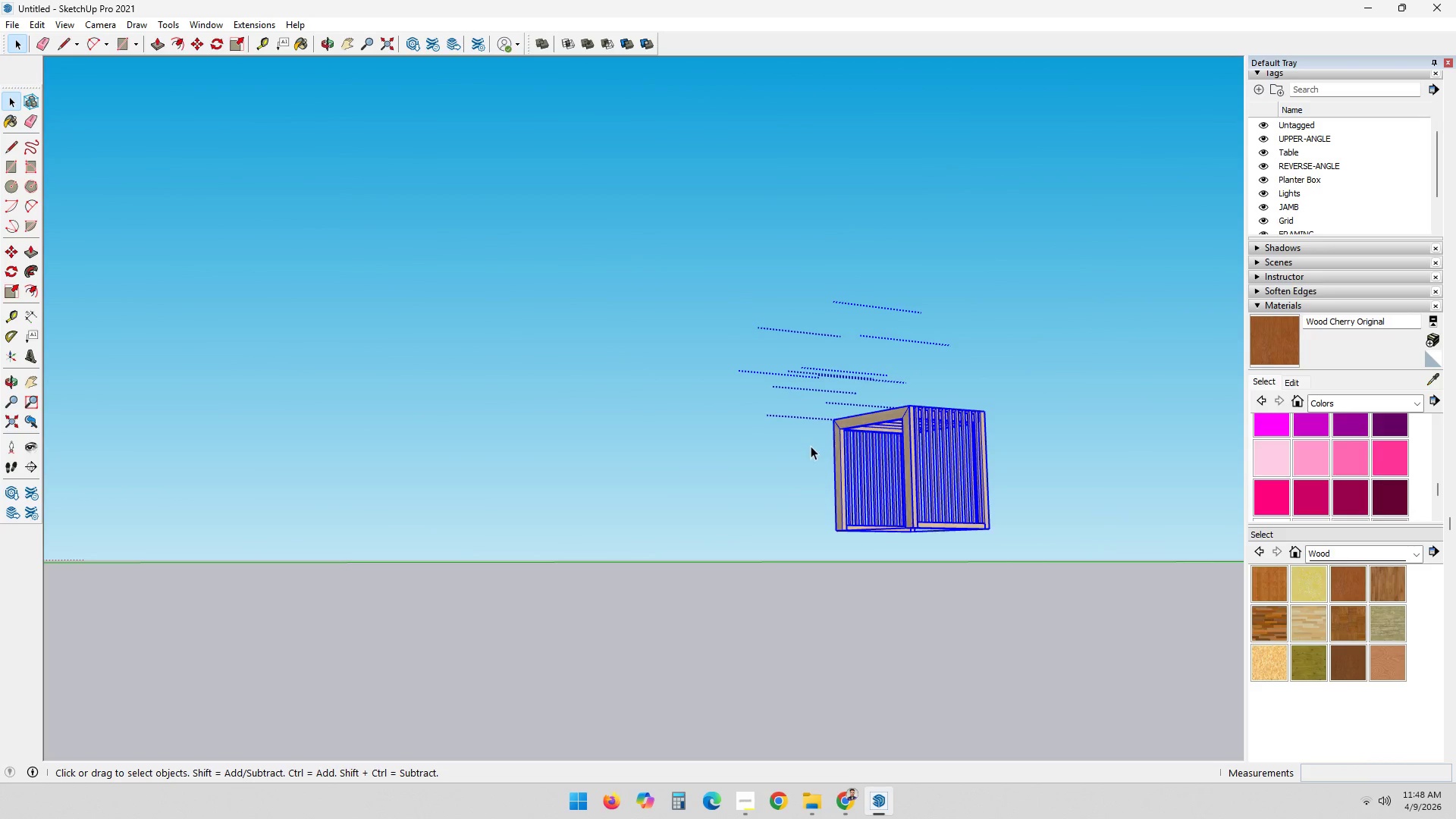 
wait(7.75)
 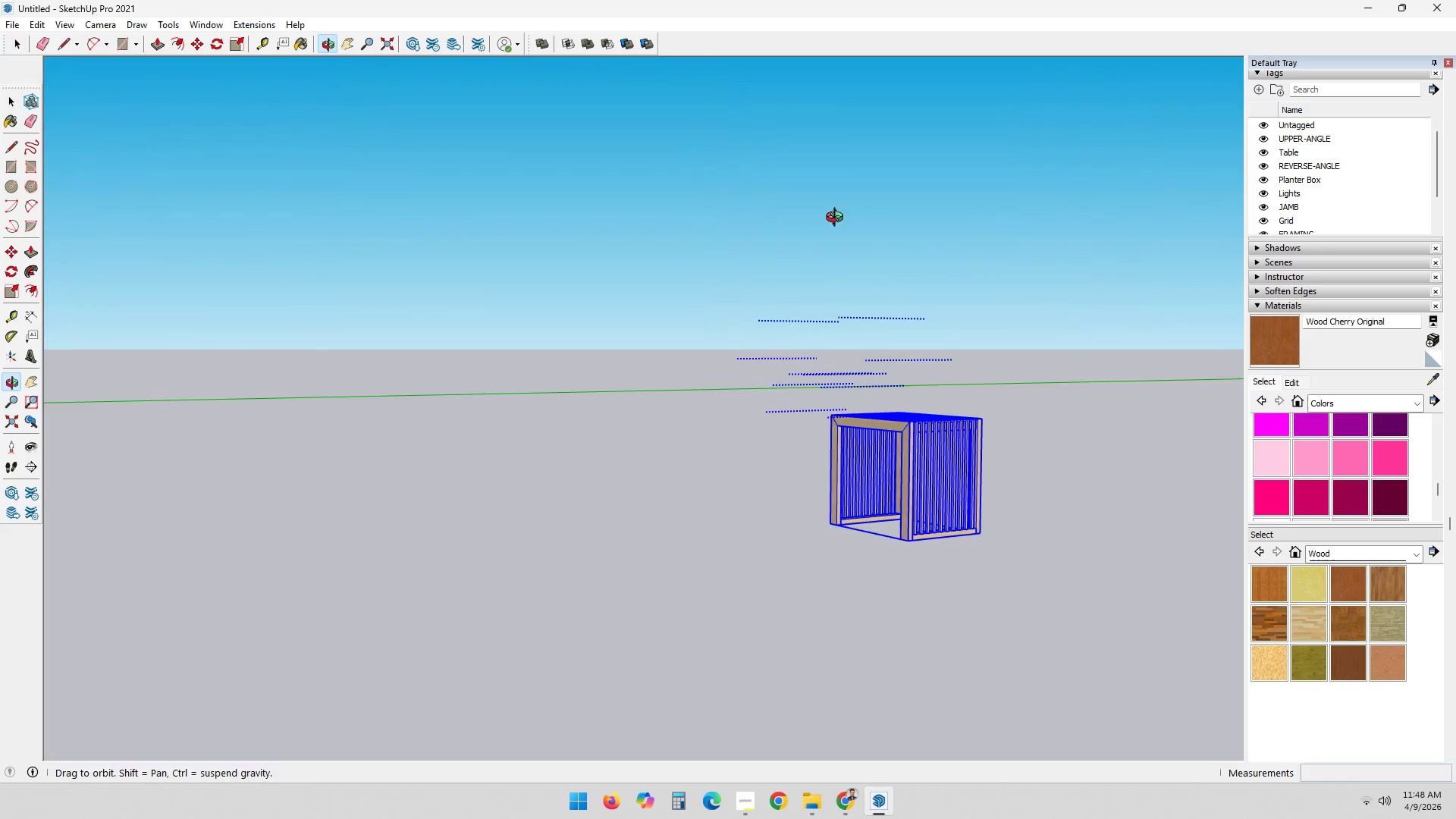 
left_click_drag(start_coordinate=[988, 403], to_coordinate=[686, 281])
 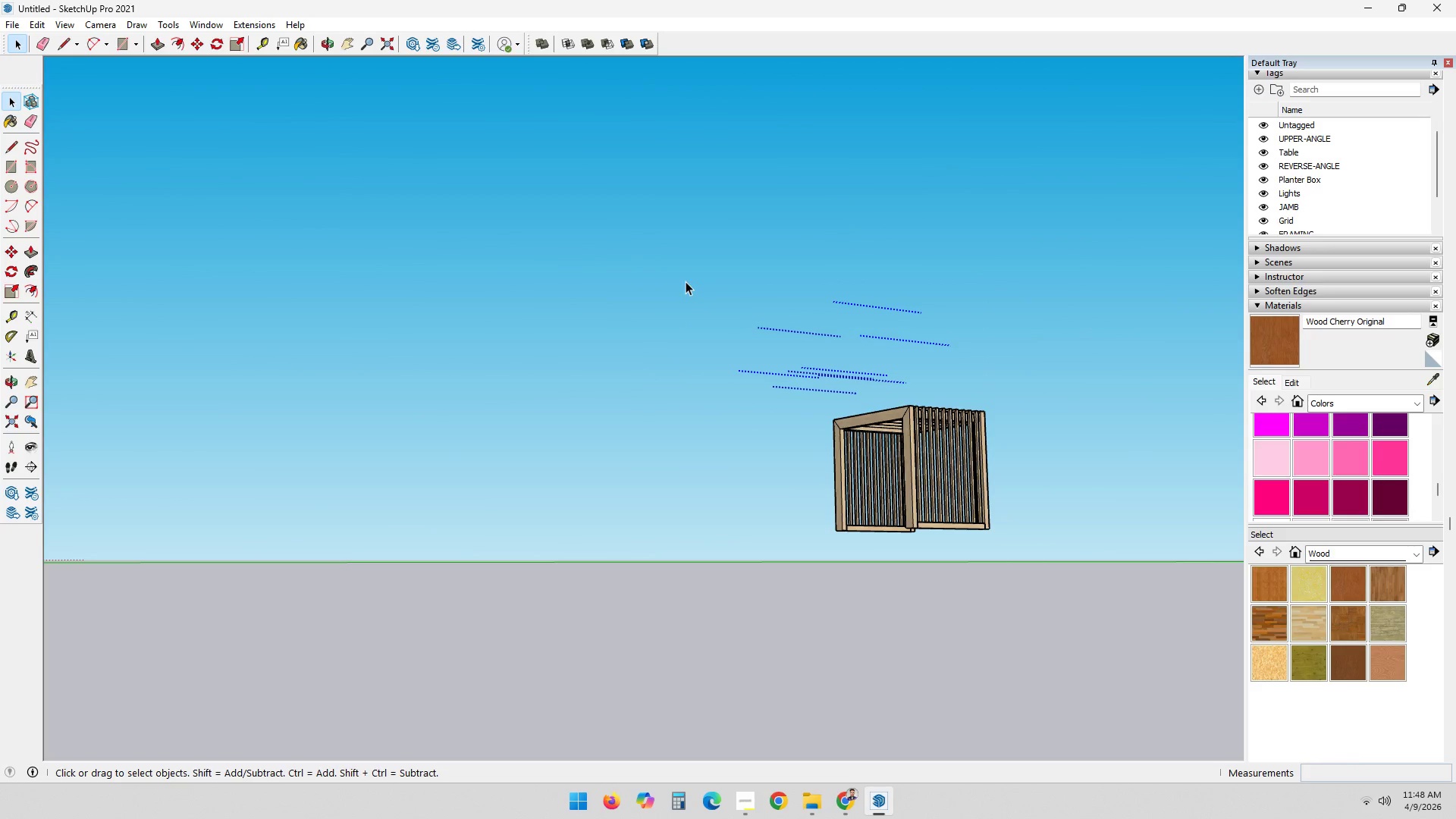 
key(Delete)
 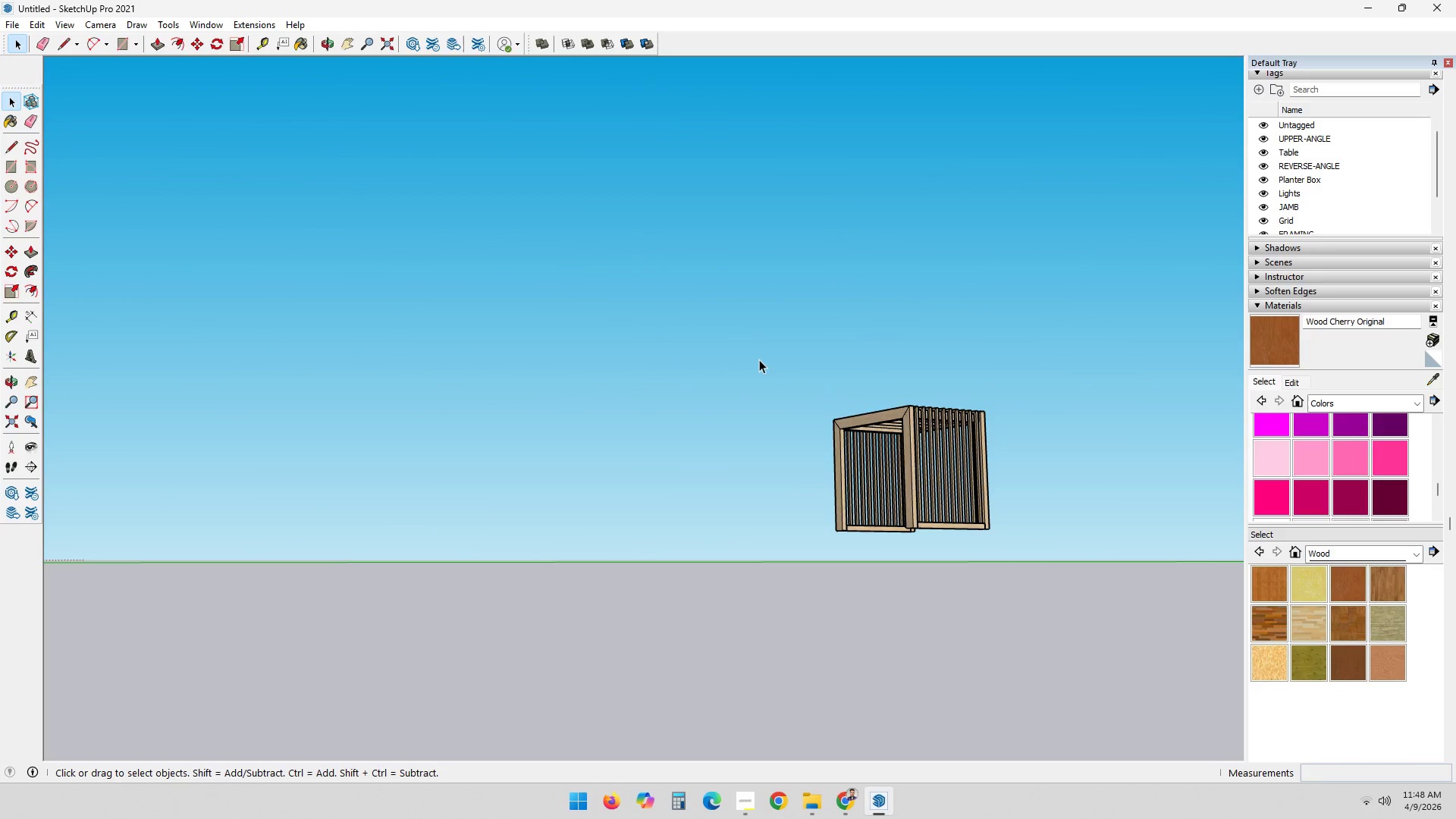 
left_click_drag(start_coordinate=[748, 353], to_coordinate=[817, 445])
 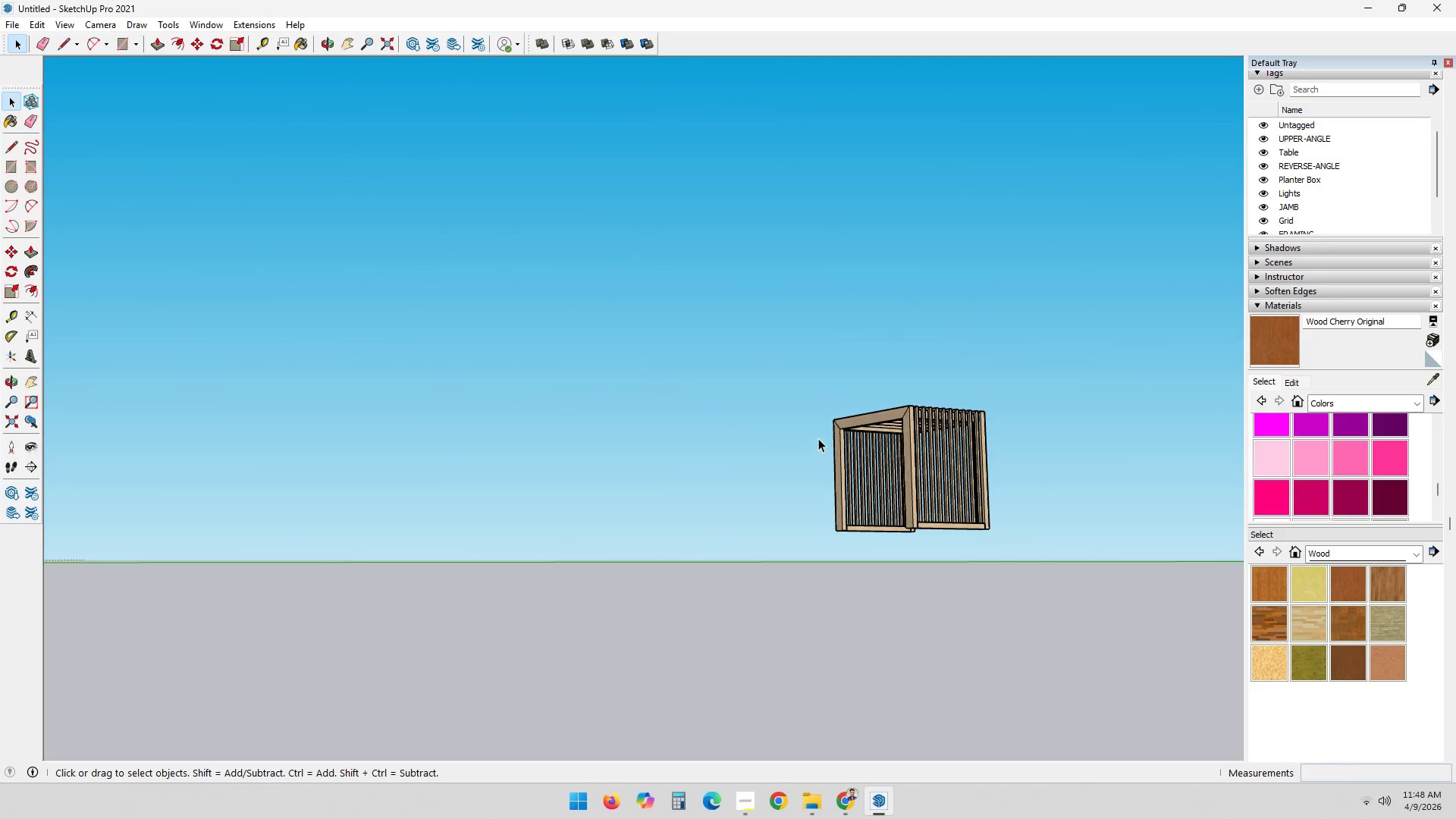 
left_click_drag(start_coordinate=[818, 432], to_coordinate=[858, 337])
 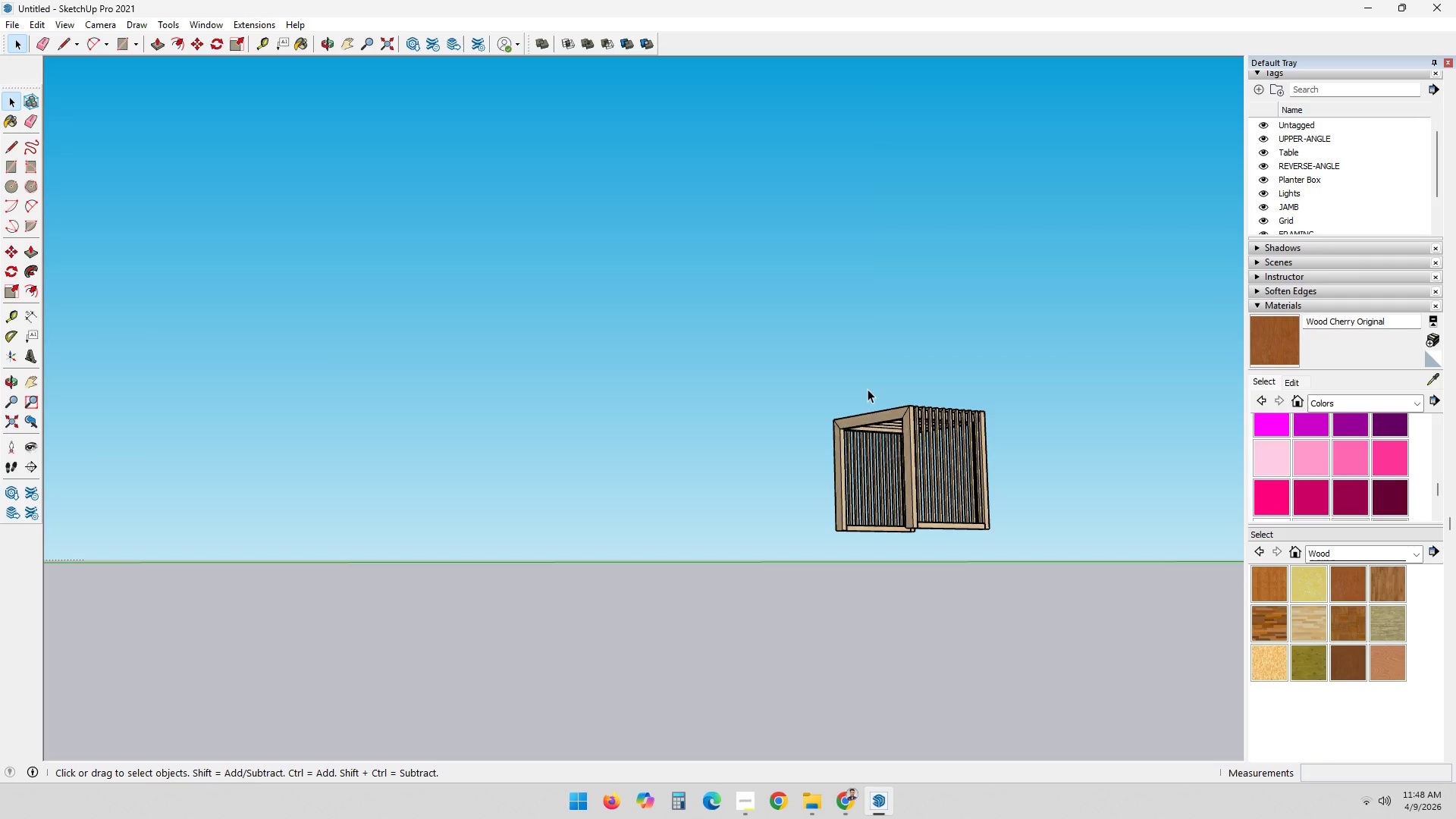 
double_click([857, 401])
 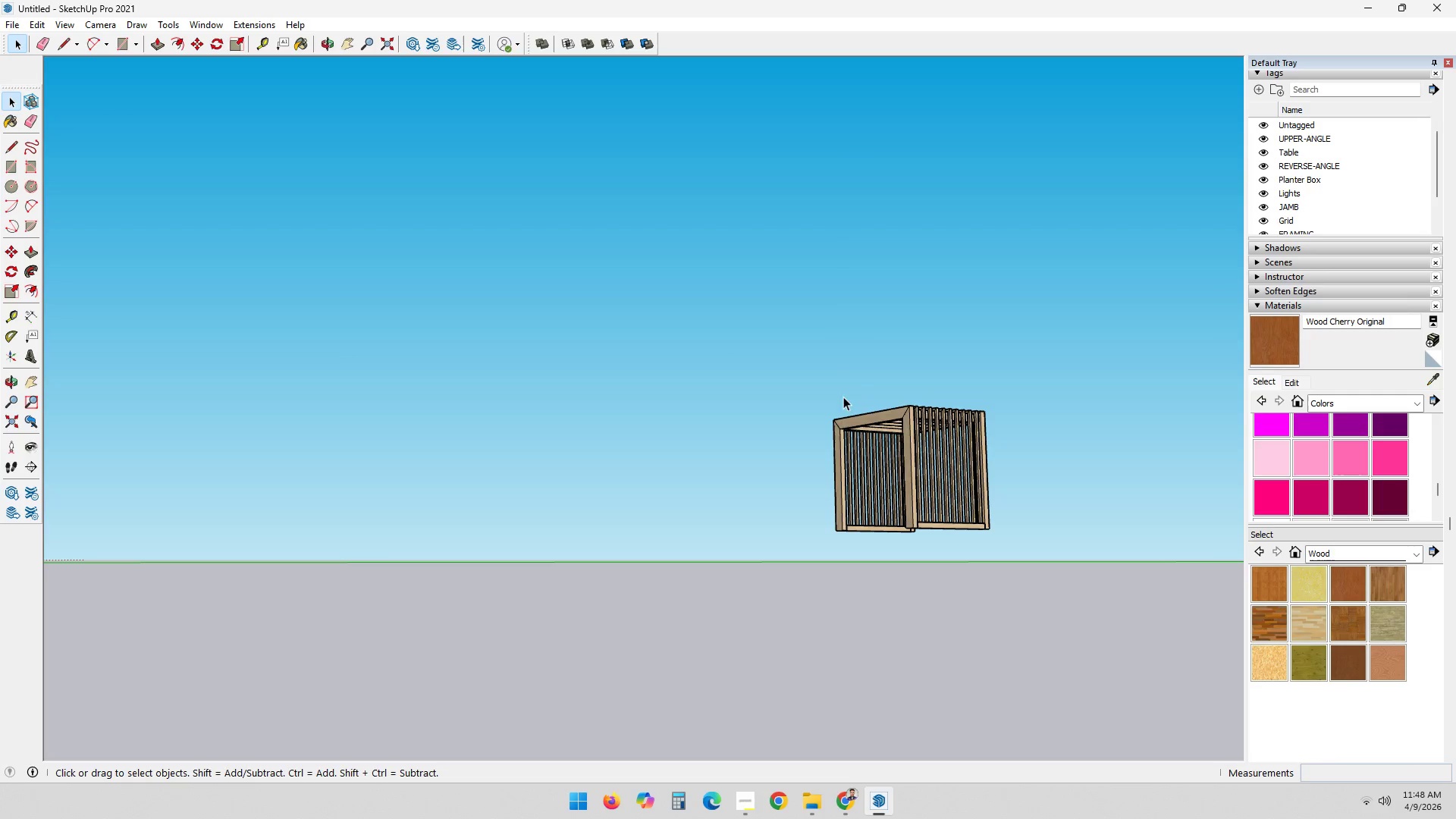 
left_click_drag(start_coordinate=[853, 378], to_coordinate=[854, 413])
 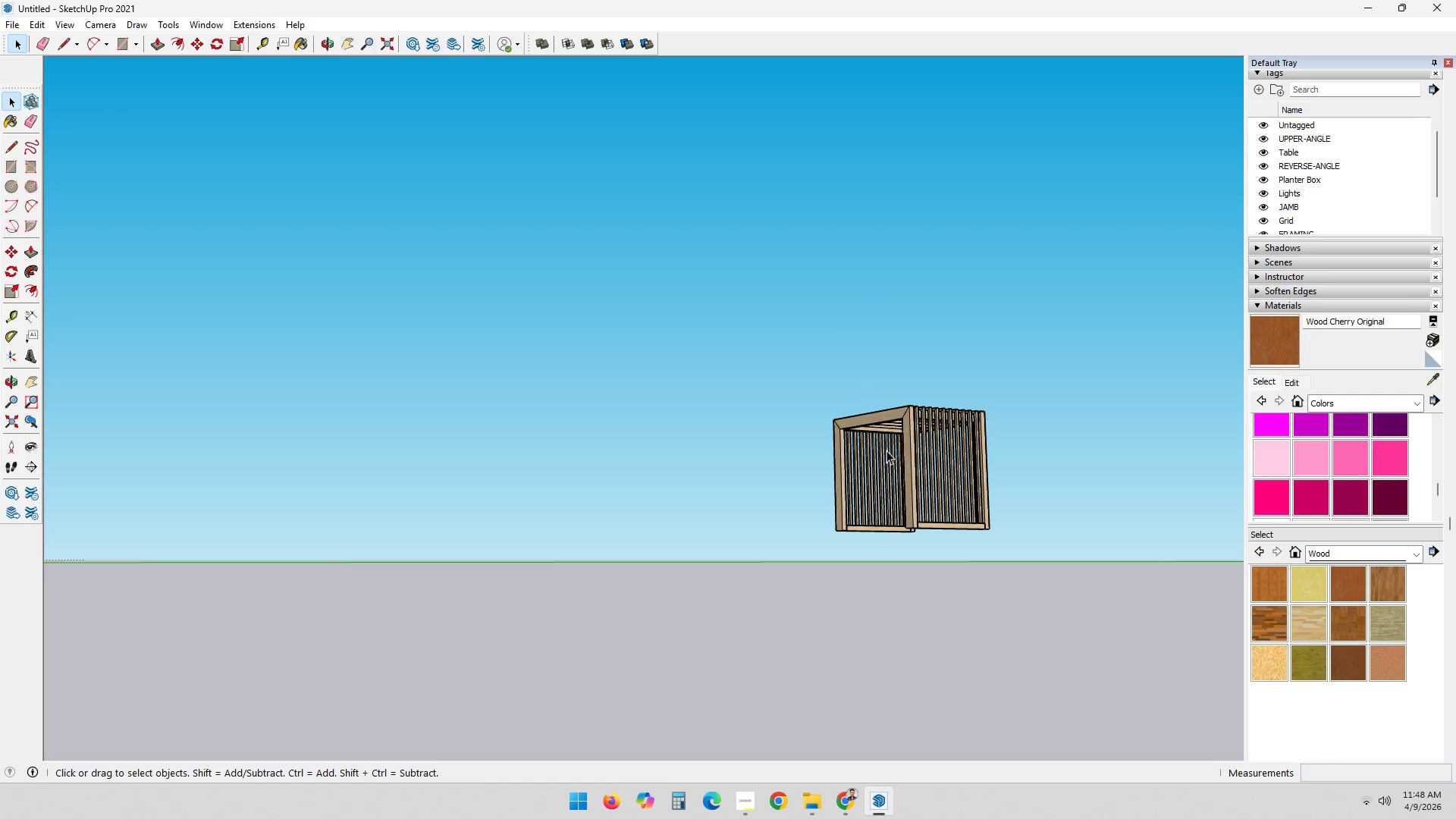 
triple_click([887, 451])
 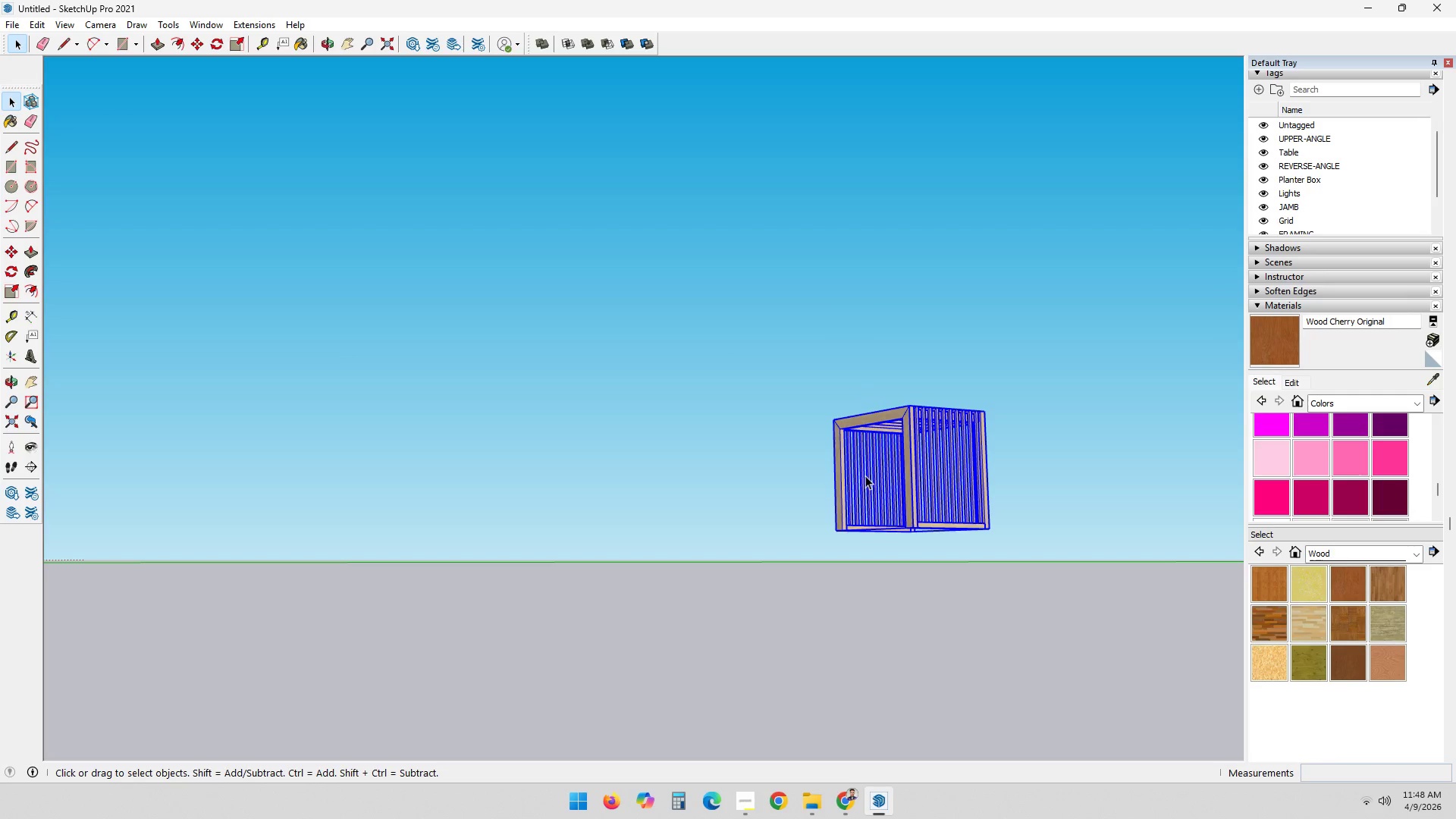 
key(M)
 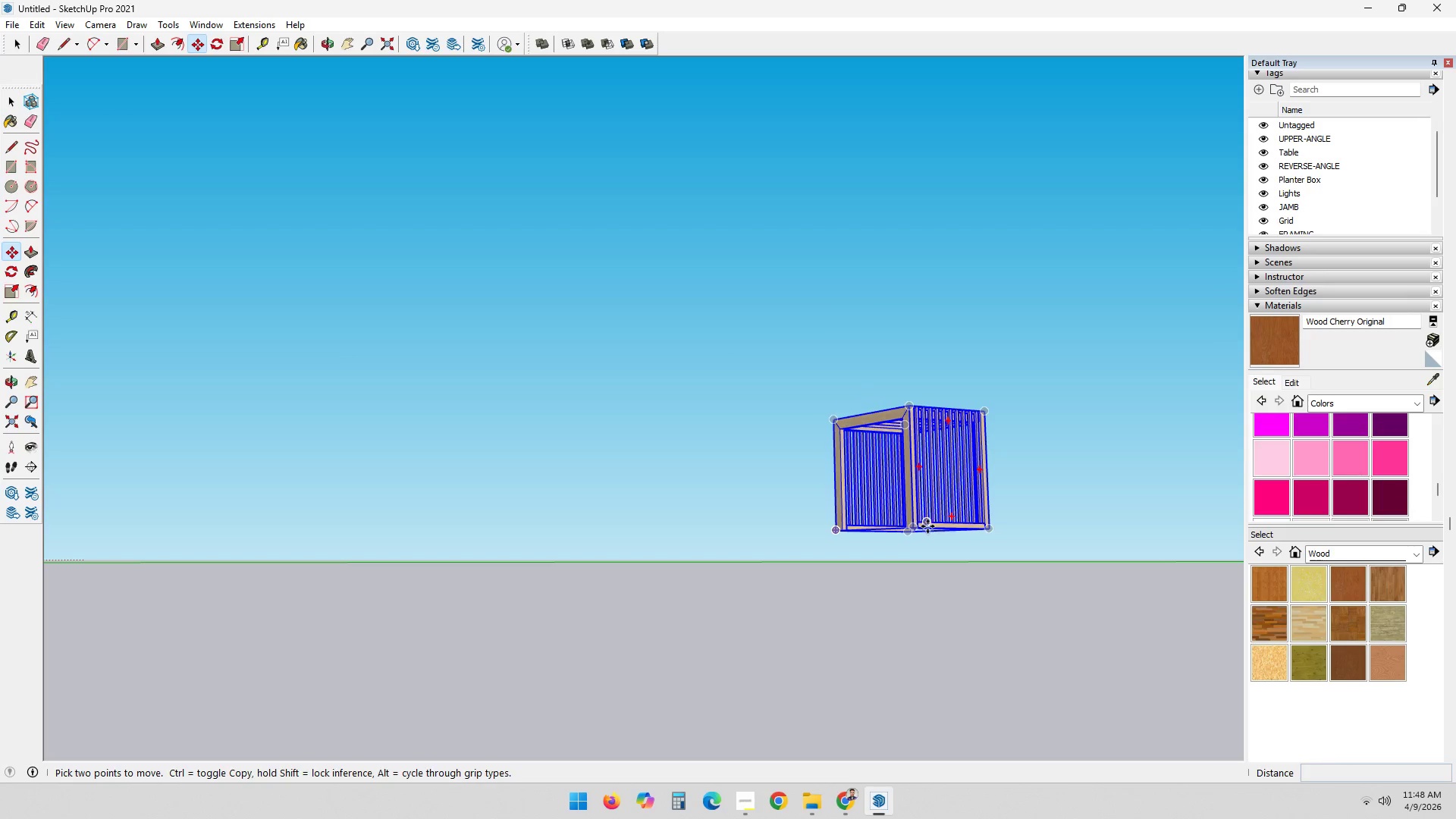 
left_click_drag(start_coordinate=[927, 526], to_coordinate=[923, 528])
 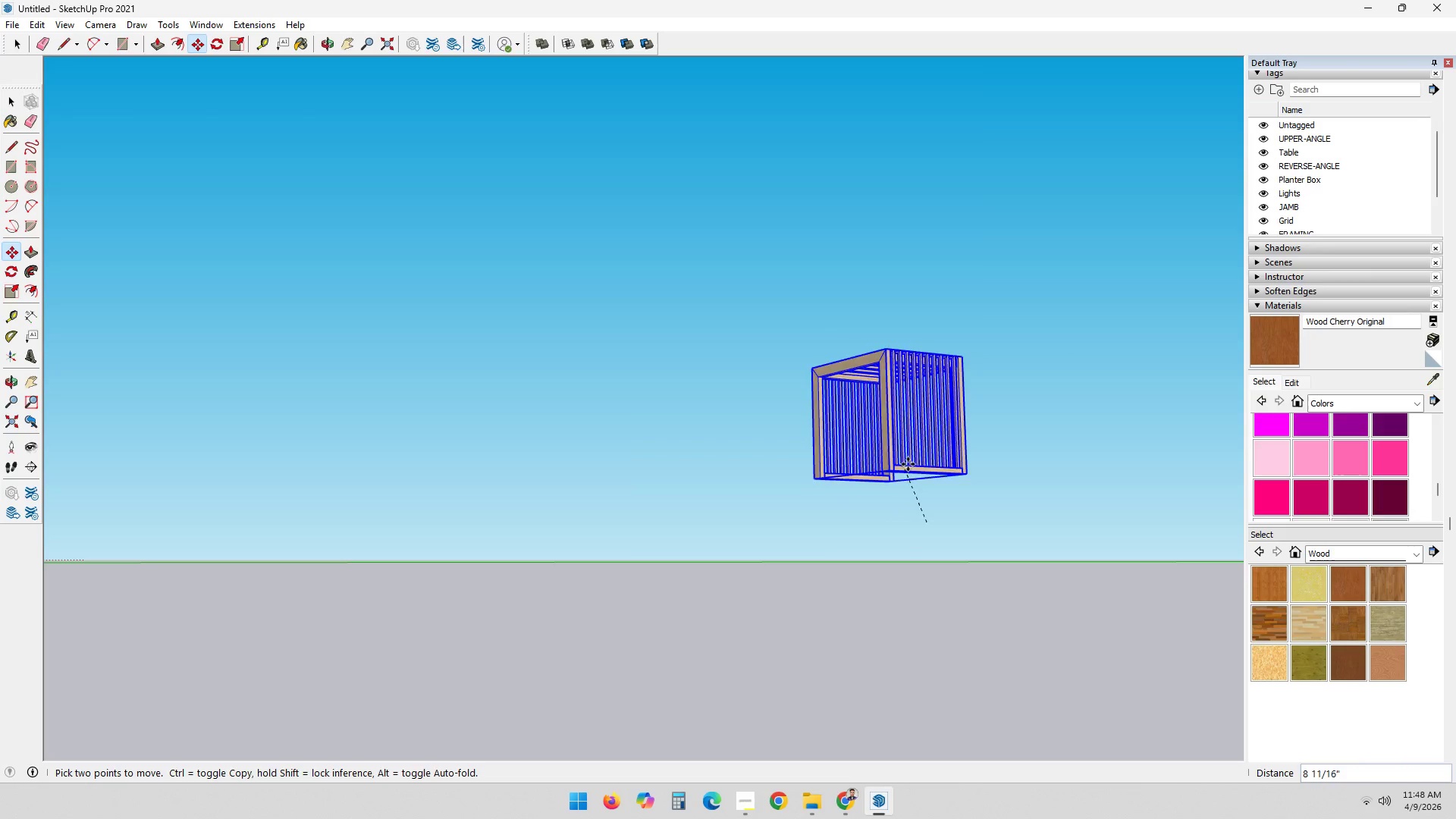 
scroll: coordinate [1009, 457], scroll_direction: down, amount: 15.0
 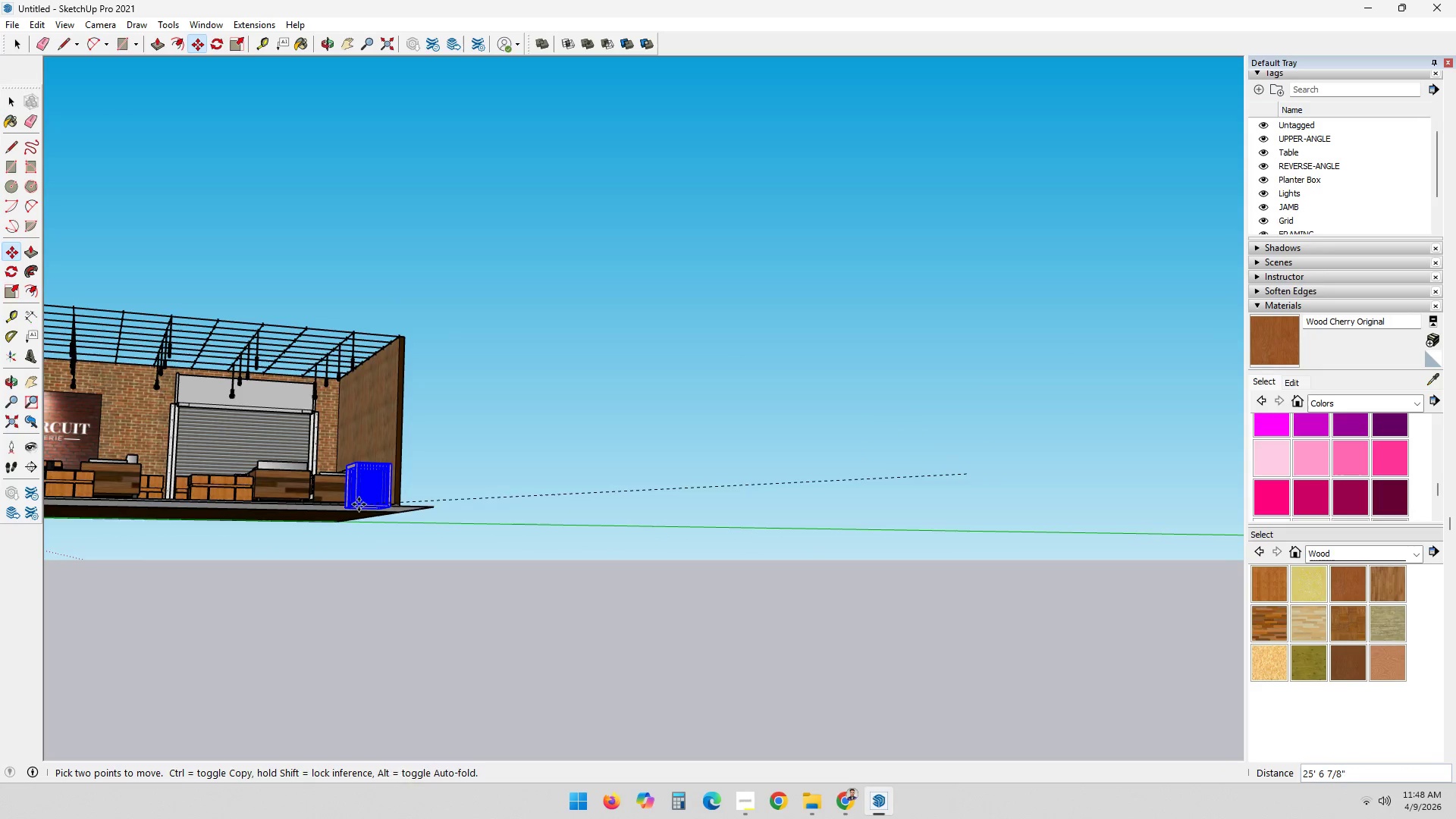 
scroll: coordinate [318, 496], scroll_direction: up, amount: 11.0
 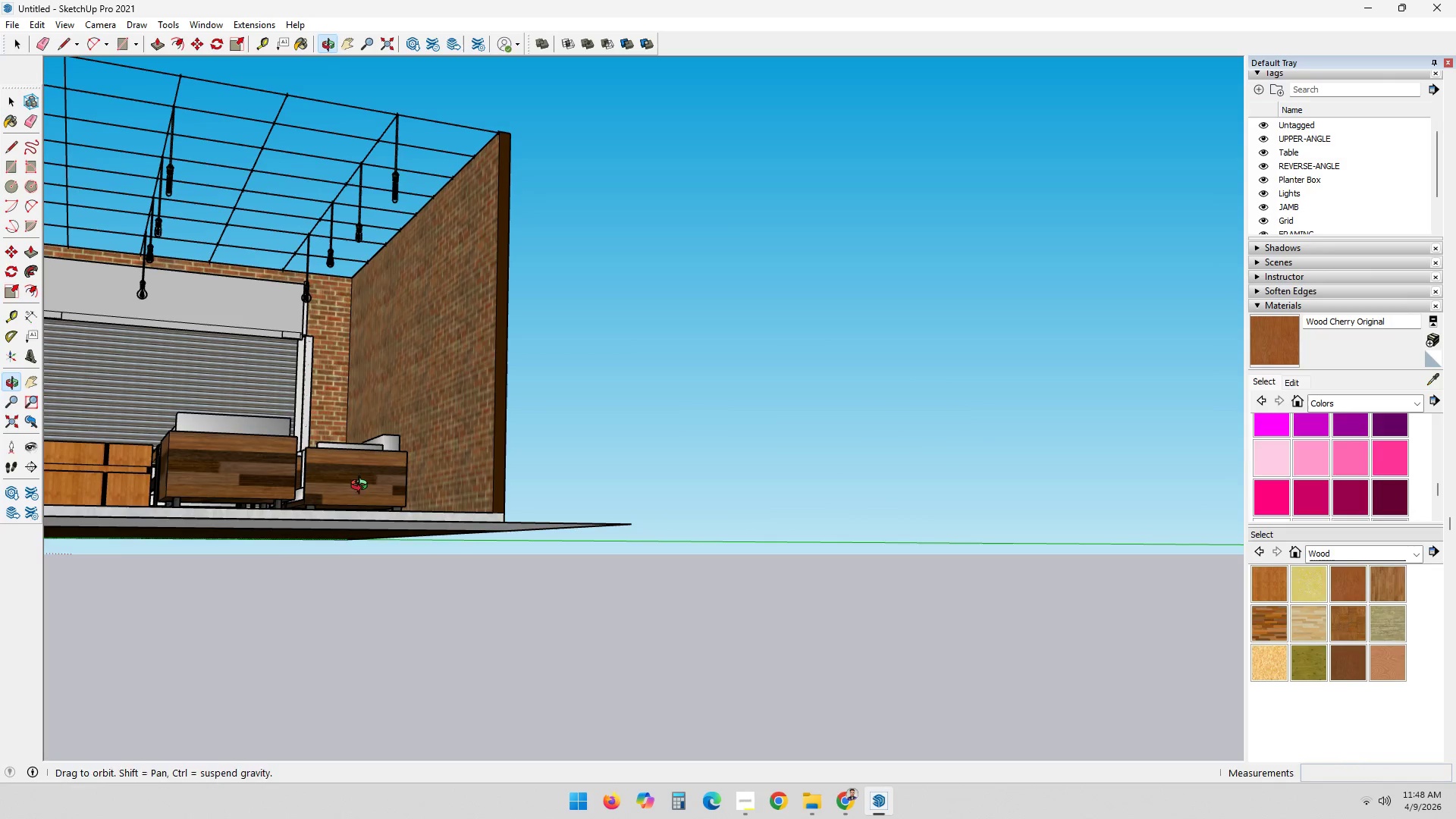 
scroll: coordinate [694, 541], scroll_direction: down, amount: 10.0
 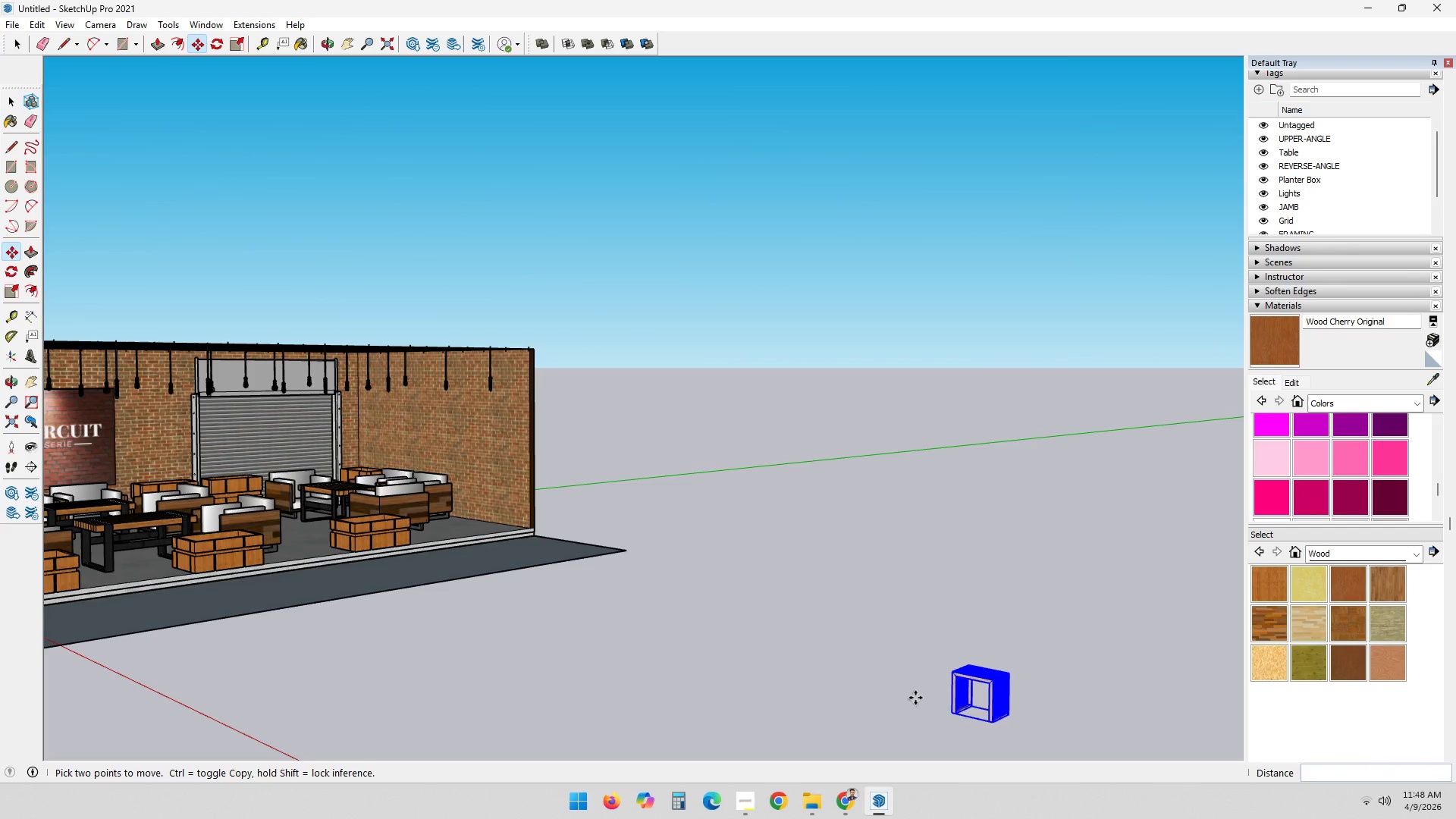 
key(M)
 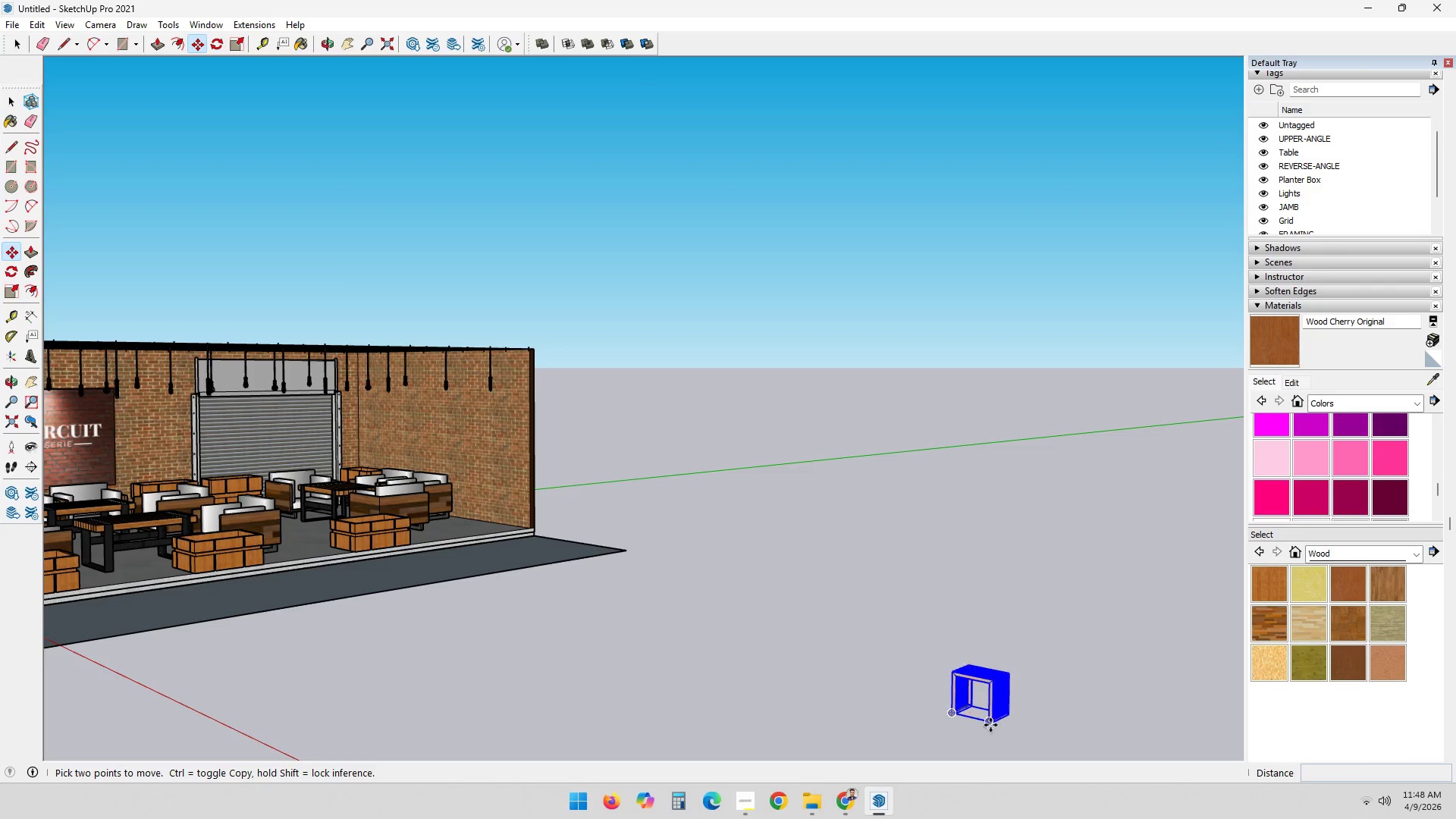 
left_click_drag(start_coordinate=[992, 726], to_coordinate=[987, 726])
 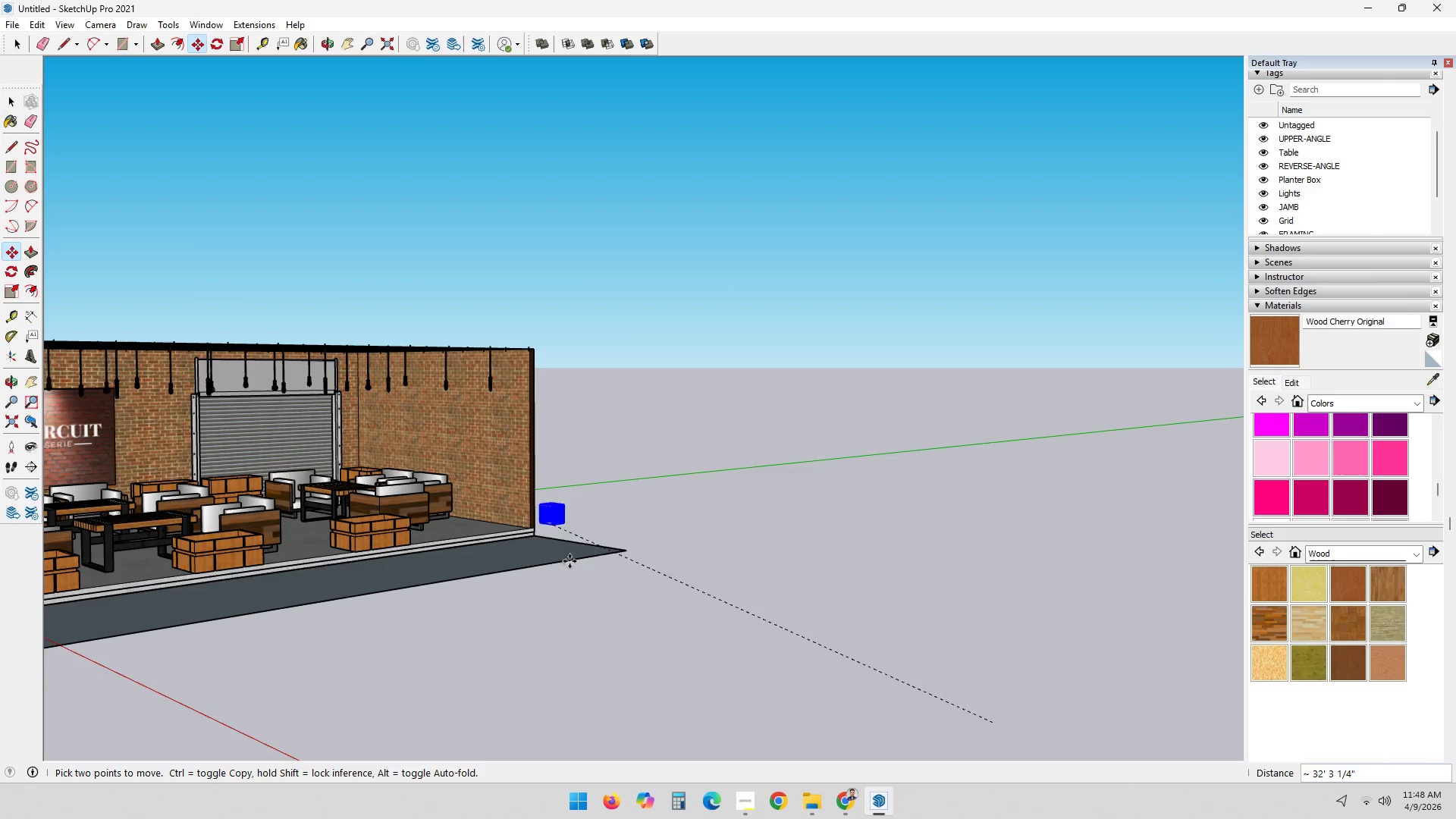 
scroll: coordinate [621, 549], scroll_direction: up, amount: 1.0
 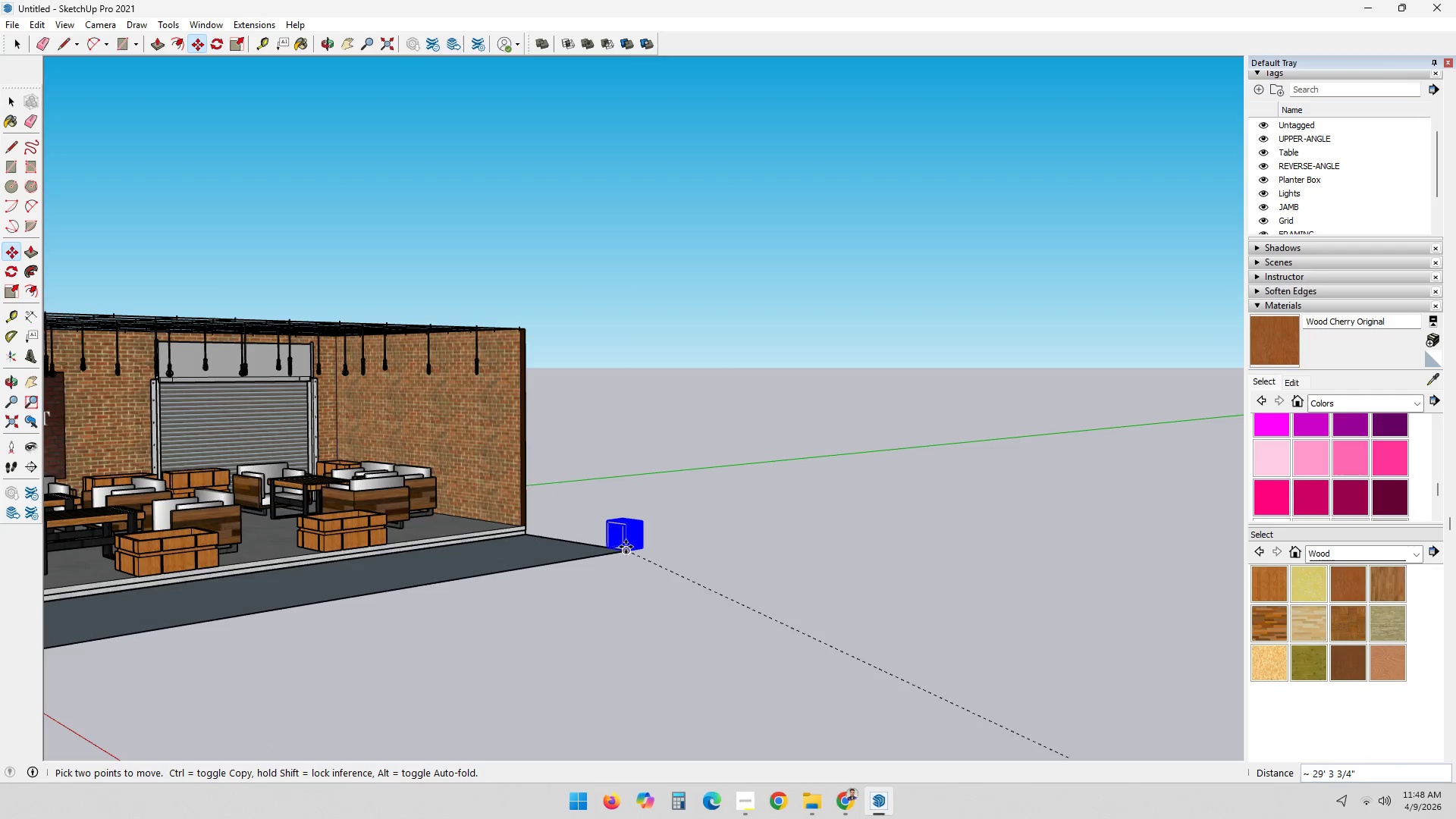 
left_click([626, 547])
 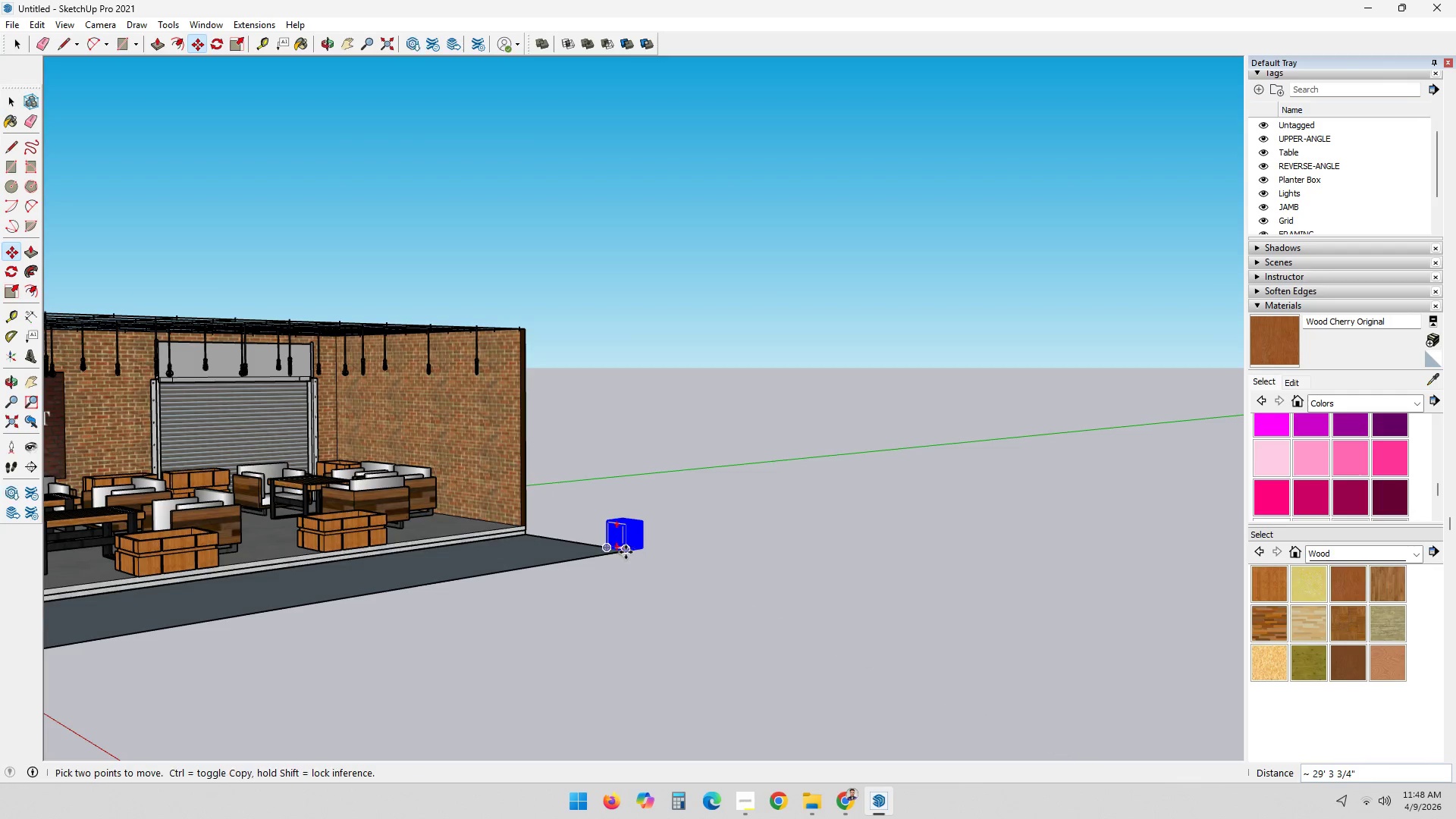 
key(Space)
 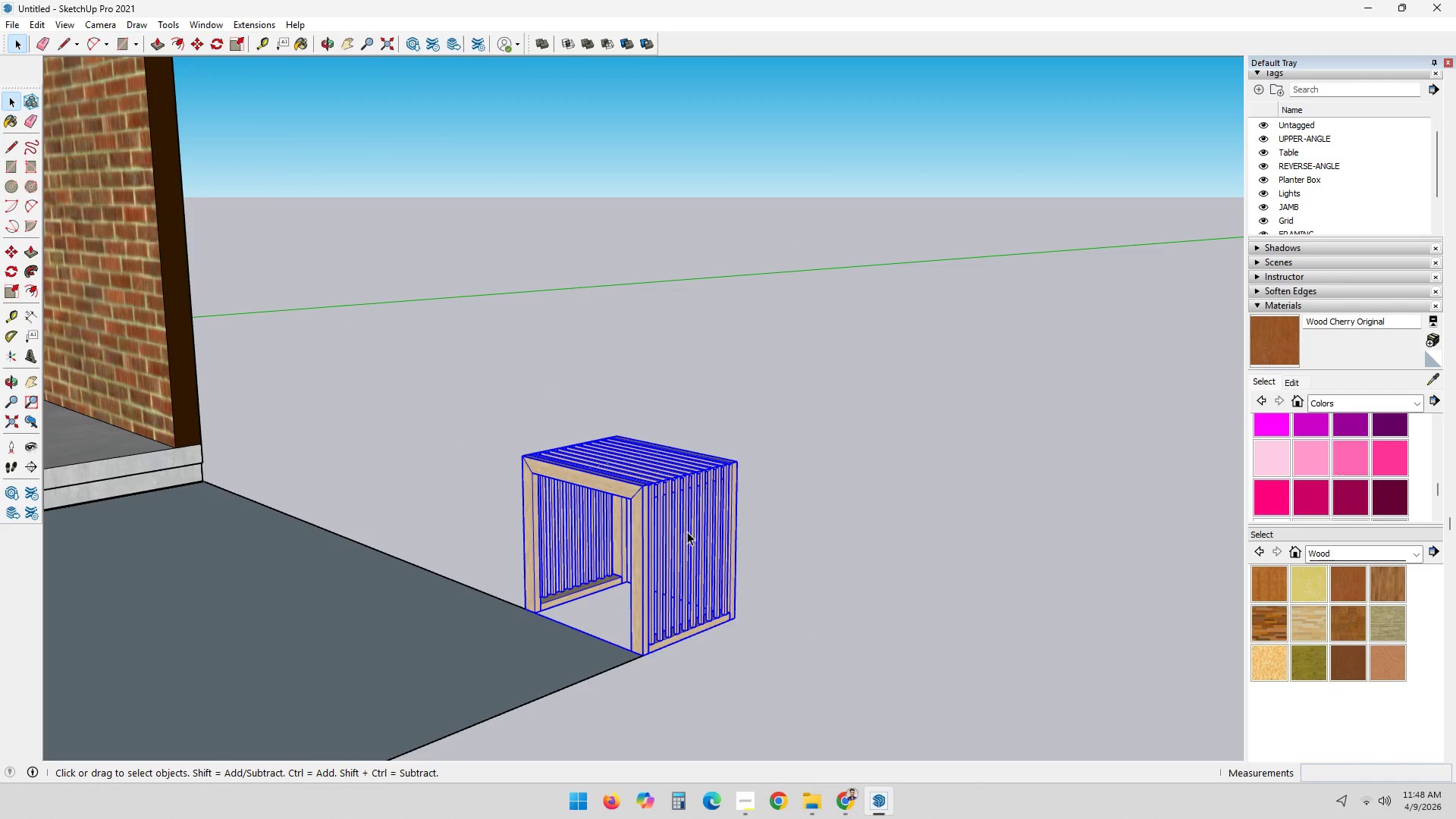 
scroll: coordinate [659, 549], scroll_direction: up, amount: 19.0
 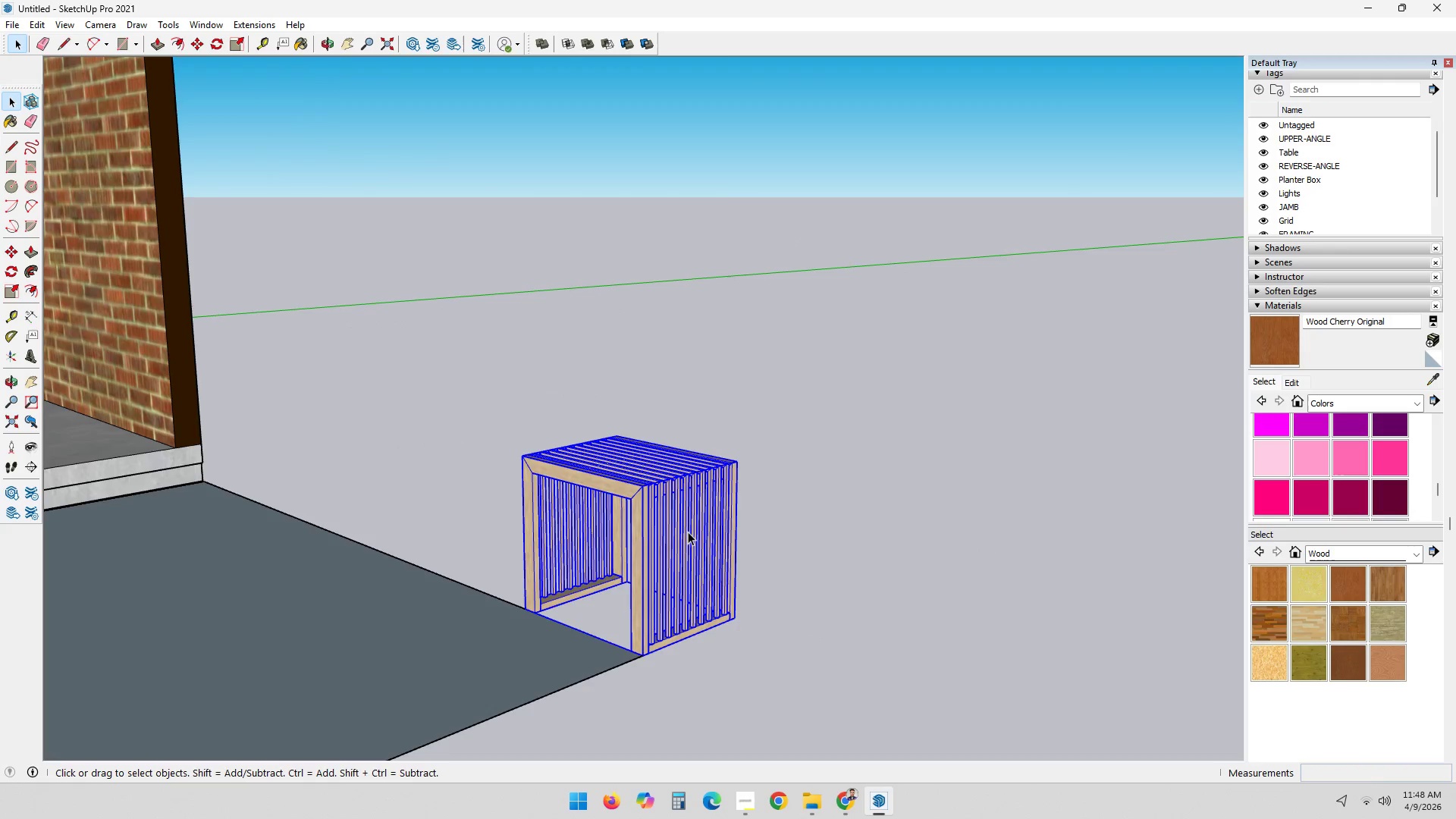 
left_click_drag(start_coordinate=[1007, 413], to_coordinate=[1003, 416])
 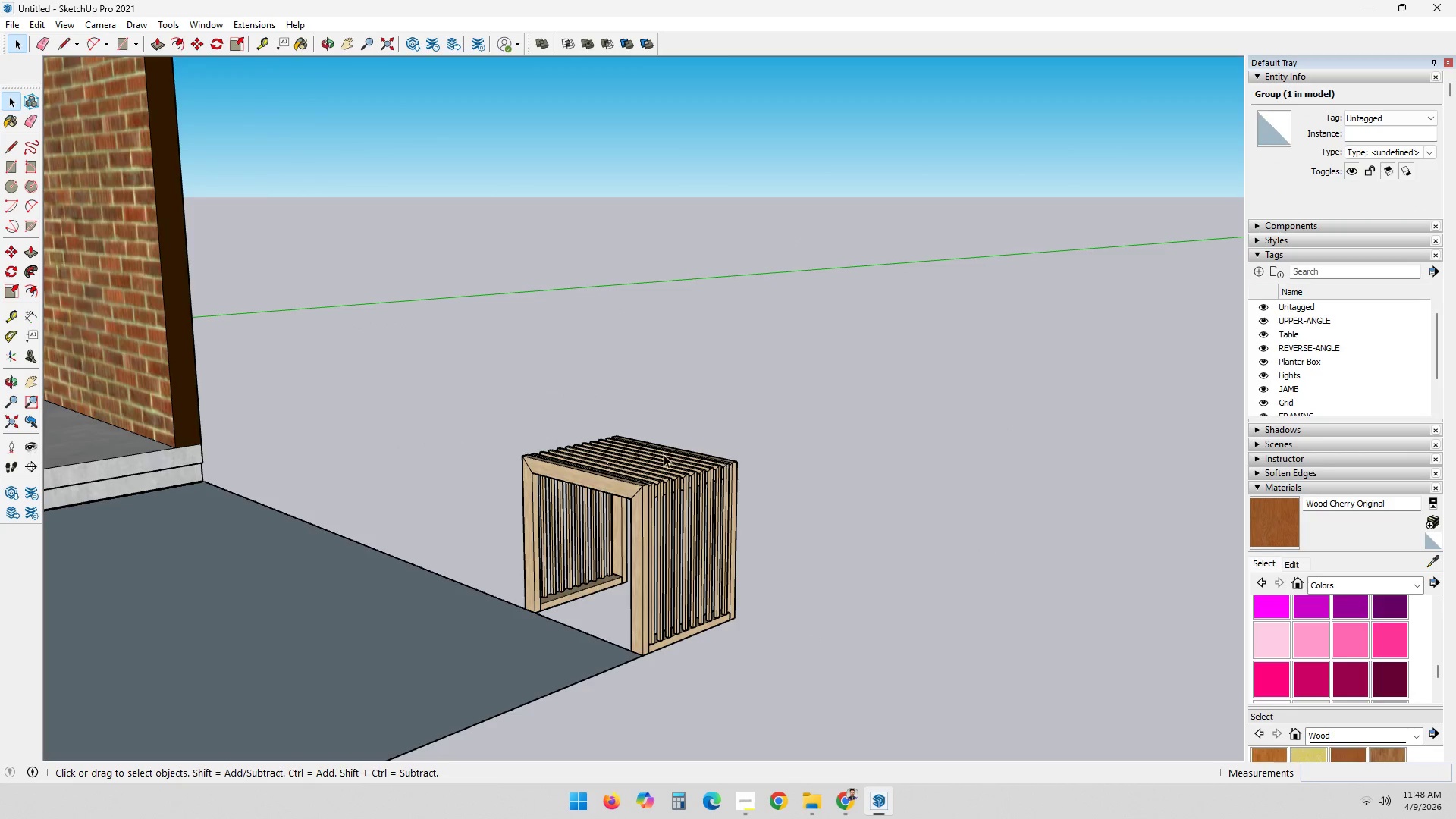 
scroll: coordinate [1415, 209], scroll_direction: up, amount: 9.0
 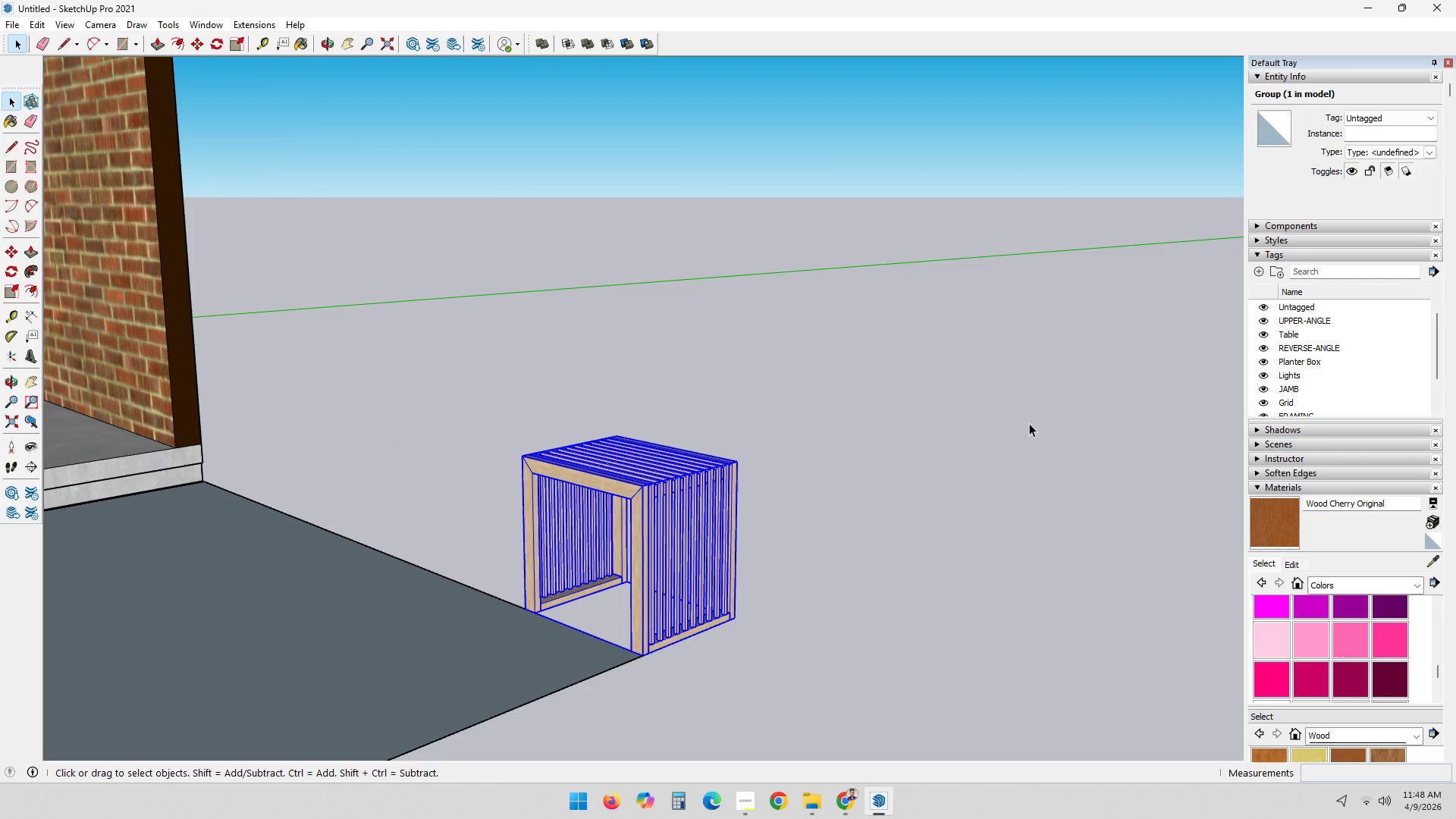 
double_click([651, 463])
 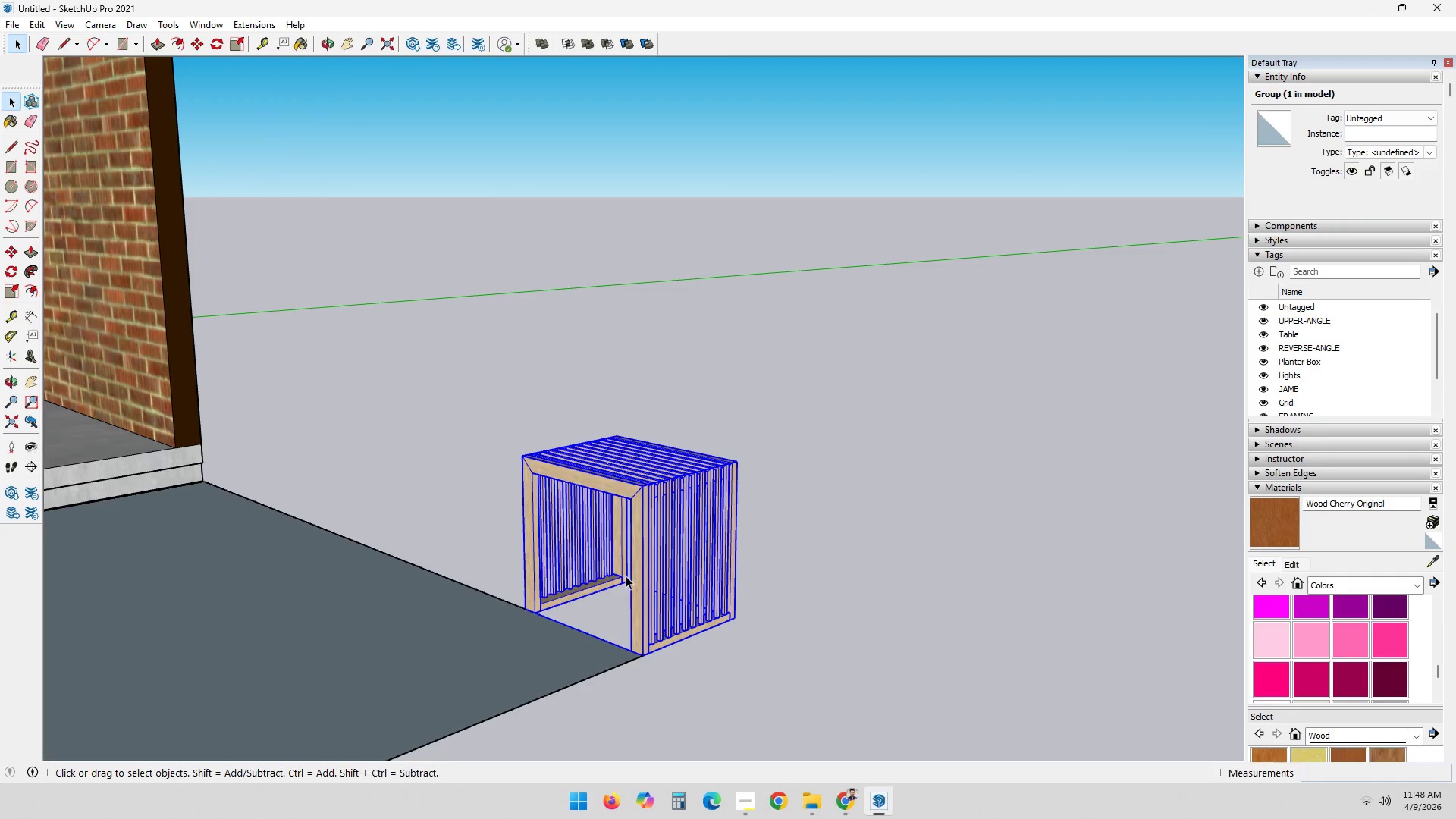 
left_click_drag(start_coordinate=[874, 481], to_coordinate=[868, 487])
 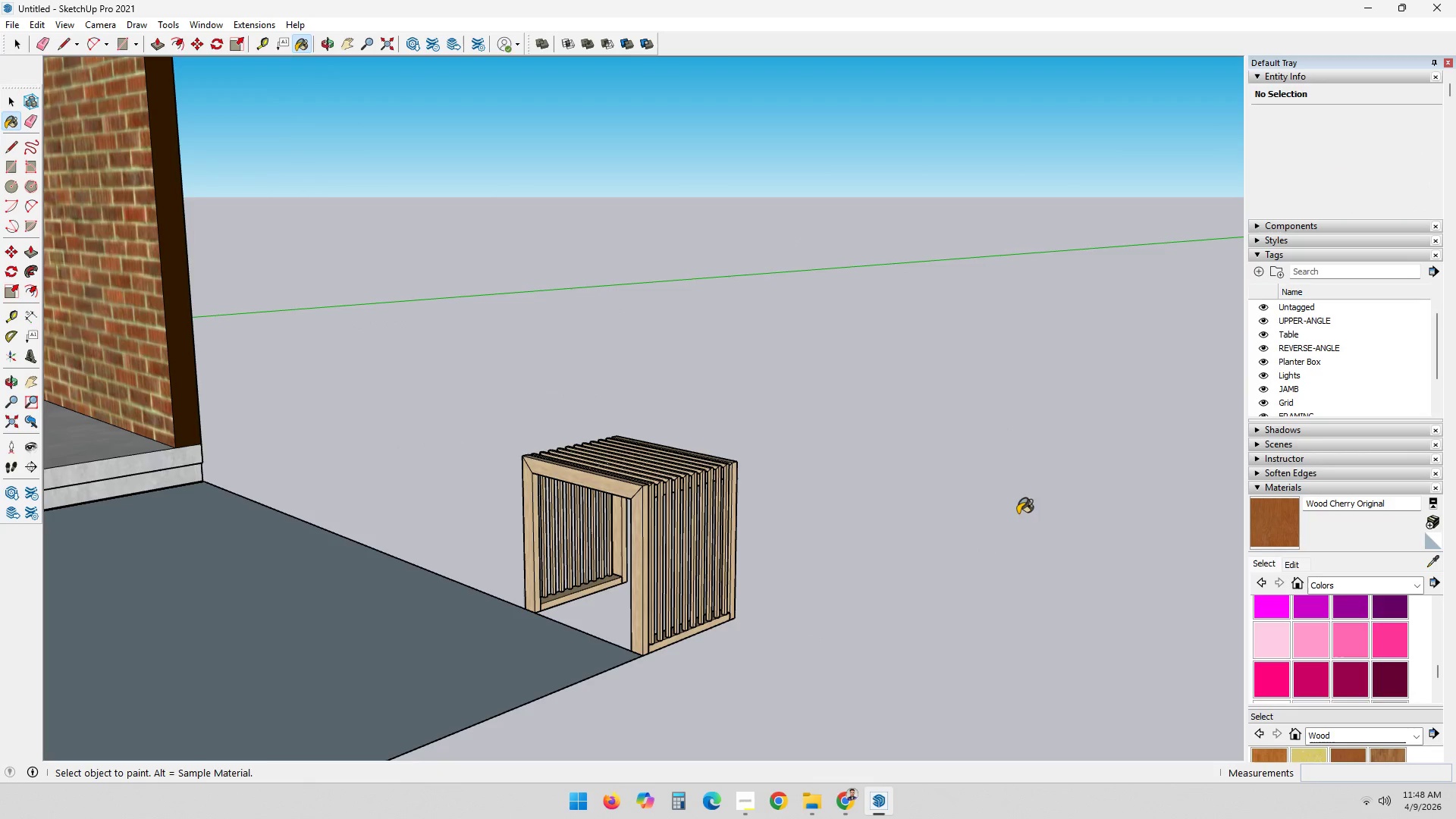 
double_click([714, 507])
 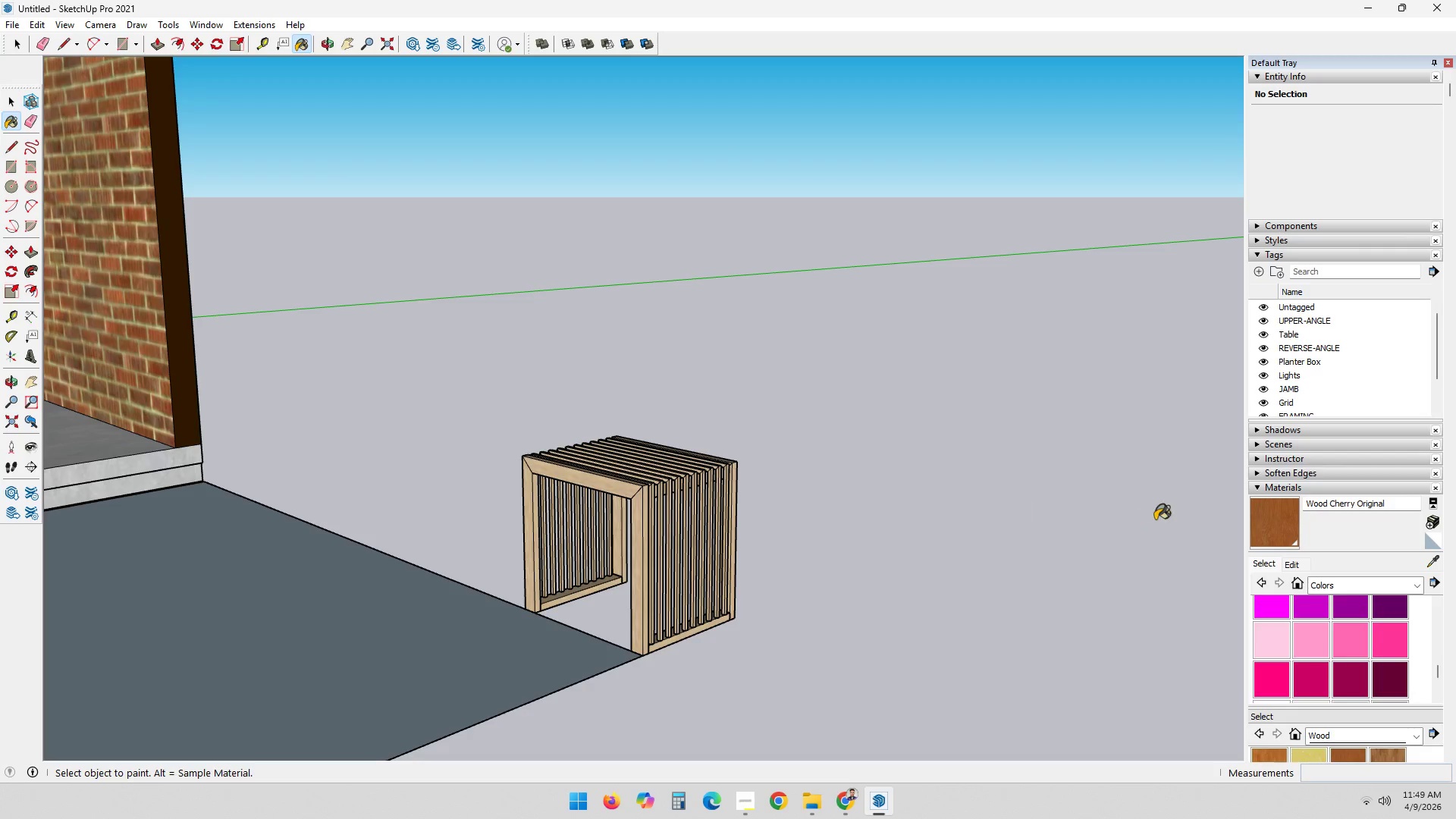 
key(Space)
 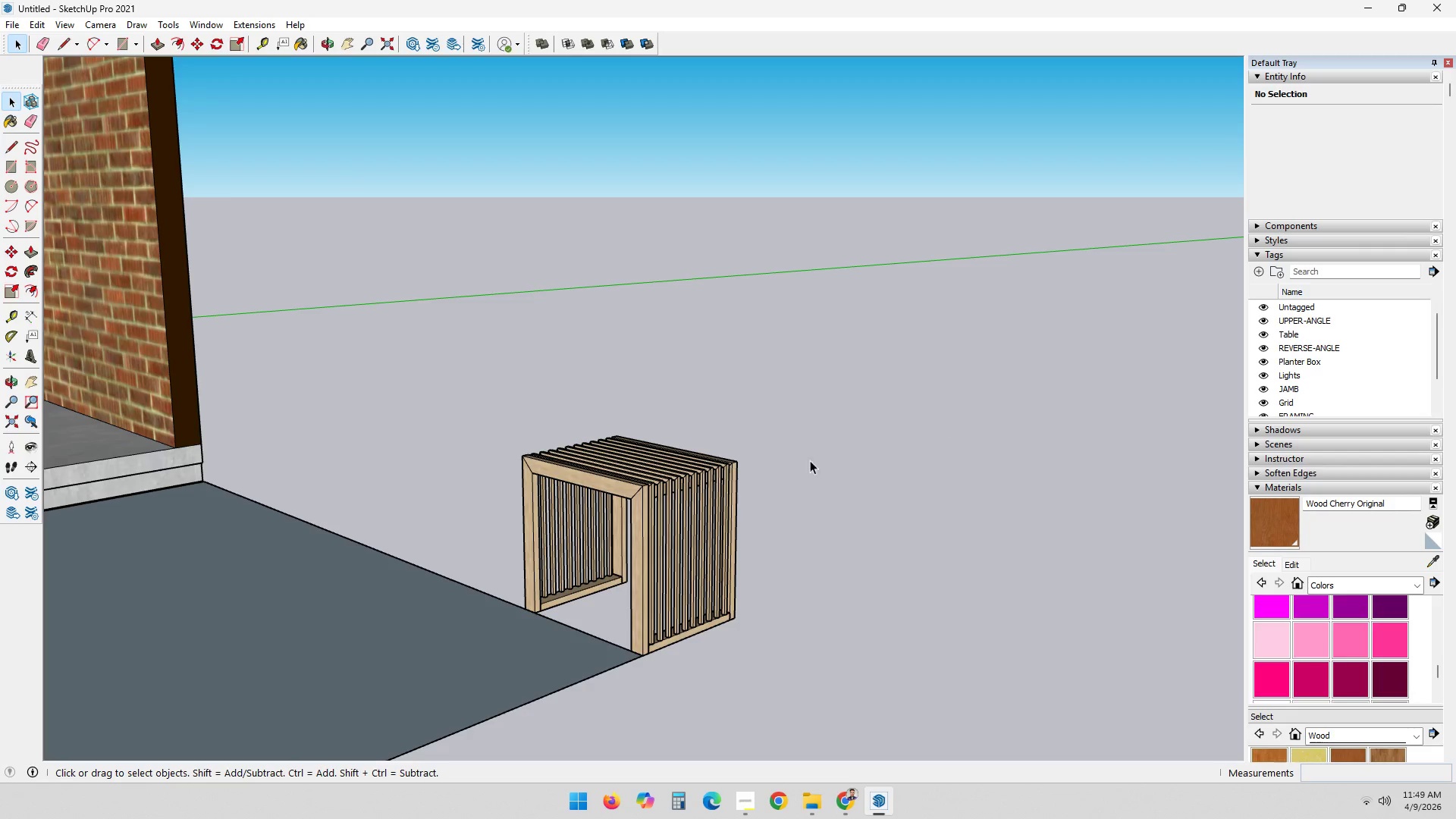 
double_click([661, 488])
 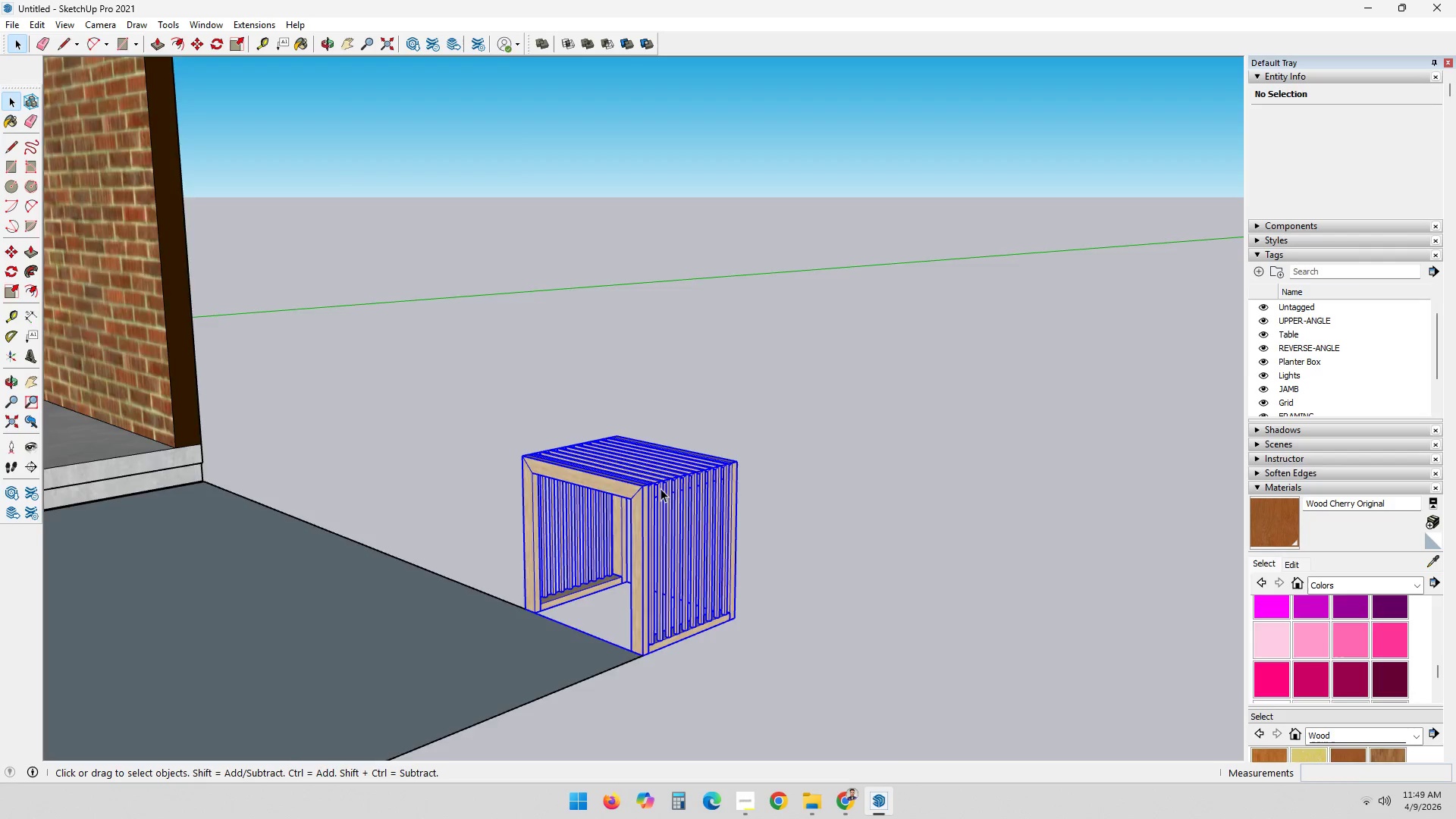 
triple_click([661, 488])
 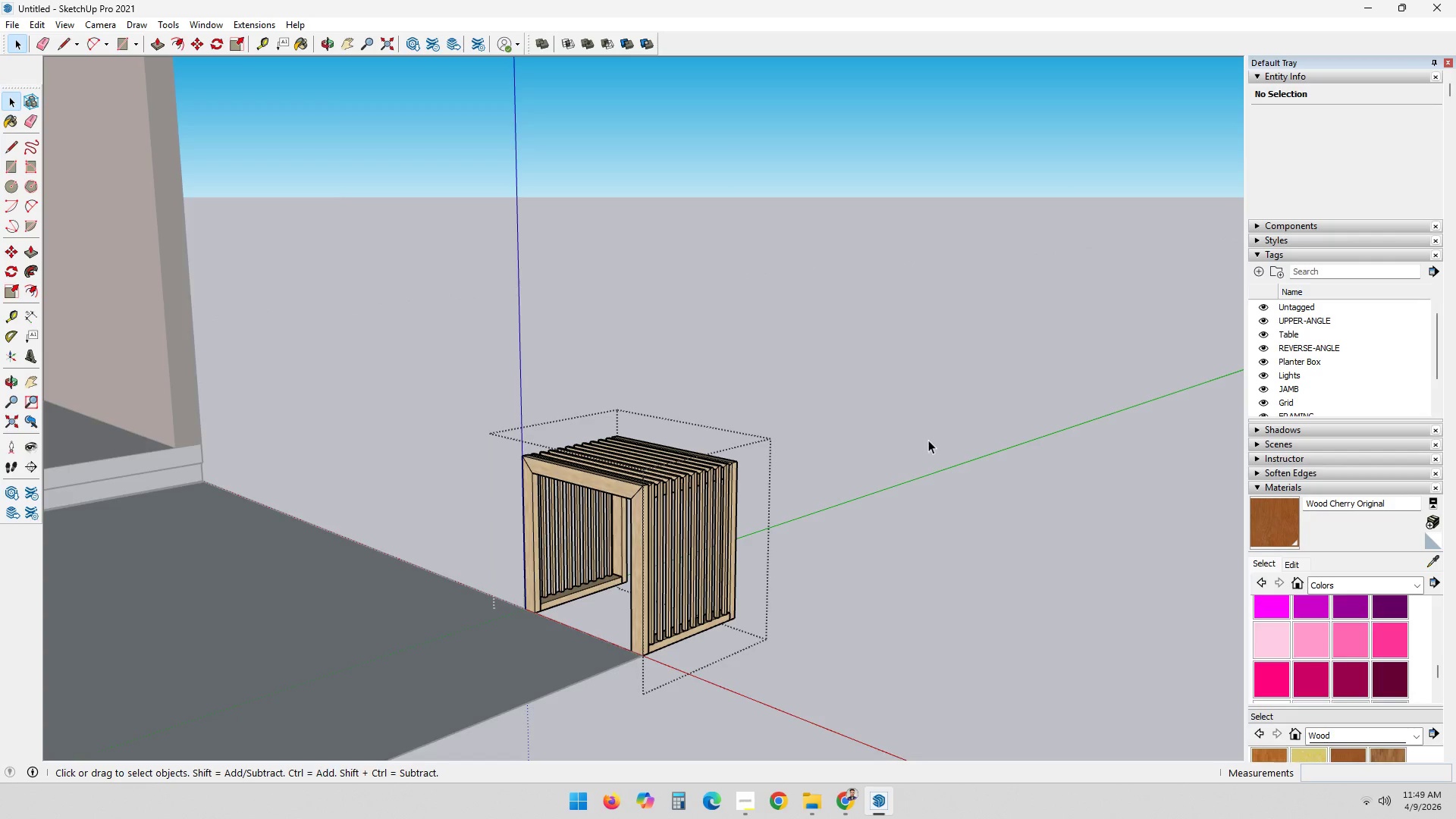 
double_click([704, 535])
 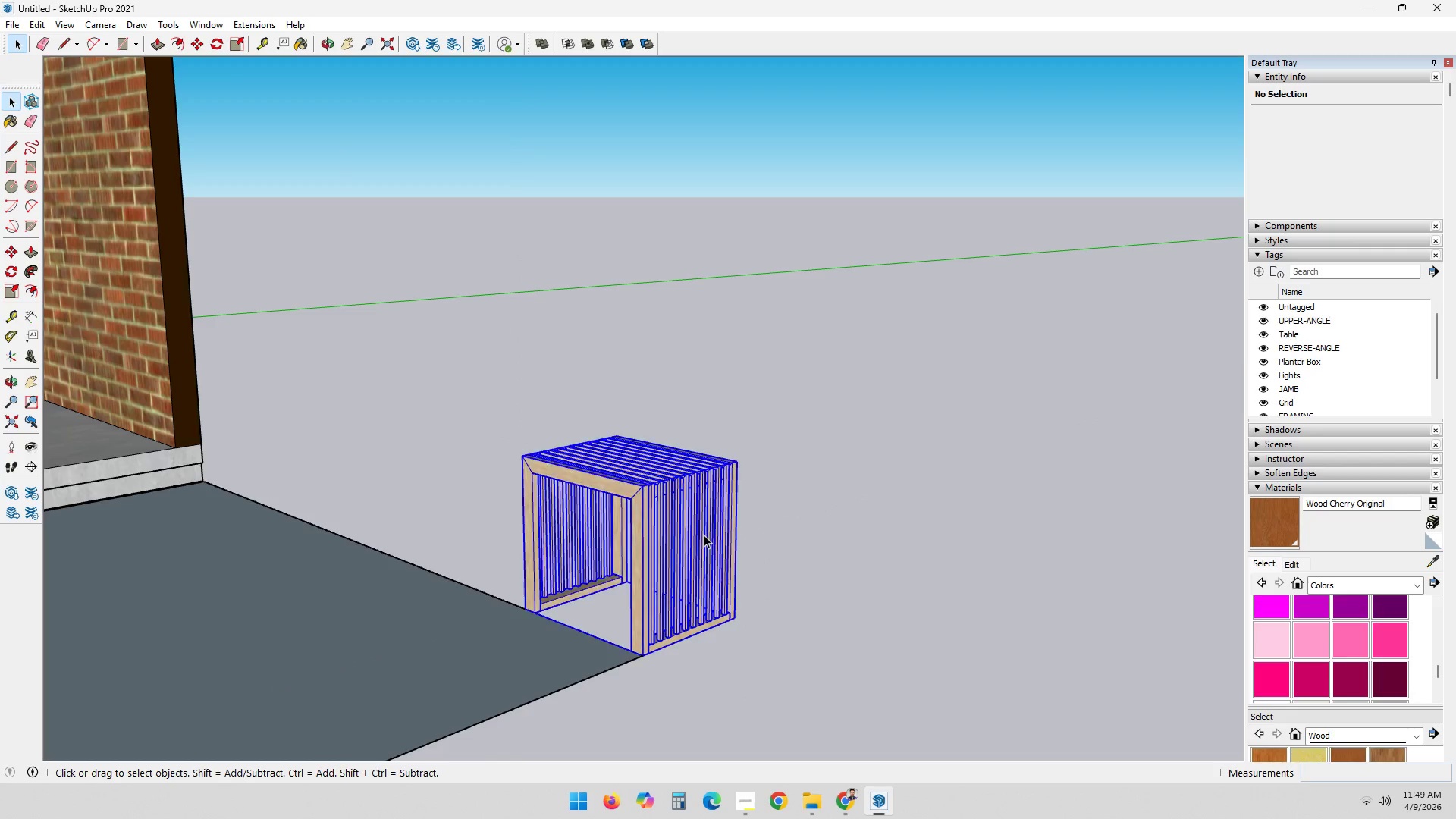 
right_click([704, 535])
 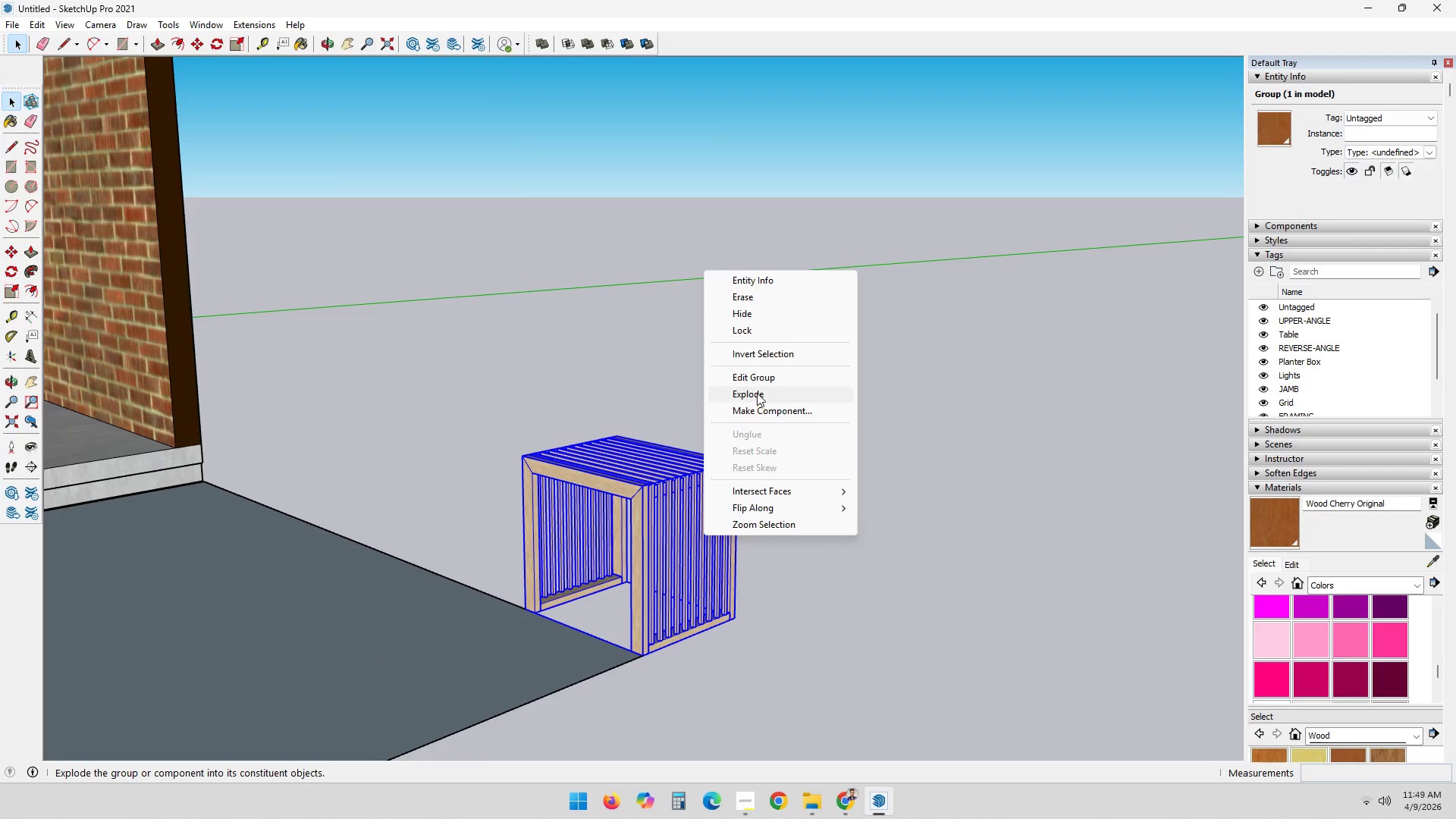 
double_click([780, 396])
 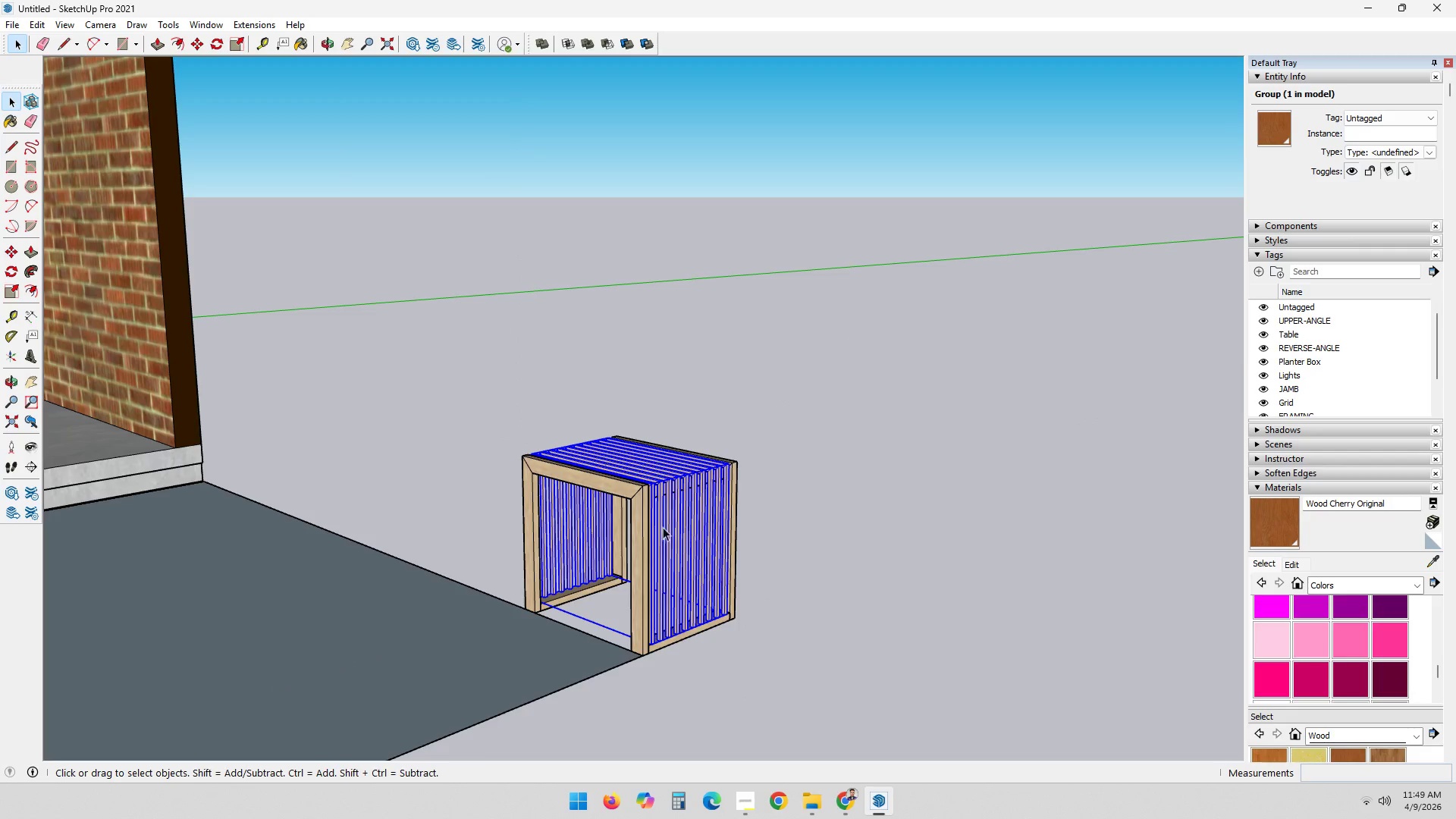 
left_click_drag(start_coordinate=[613, 525], to_coordinate=[601, 527])
 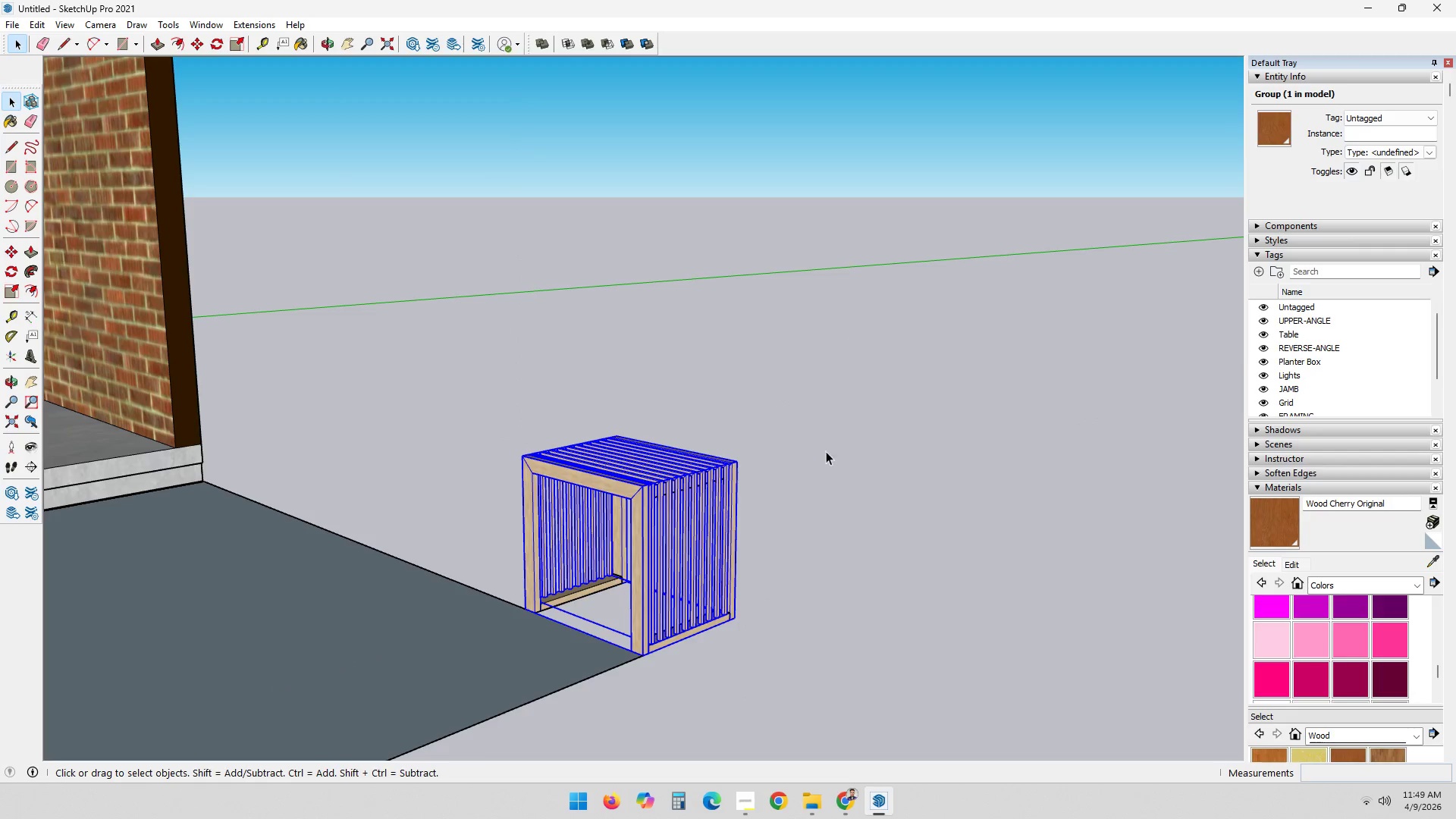 
left_click_drag(start_coordinate=[827, 450], to_coordinate=[846, 461])
 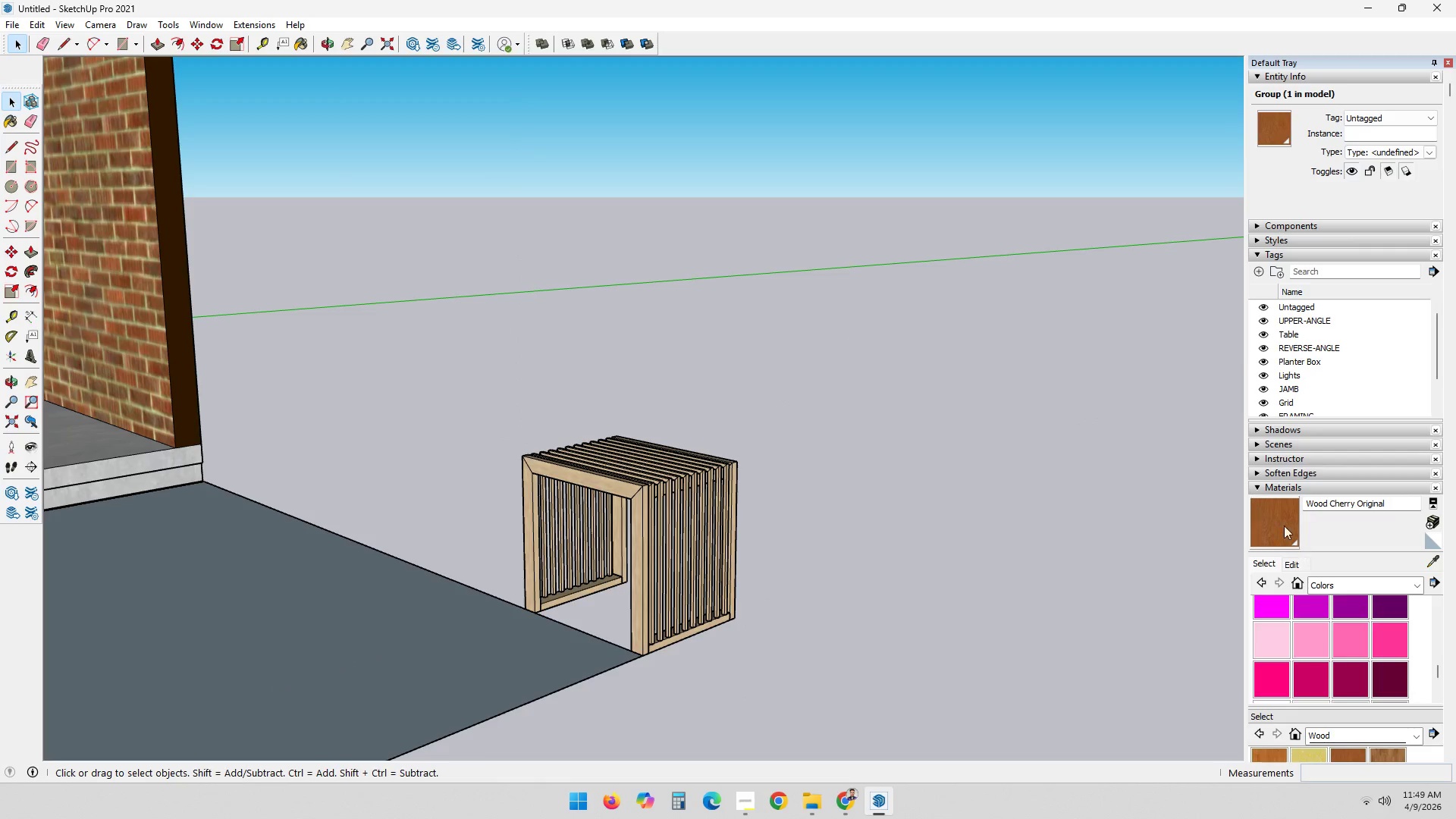 
left_click_drag(start_coordinate=[1277, 519], to_coordinate=[1269, 520])
 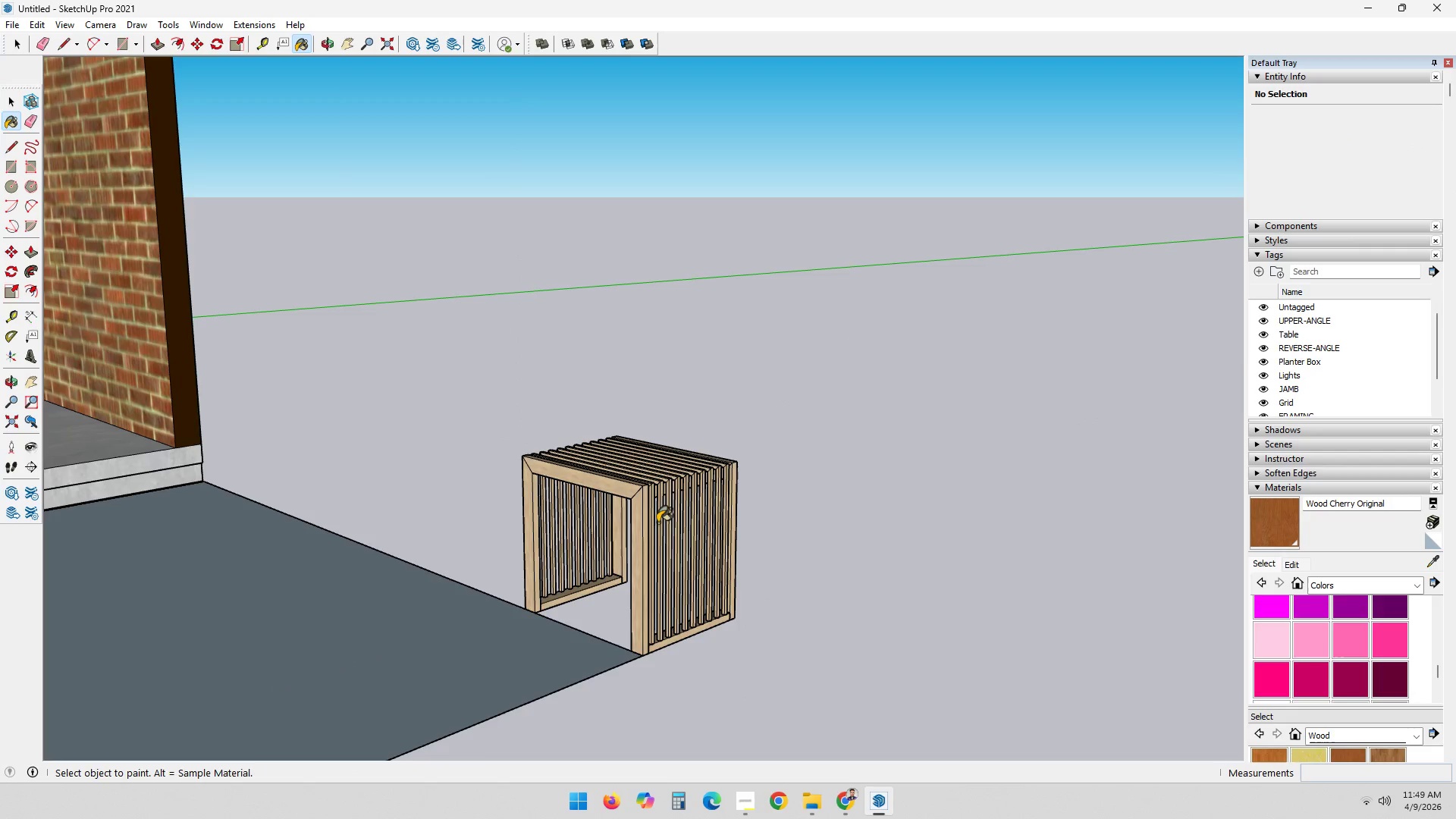 
triple_click([664, 522])
 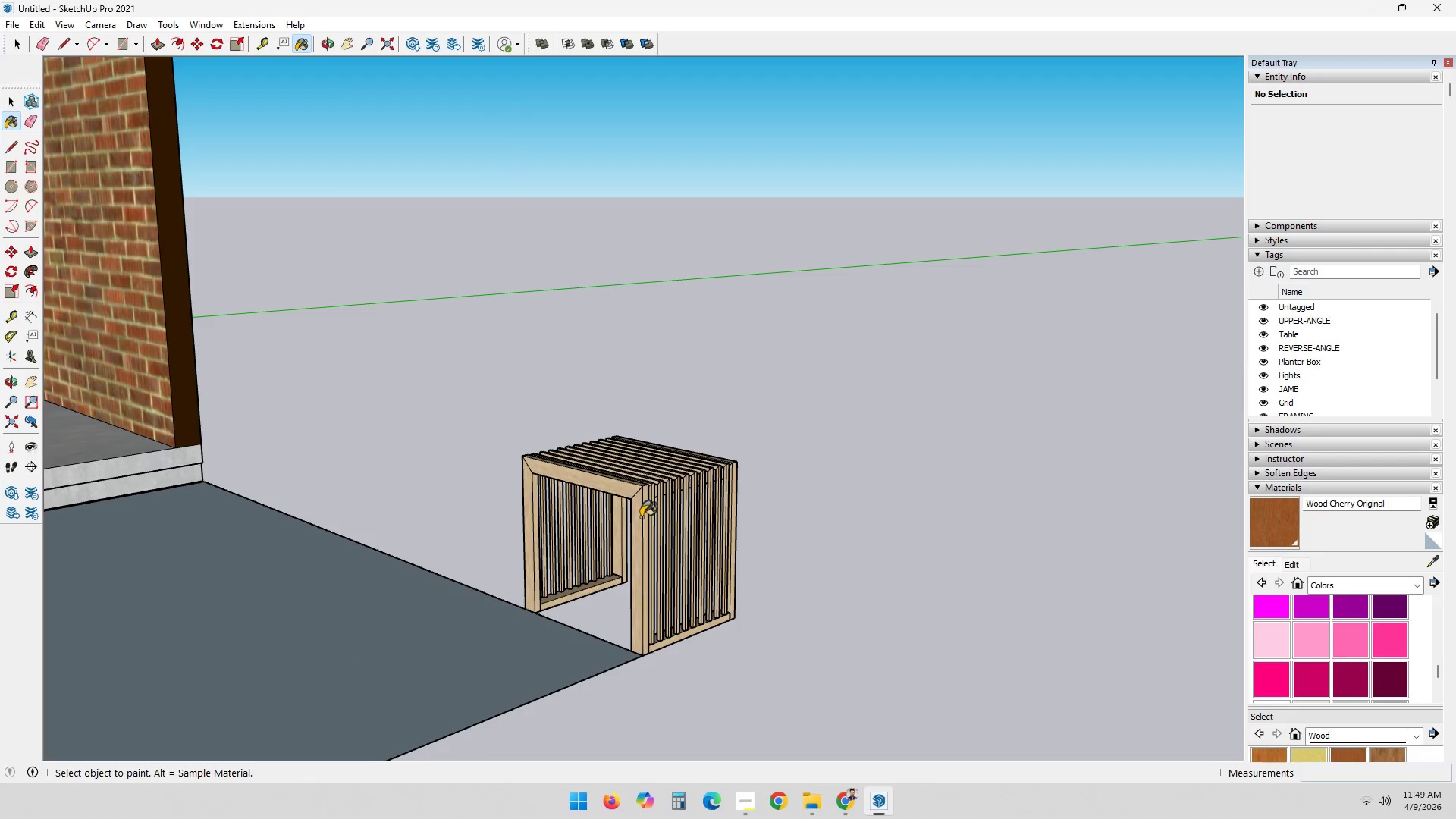 
triple_click([641, 513])
 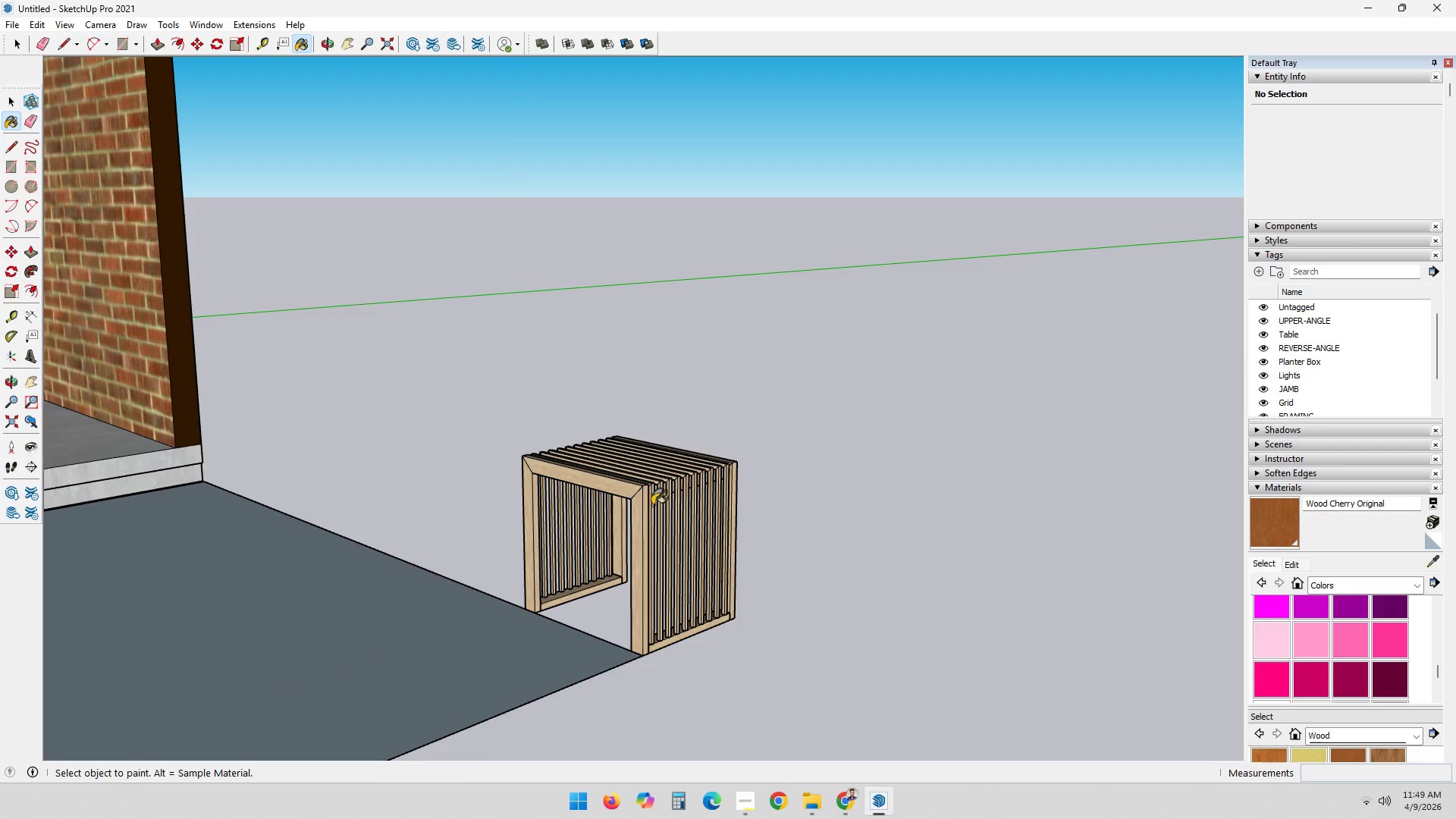 
left_click([696, 507])
 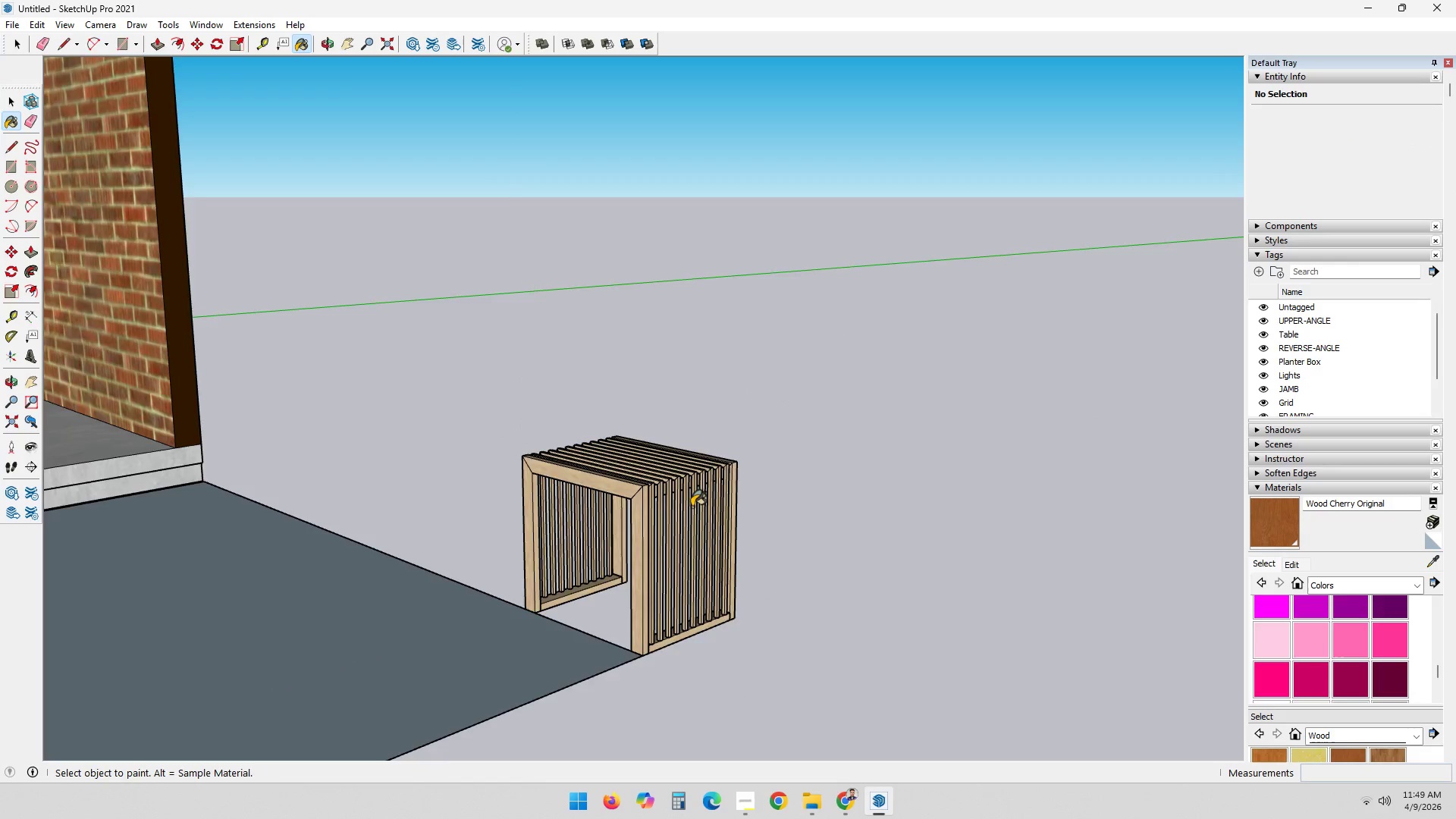 
scroll: coordinate [674, 522], scroll_direction: up, amount: 9.0
 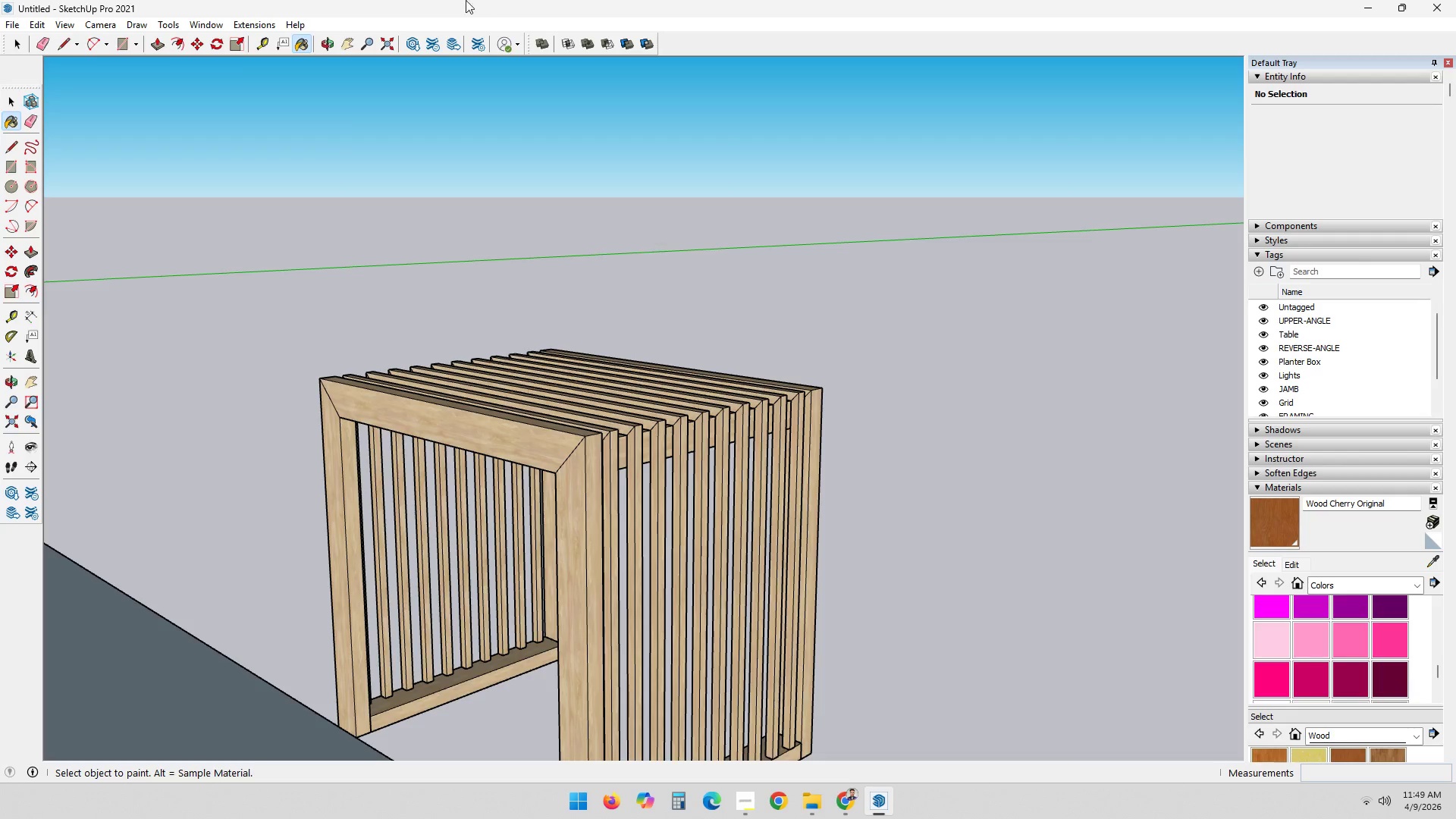 
key(Escape)
 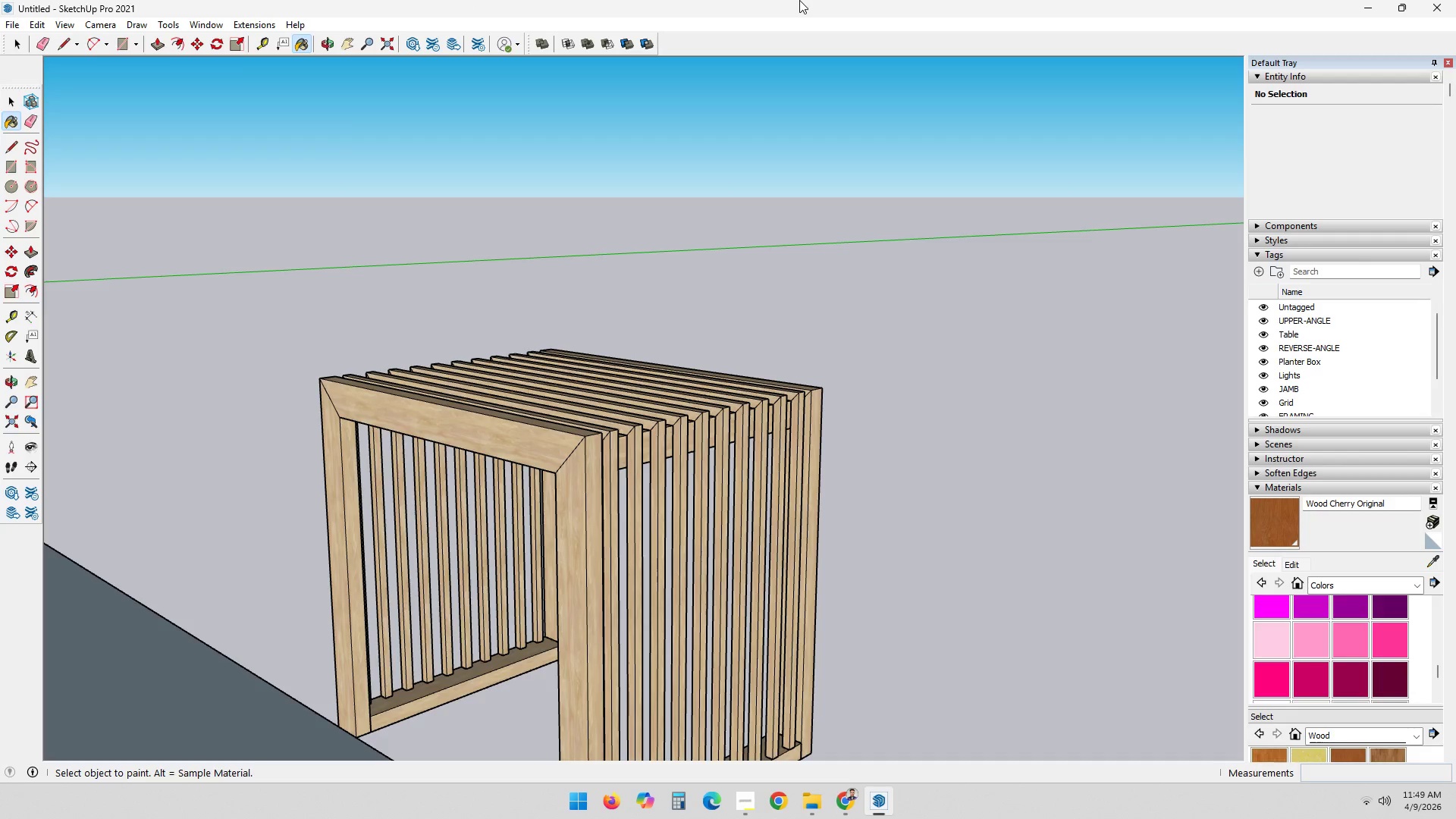 
key(Control+Z)
 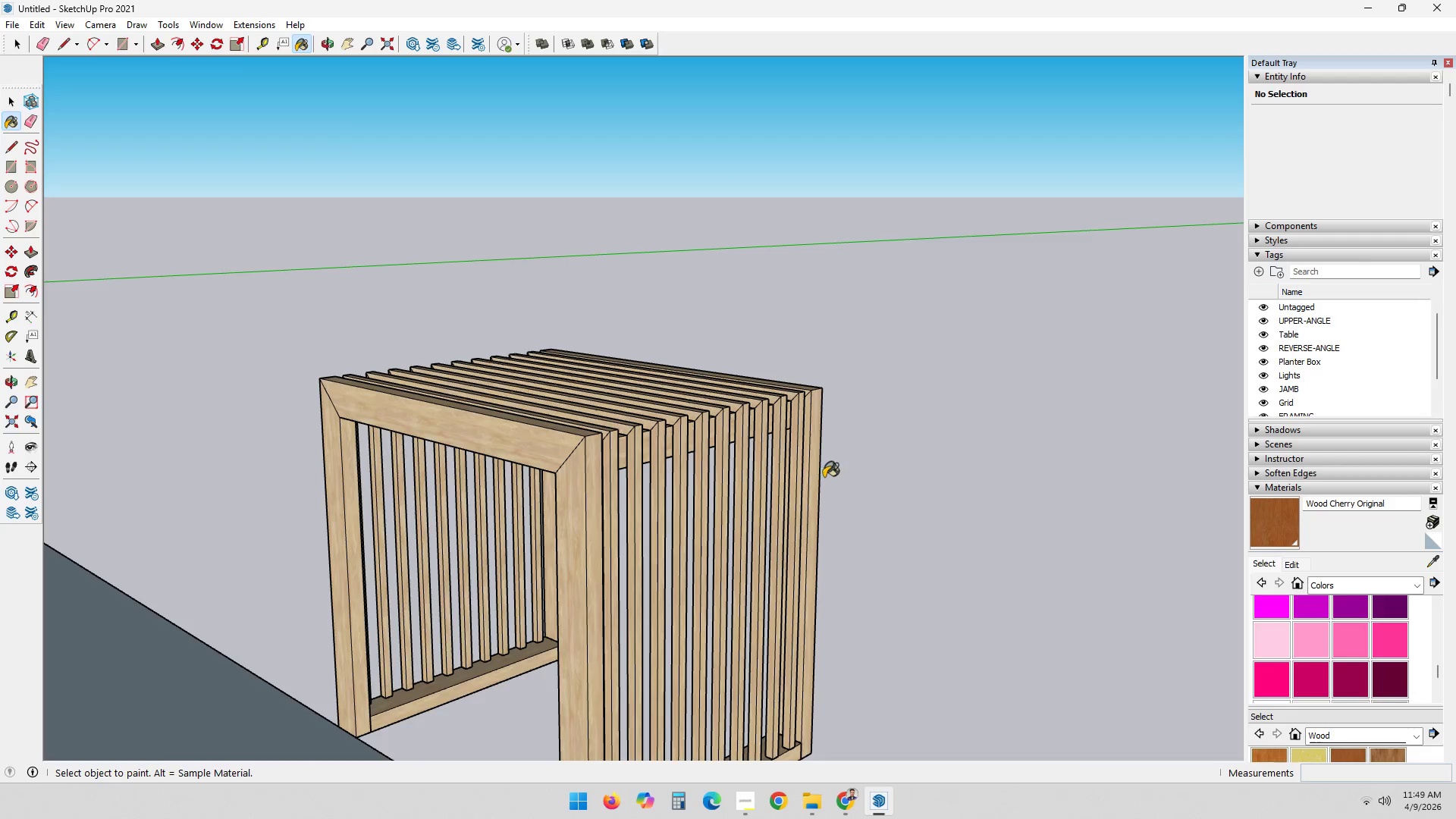 
key(Control+ControlLeft)
 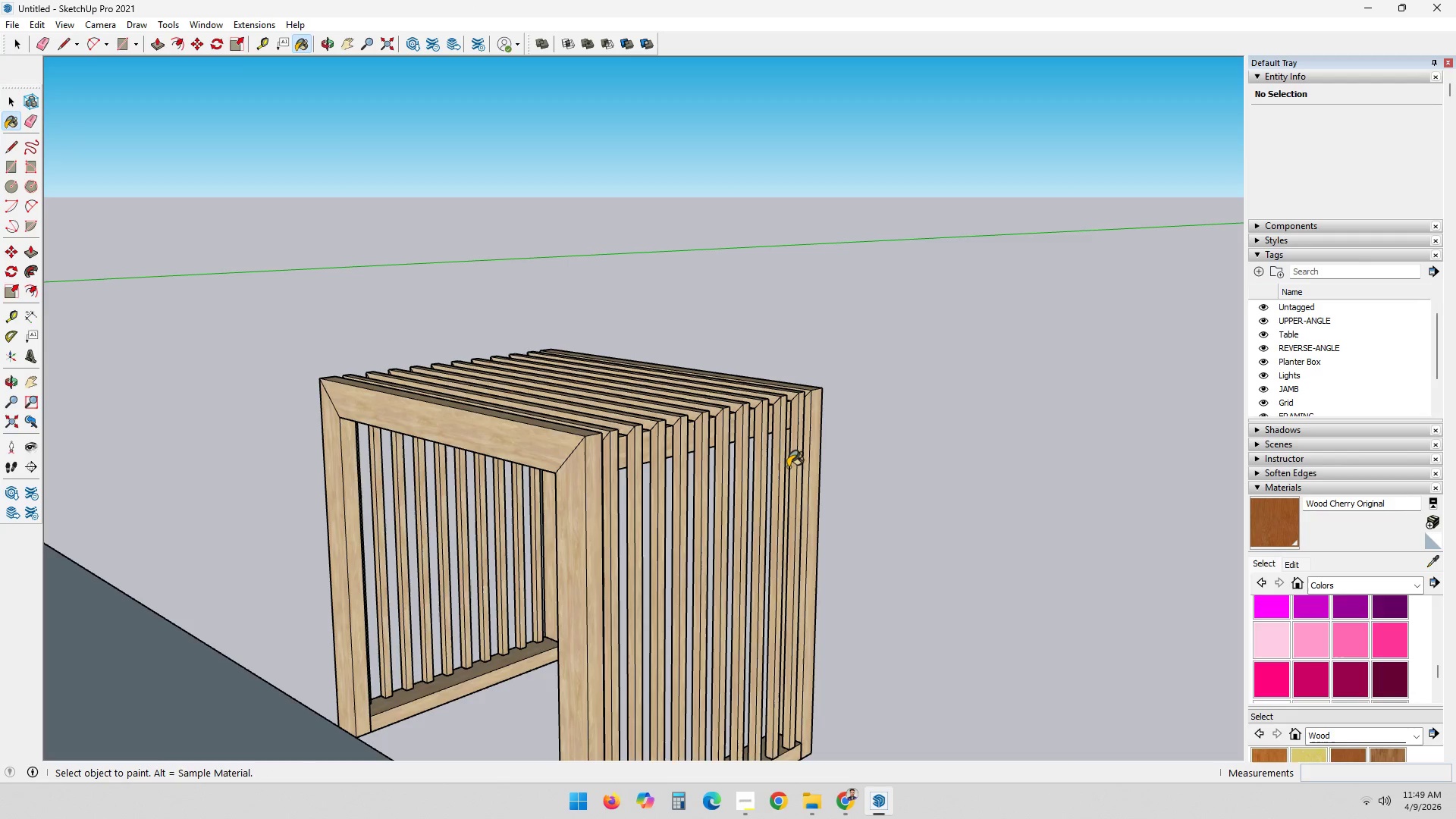 
key(Space)
 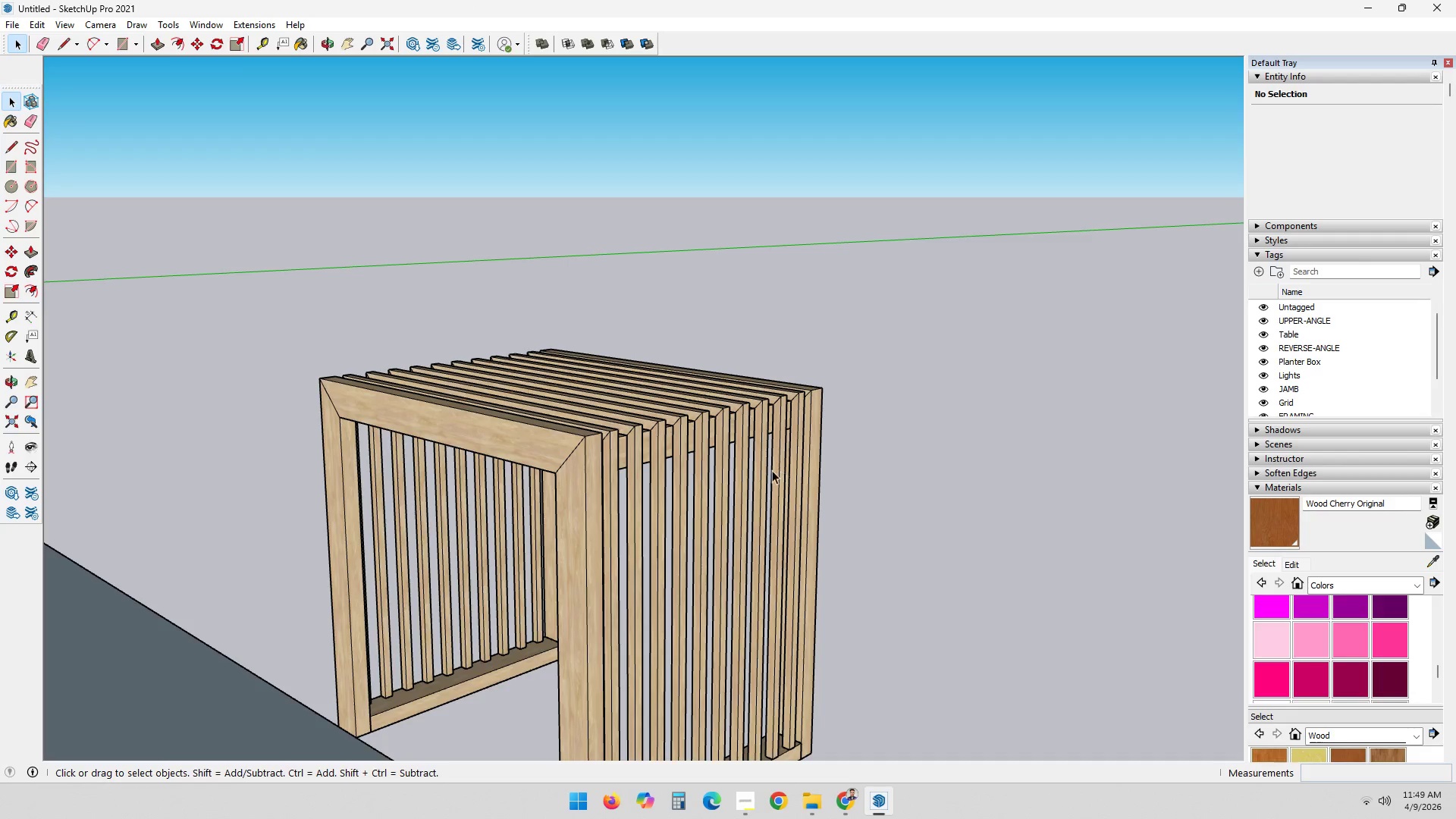 
key(Control+Z)
 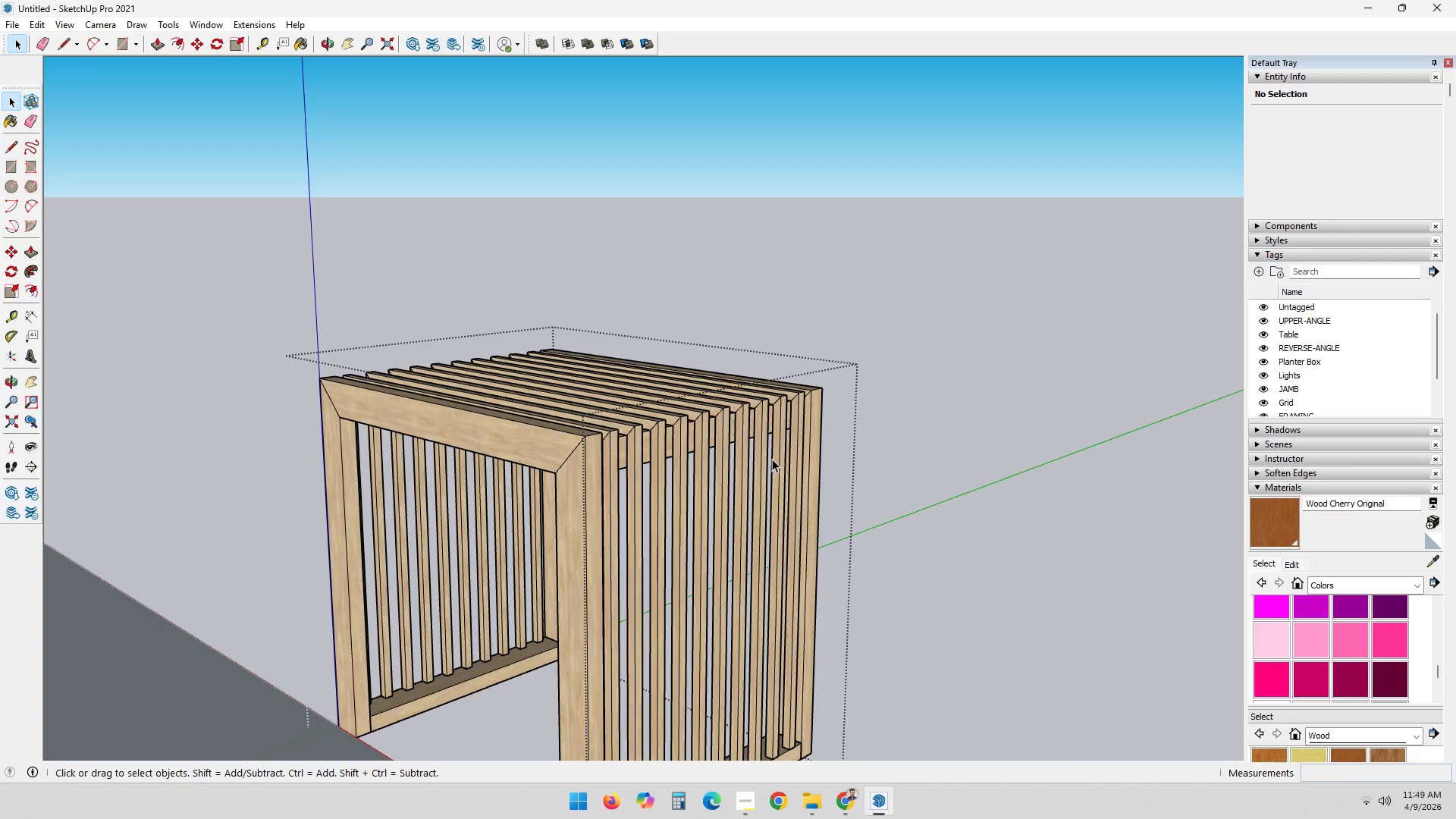 
left_click([772, 459])
 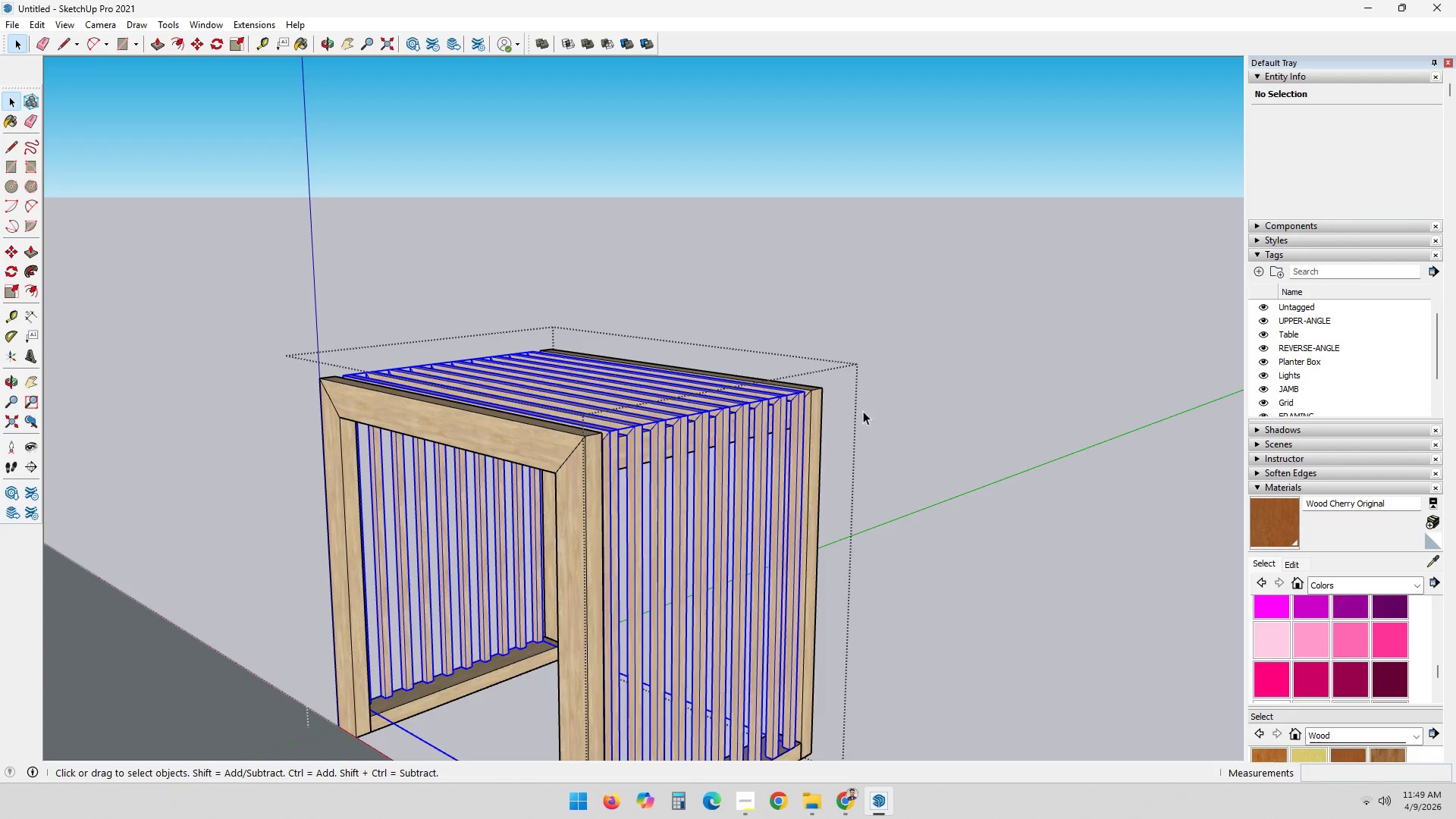 
double_click([962, 383])
 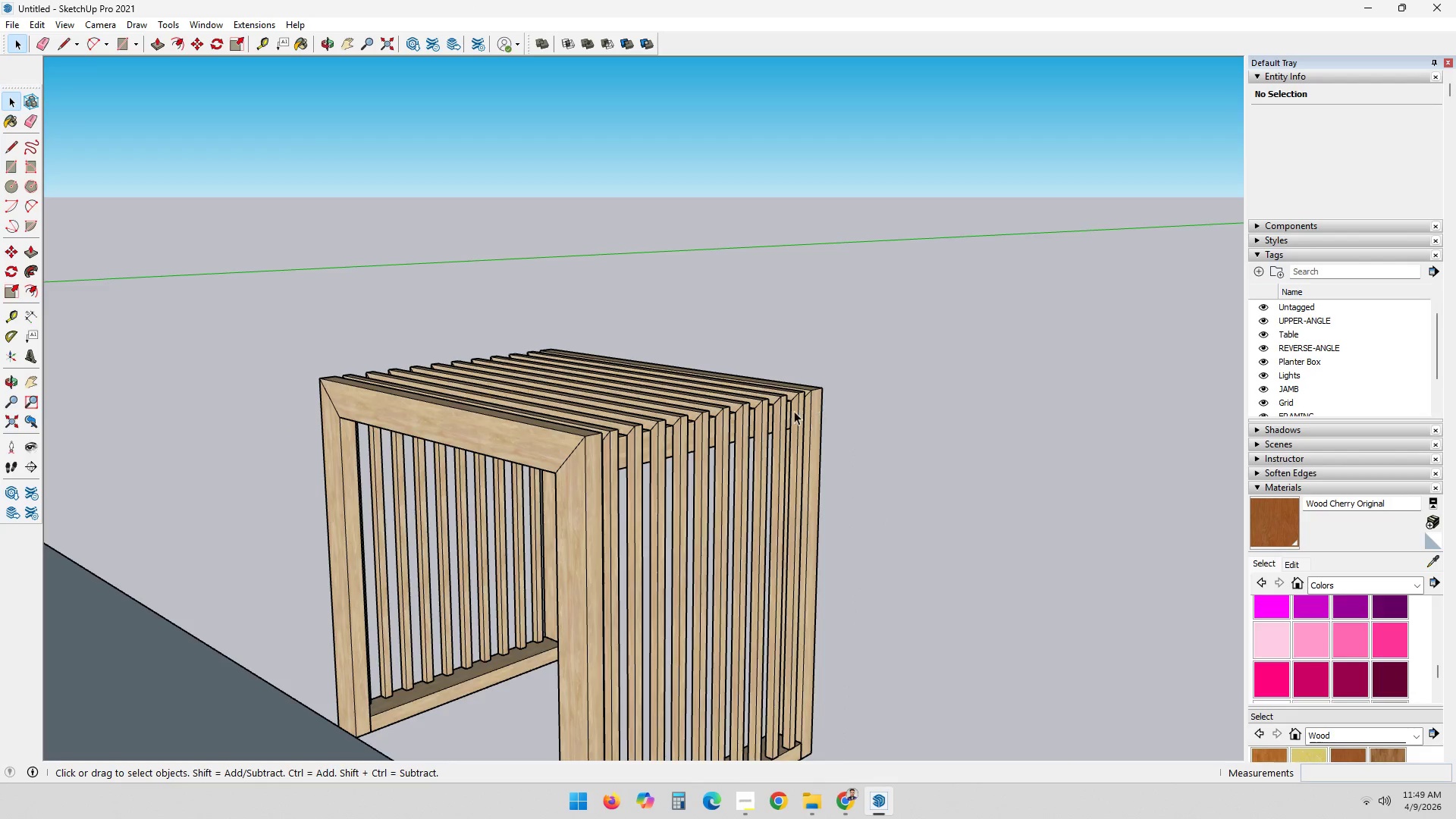 
triple_click([792, 411])
 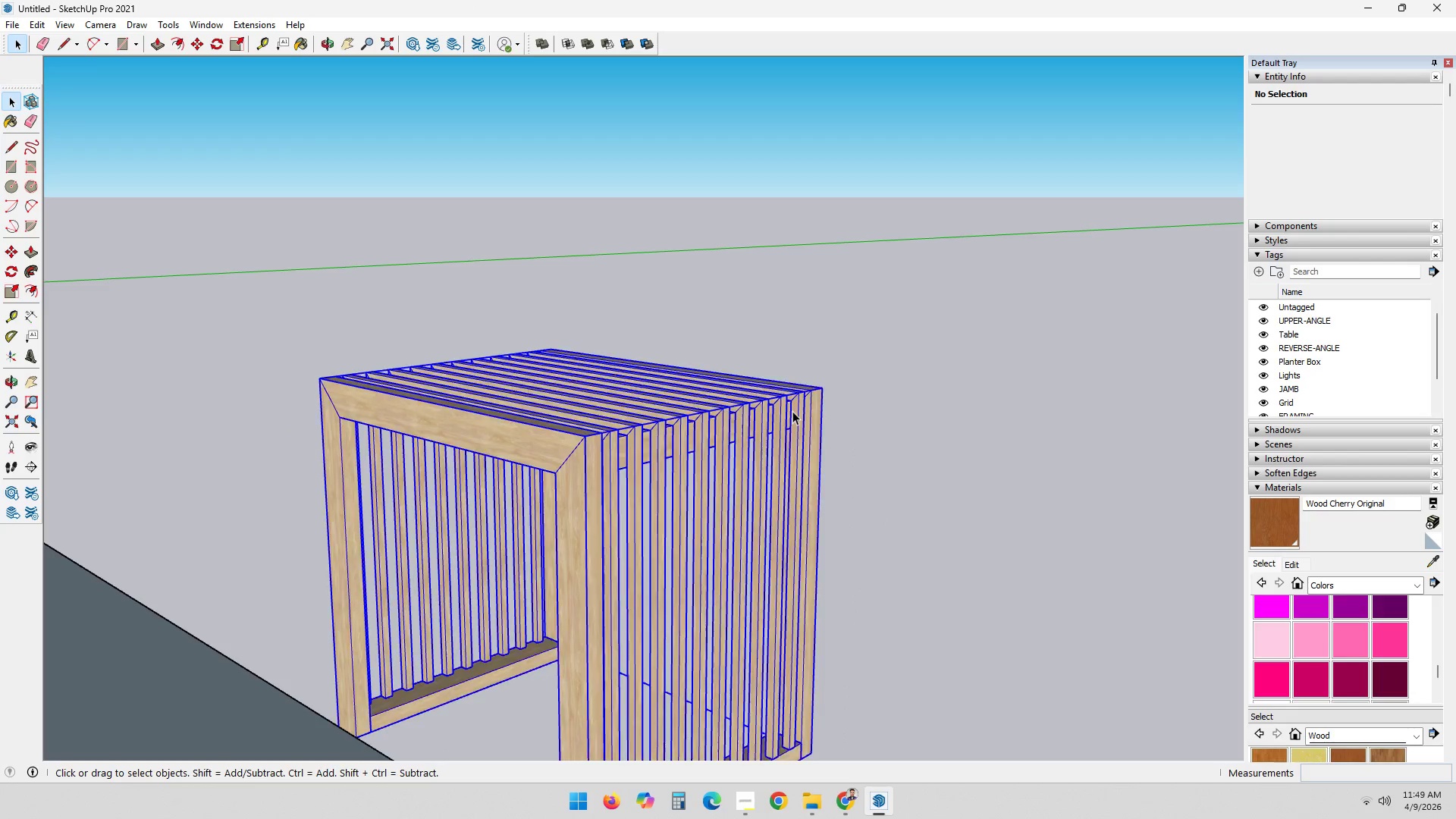 
key(Control+Z)
 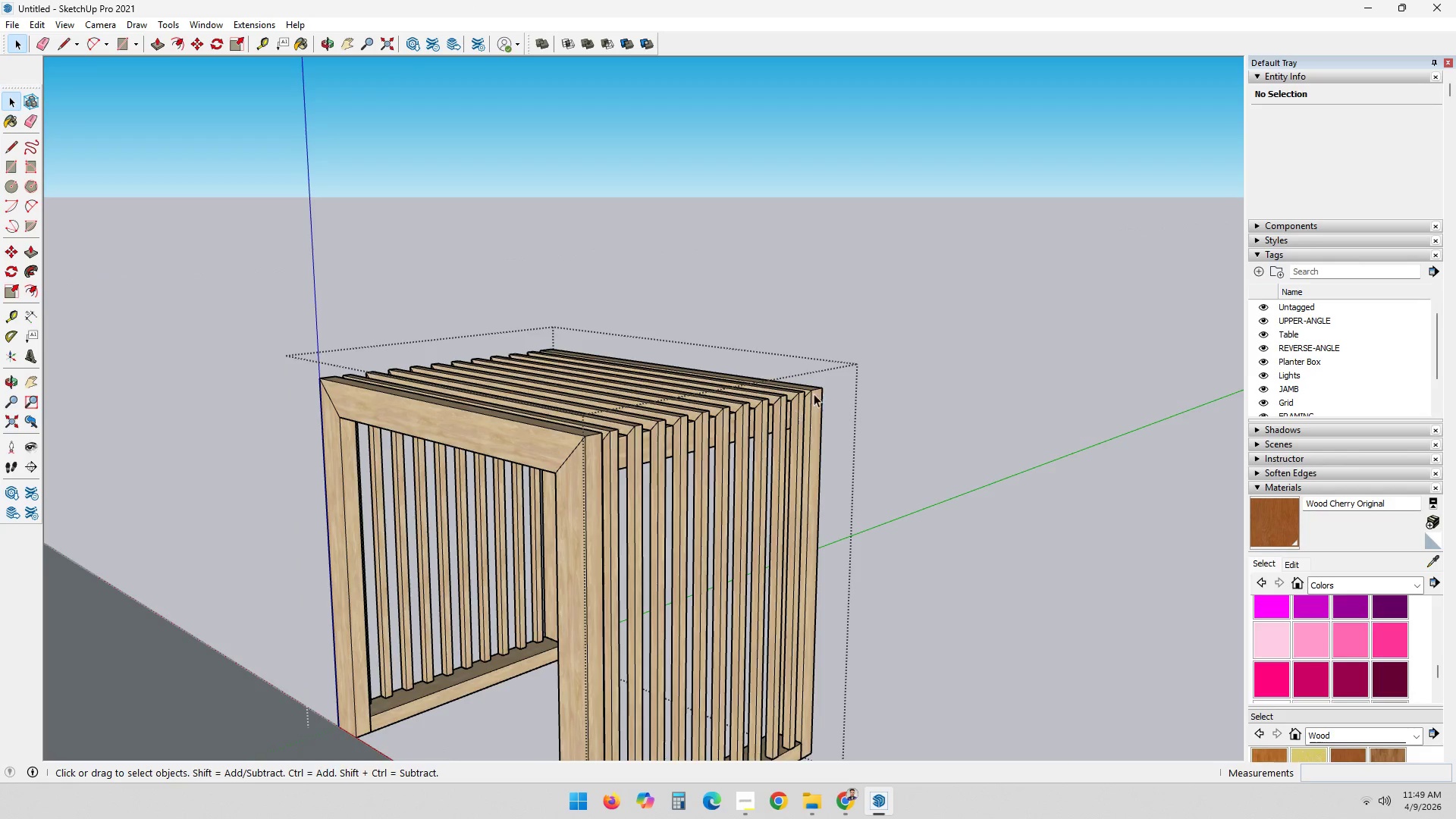 
left_click([803, 403])
 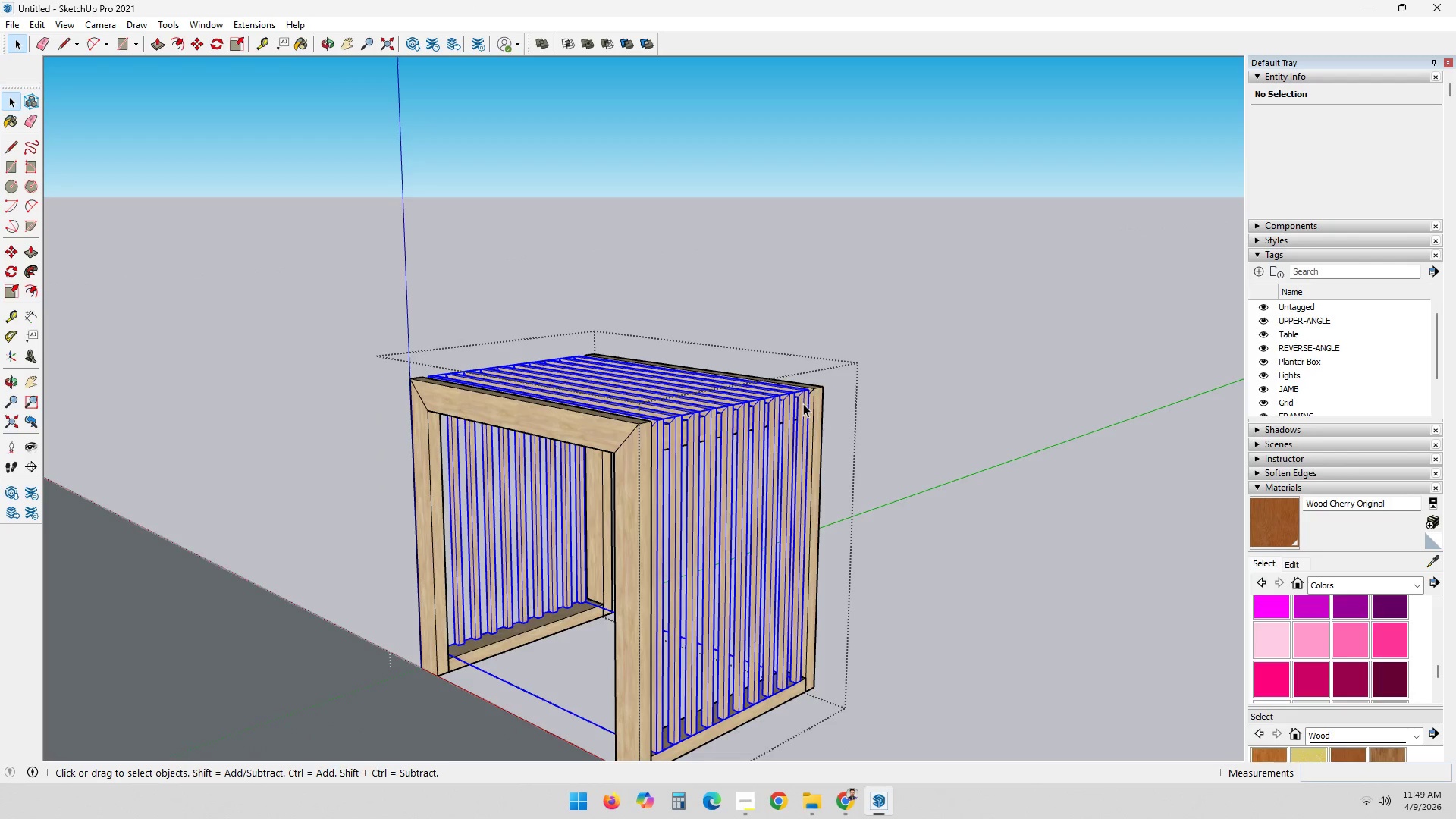 
scroll: coordinate [827, 381], scroll_direction: down, amount: 4.0
 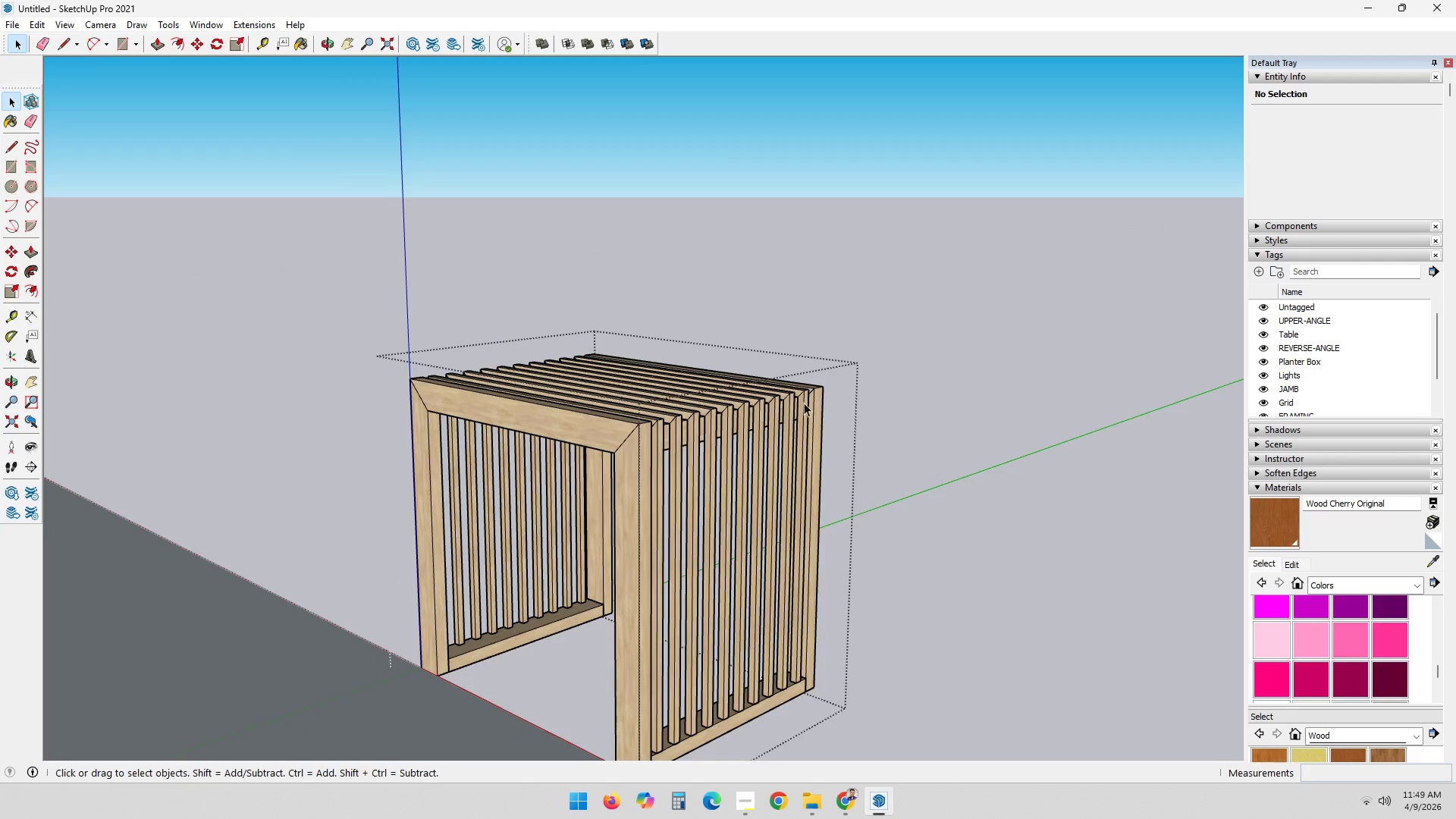 
key(Control+ControlLeft)
 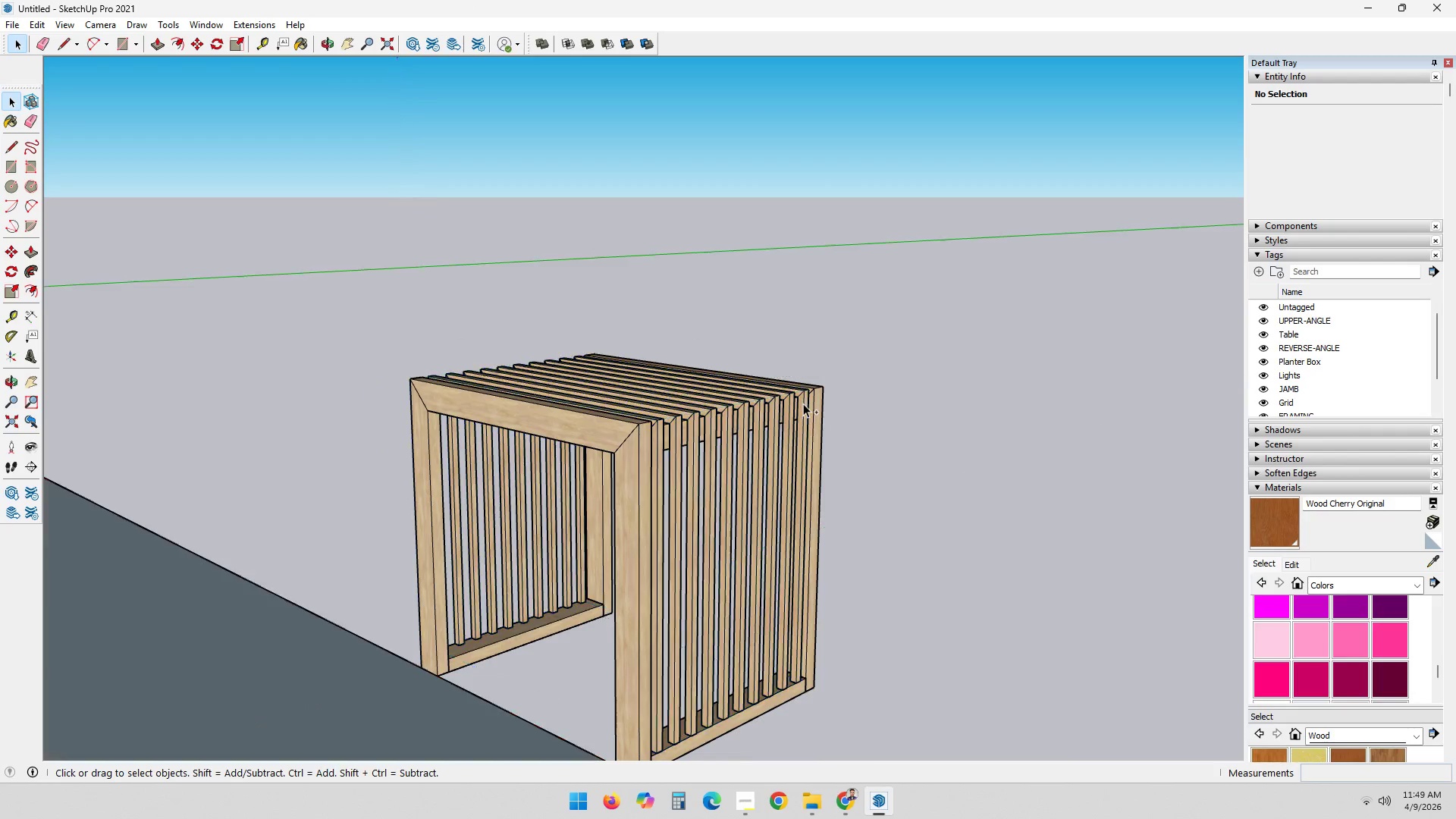 
key(Control+Z)
 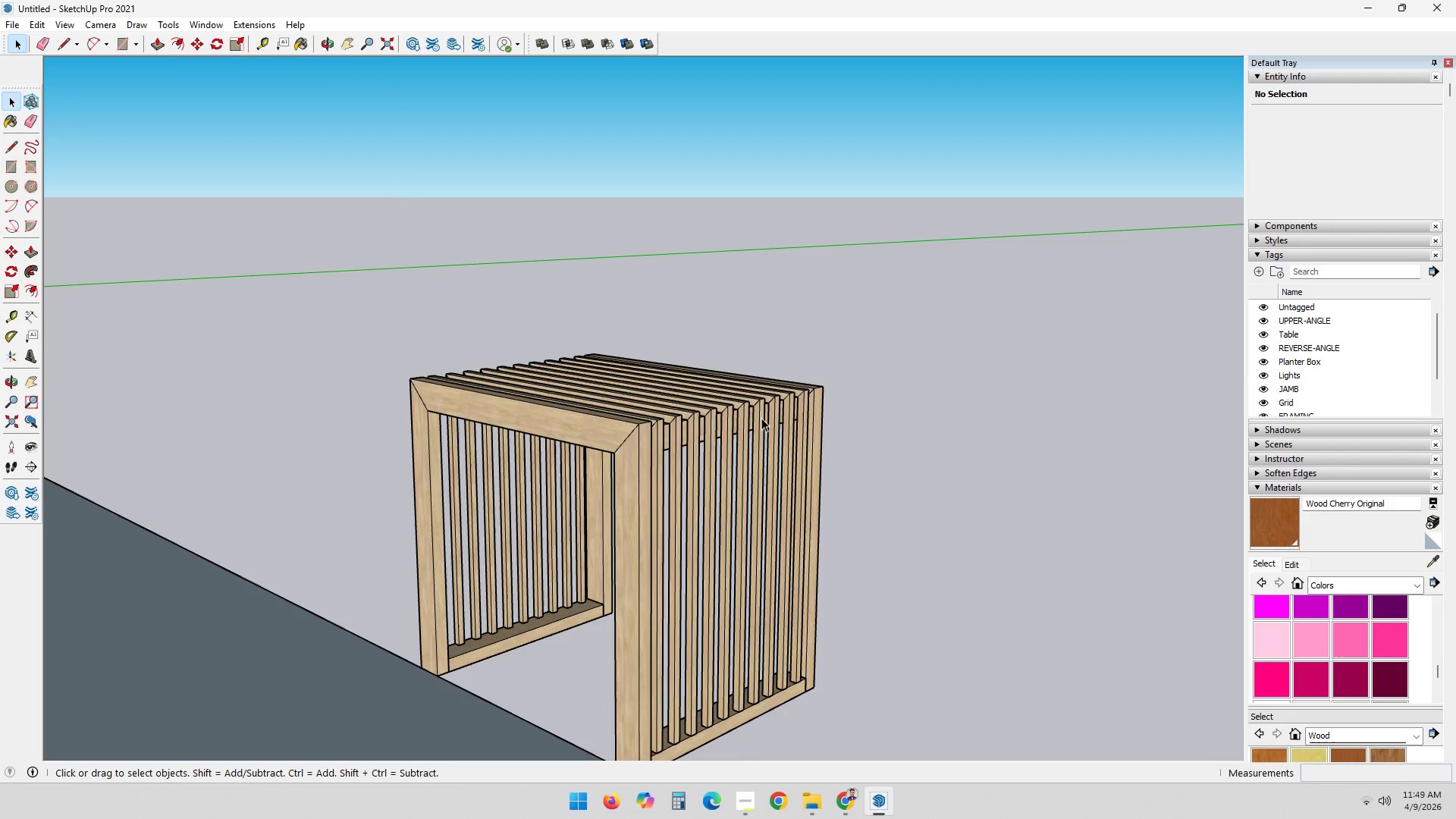 
left_click([761, 418])
 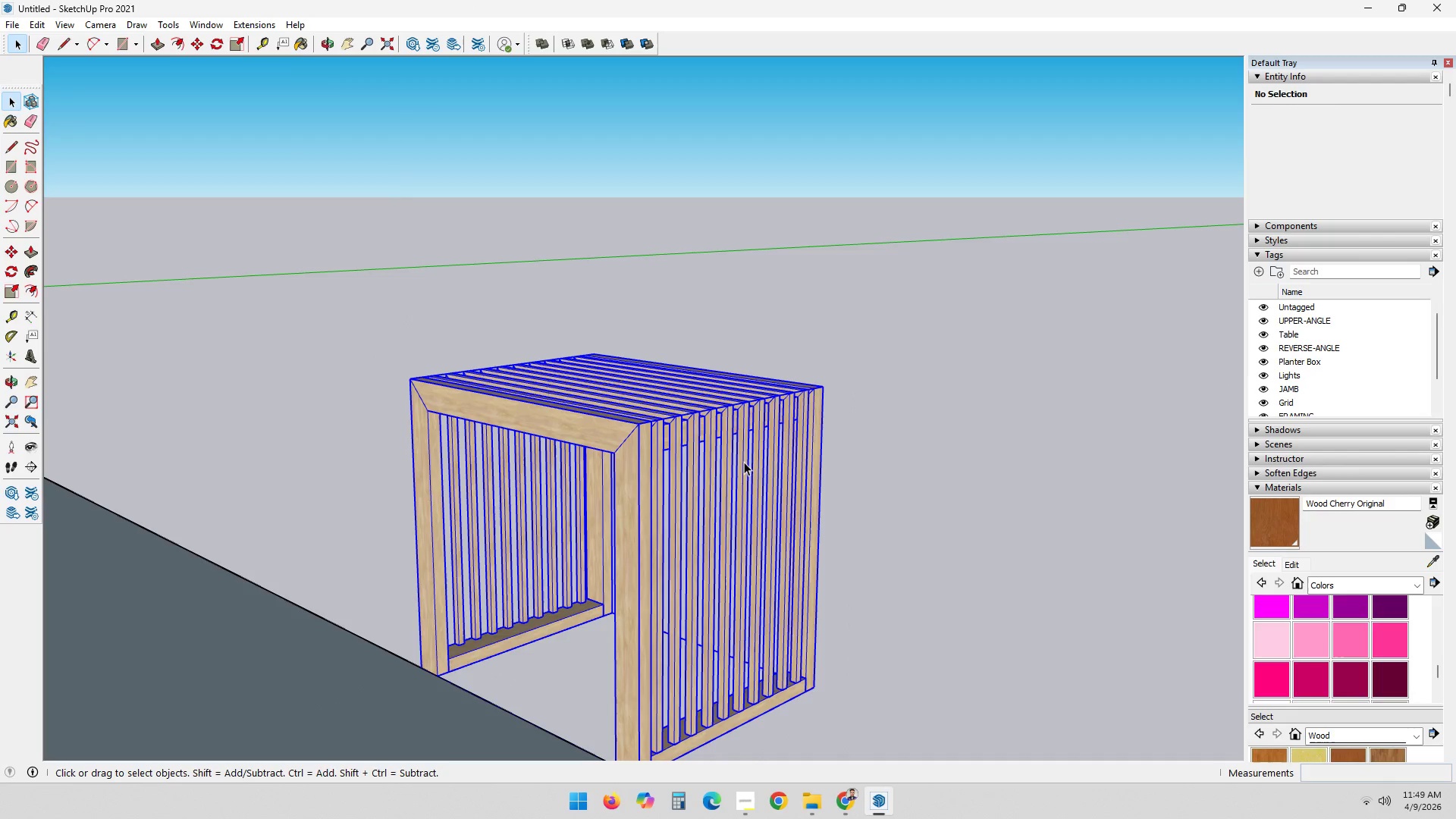 
key(Control+ControlLeft)
 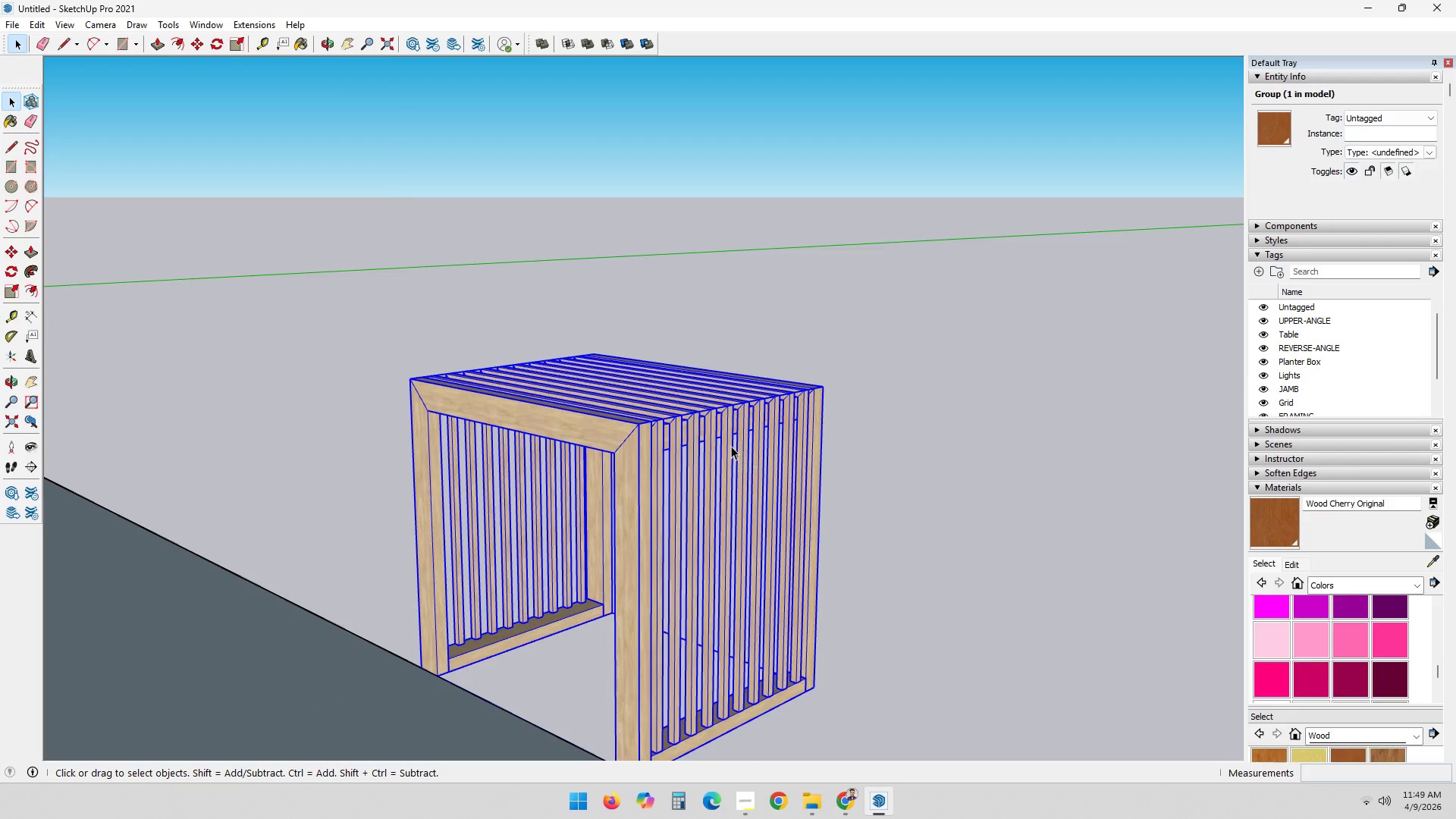 
left_click([730, 444])
 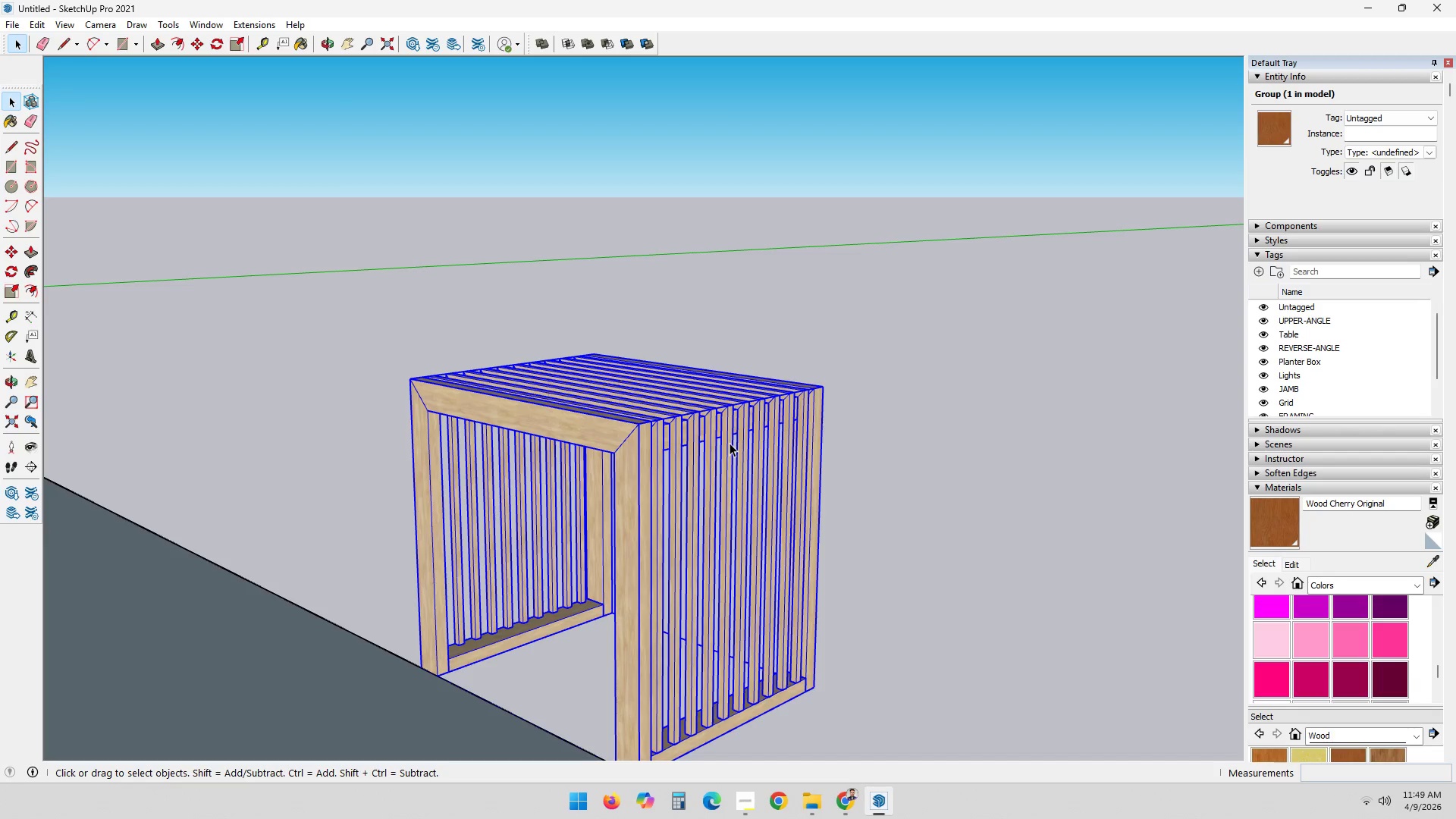 
key(M)
 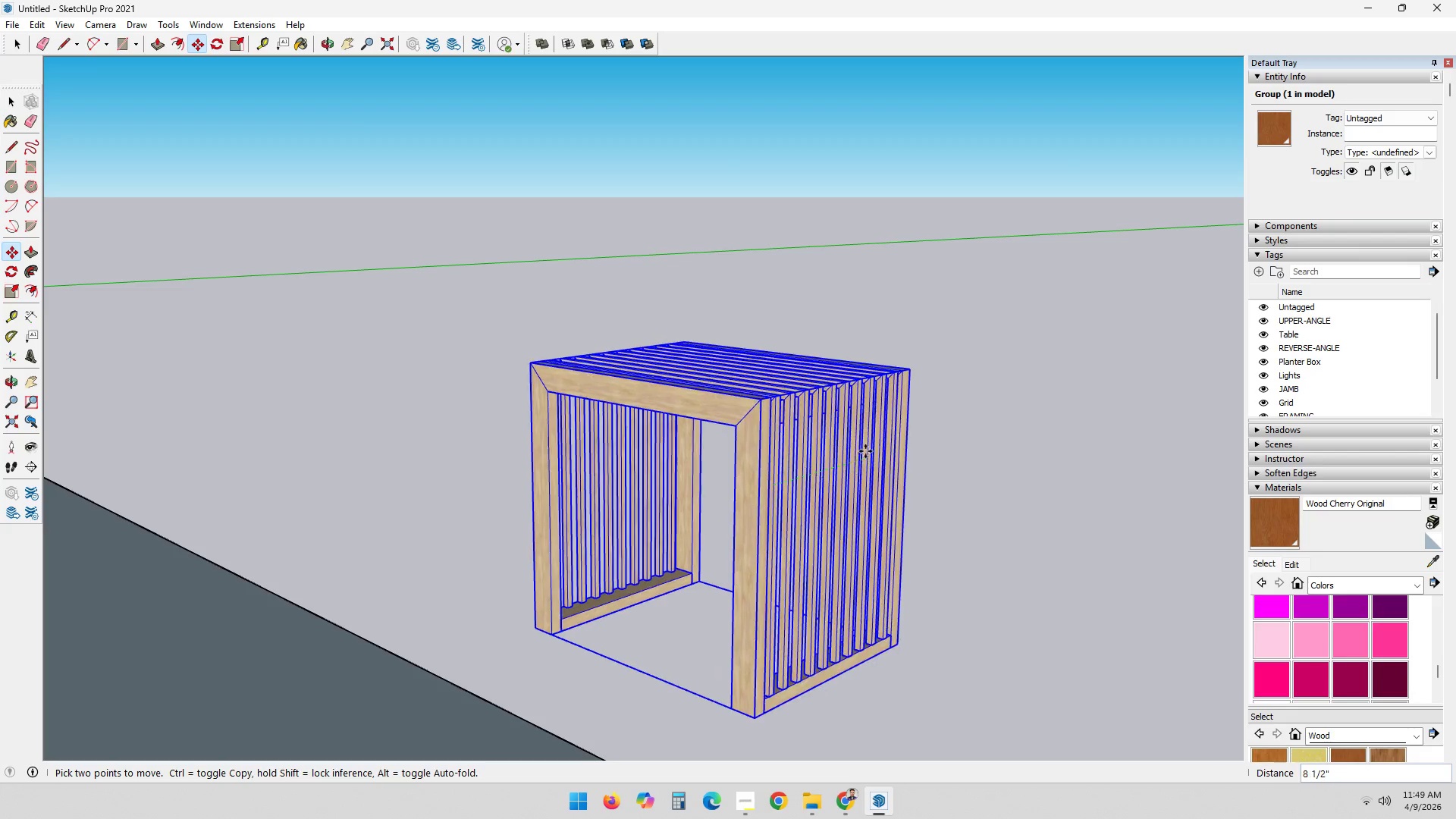 
left_click([869, 452])
 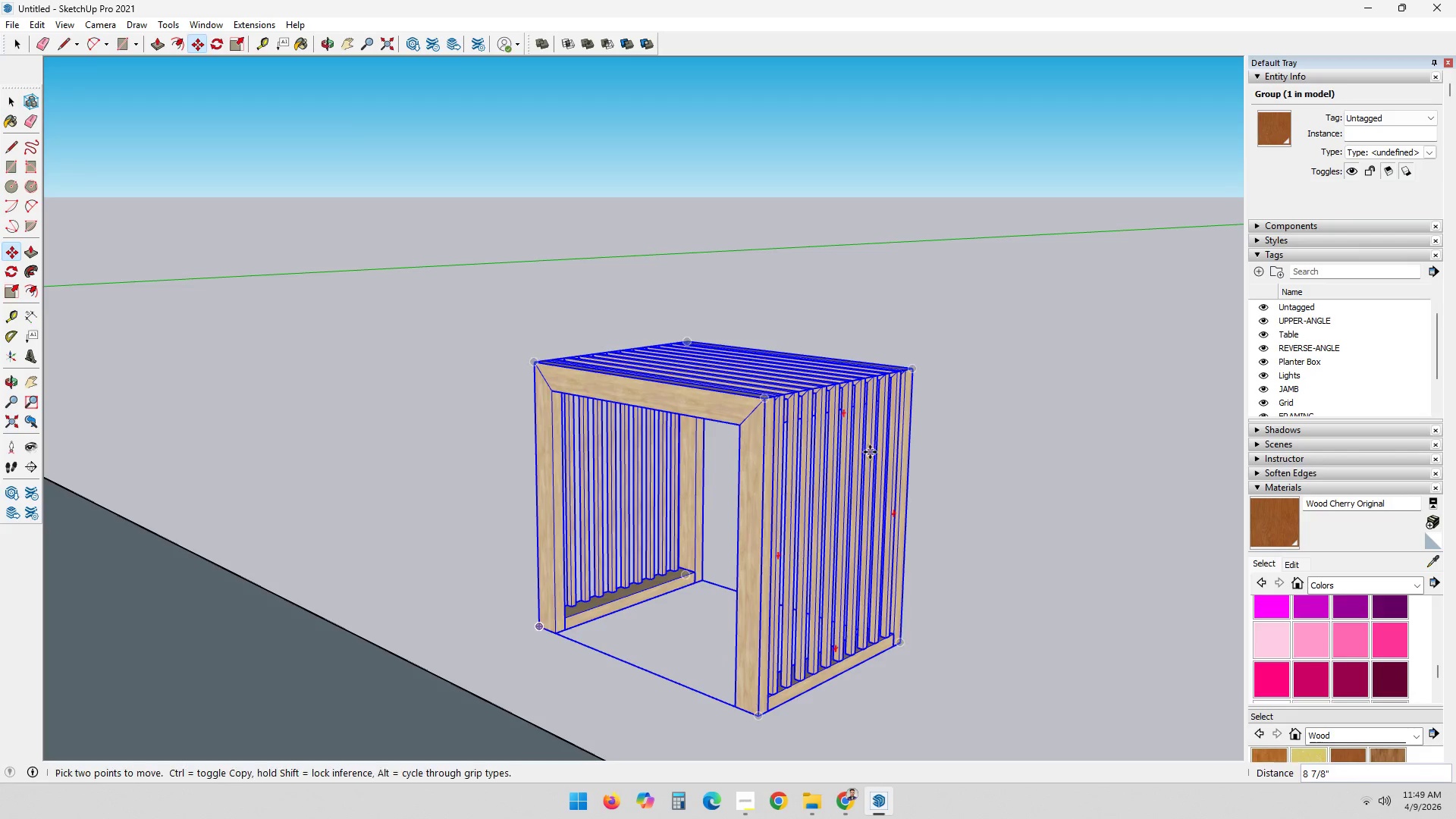 
key(Space)
 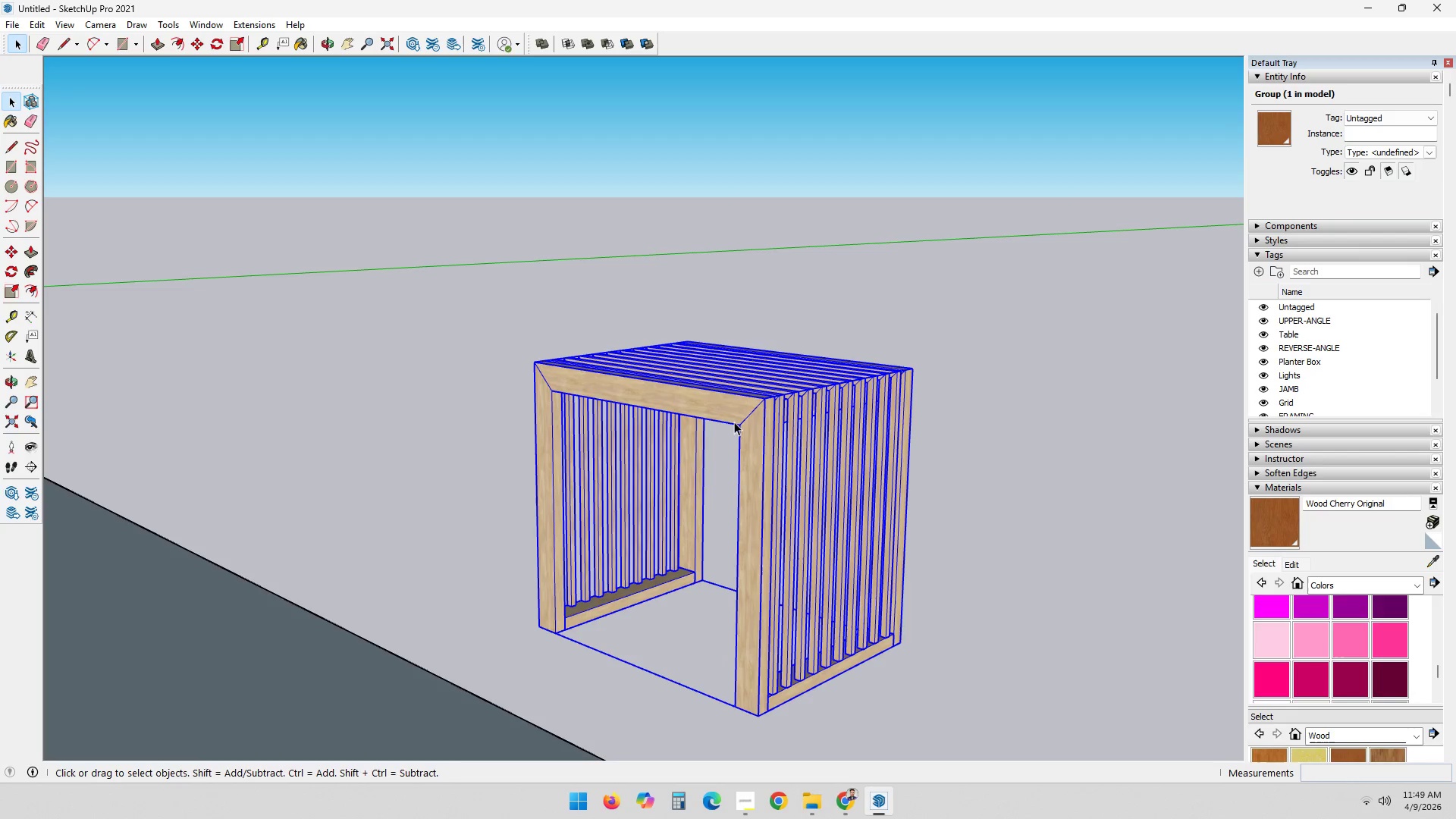 
double_click([738, 408])
 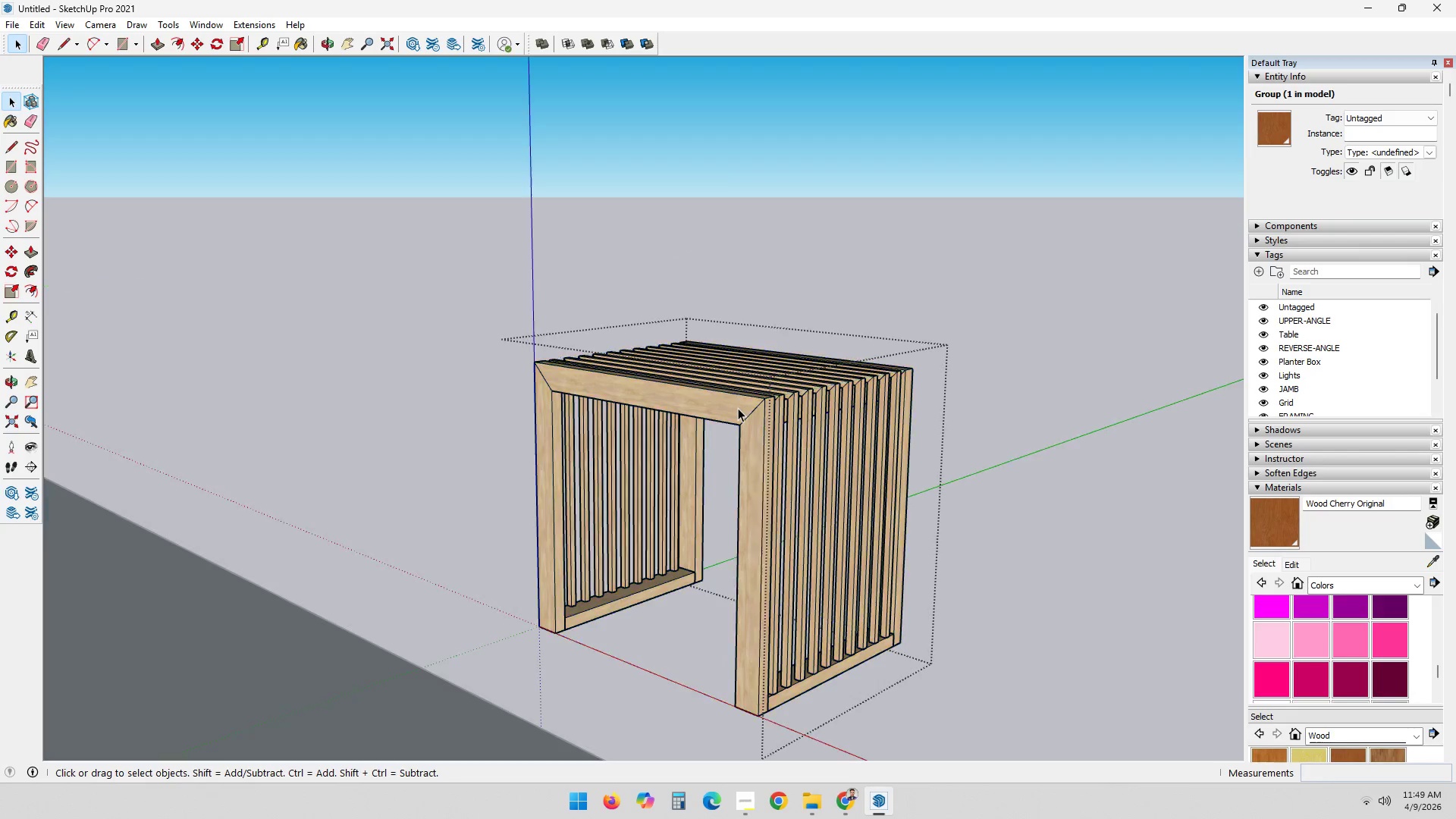 
triple_click([738, 408])
 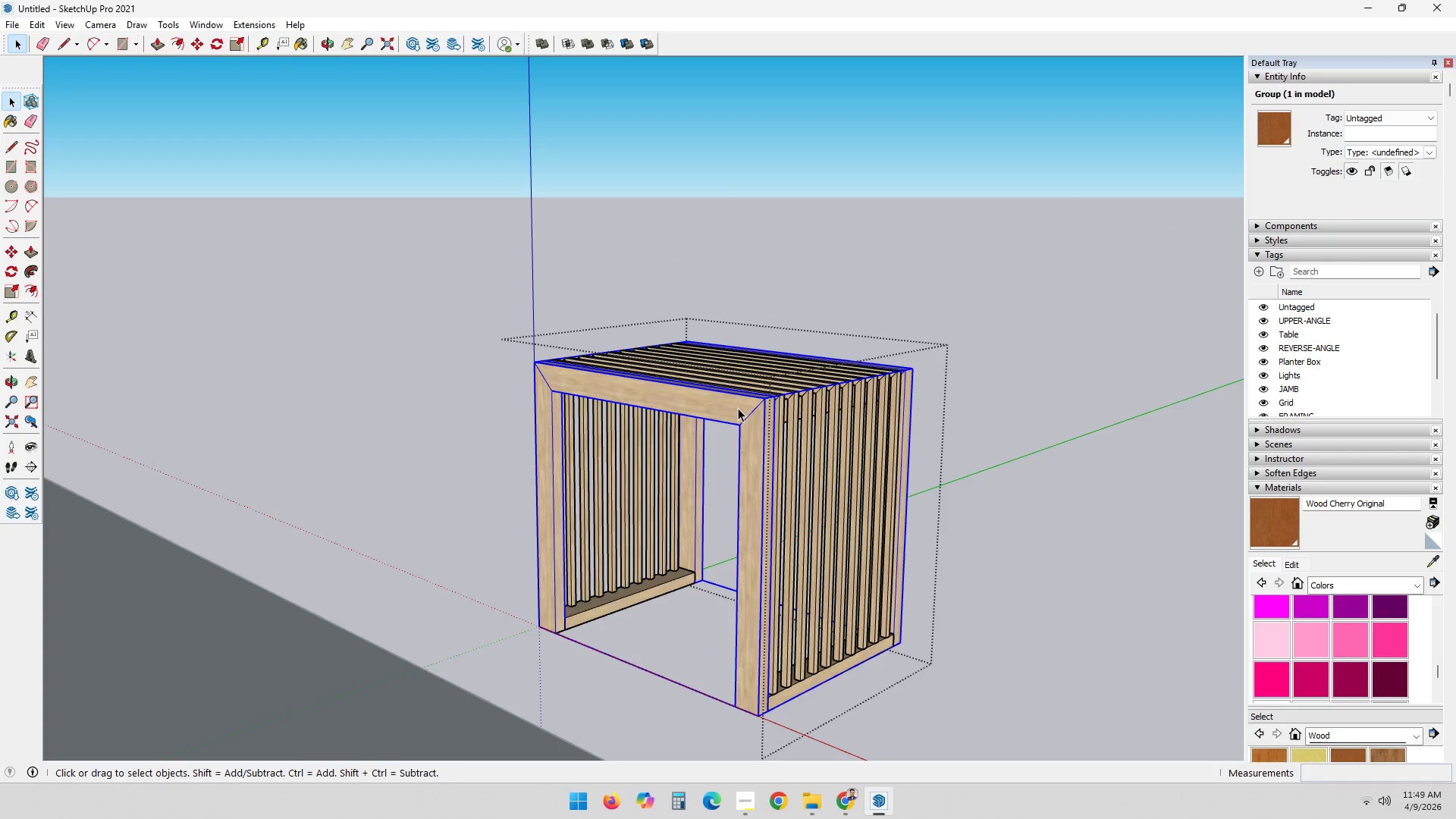 
triple_click([738, 408])
 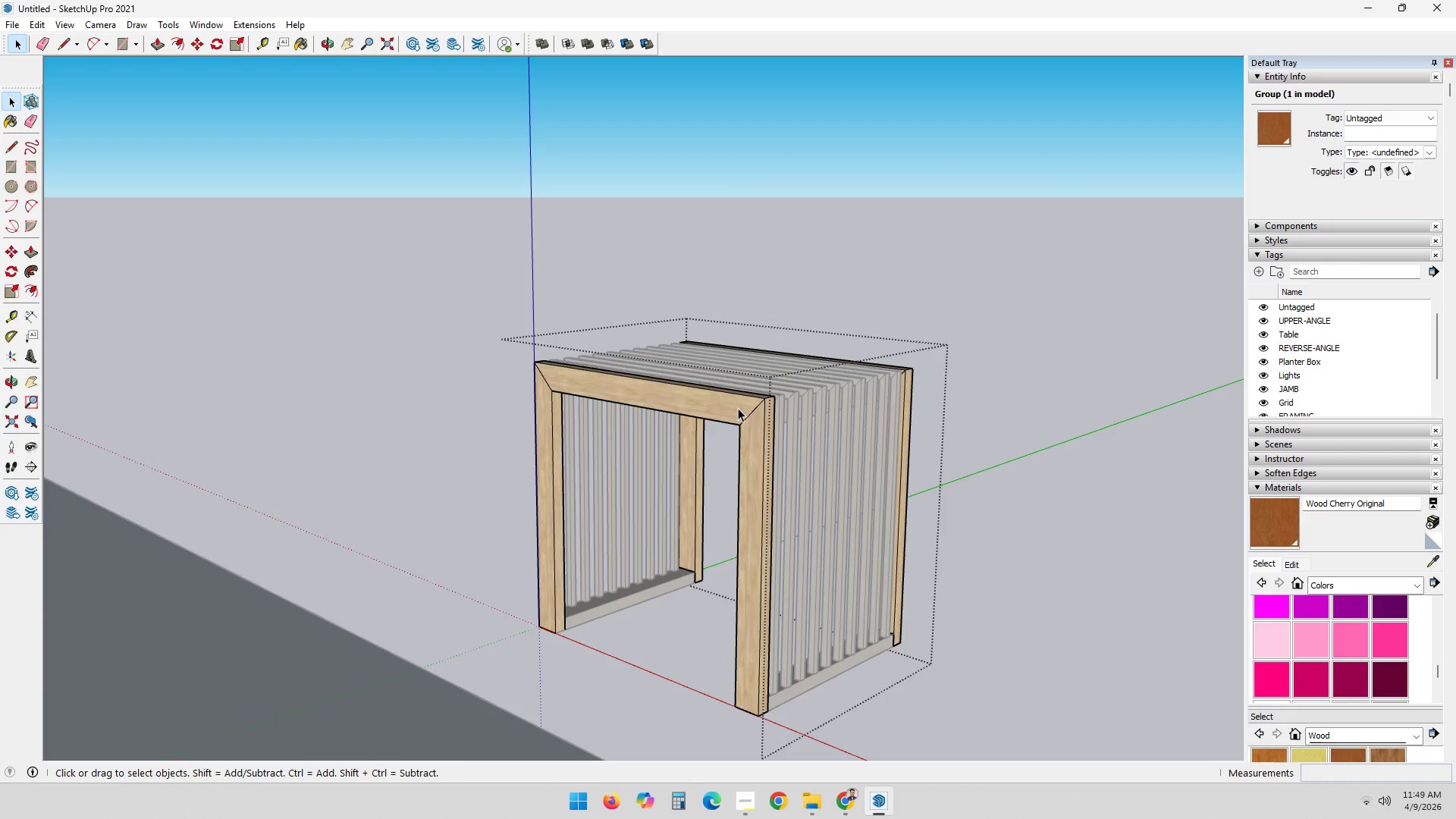 
triple_click([738, 408])
 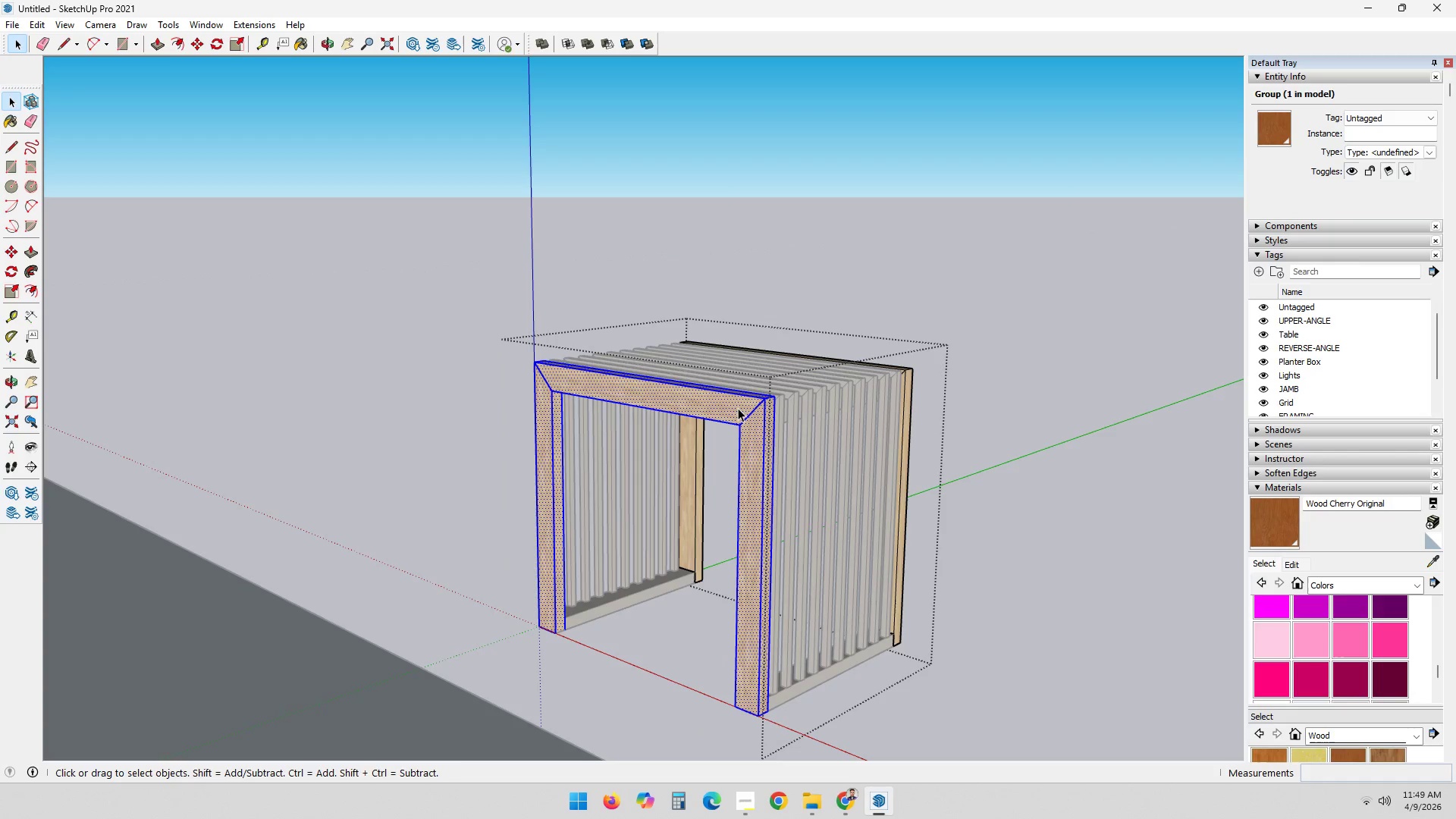 
triple_click([738, 408])
 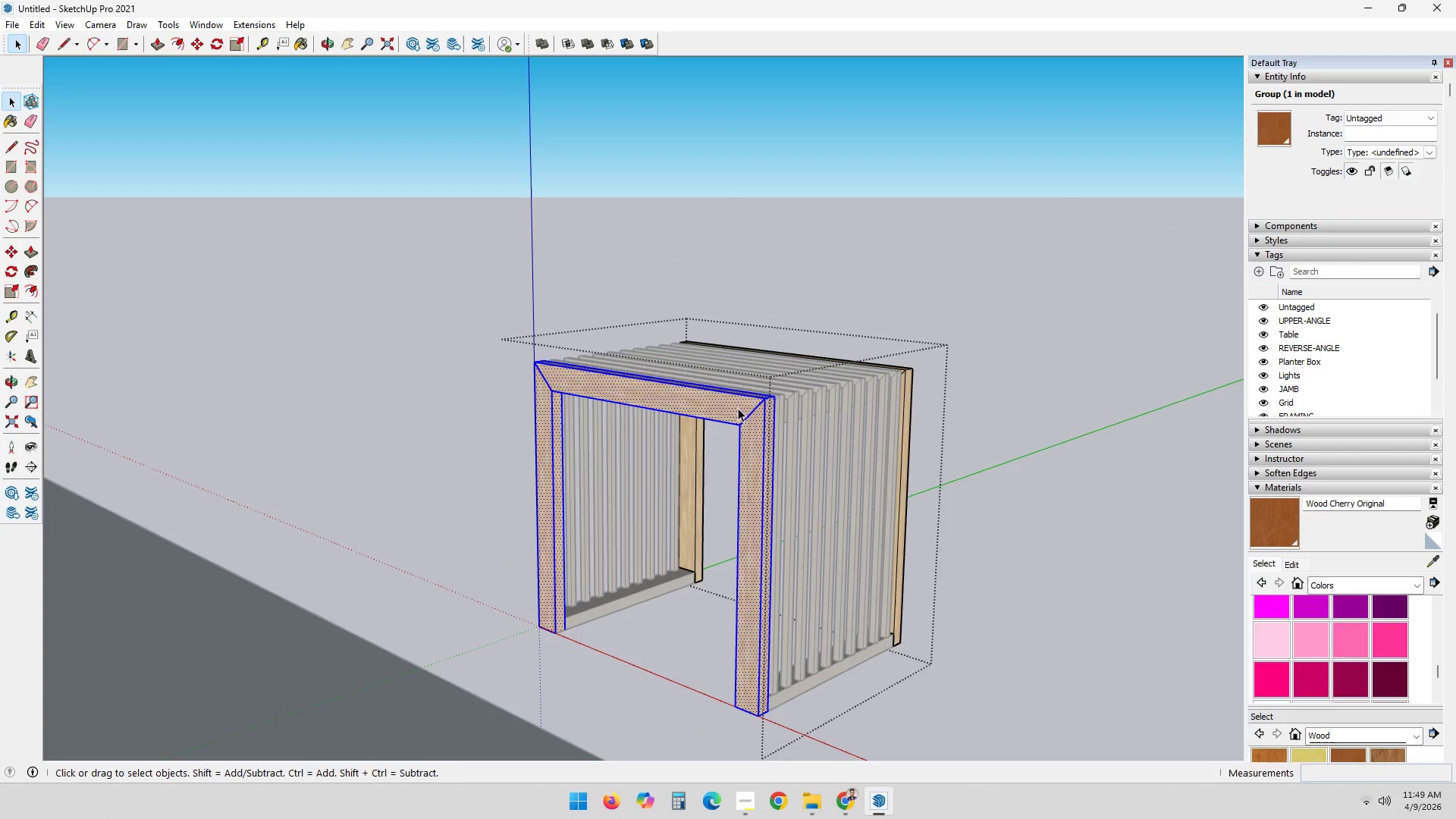 
triple_click([738, 408])
 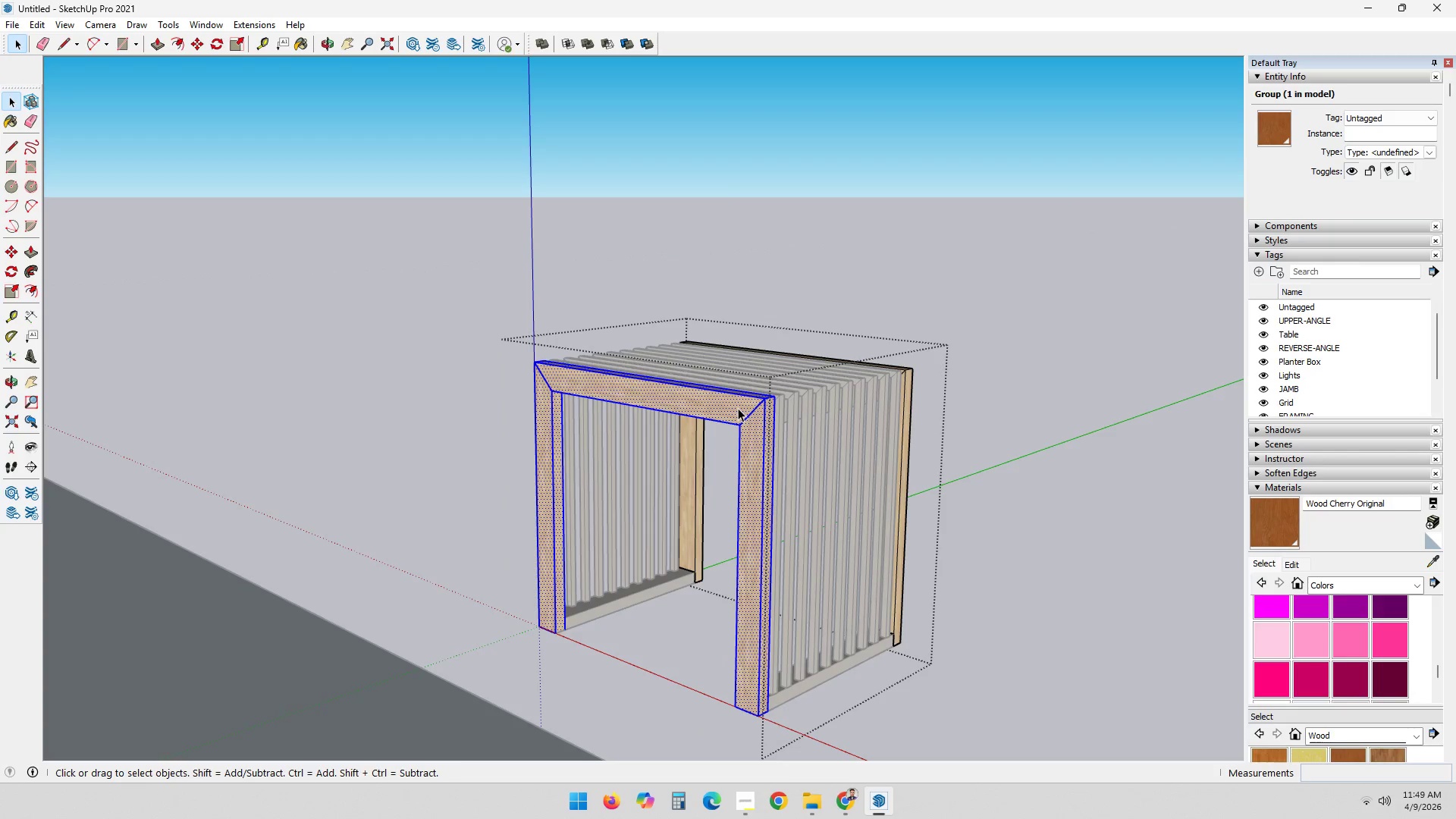 
triple_click([738, 408])
 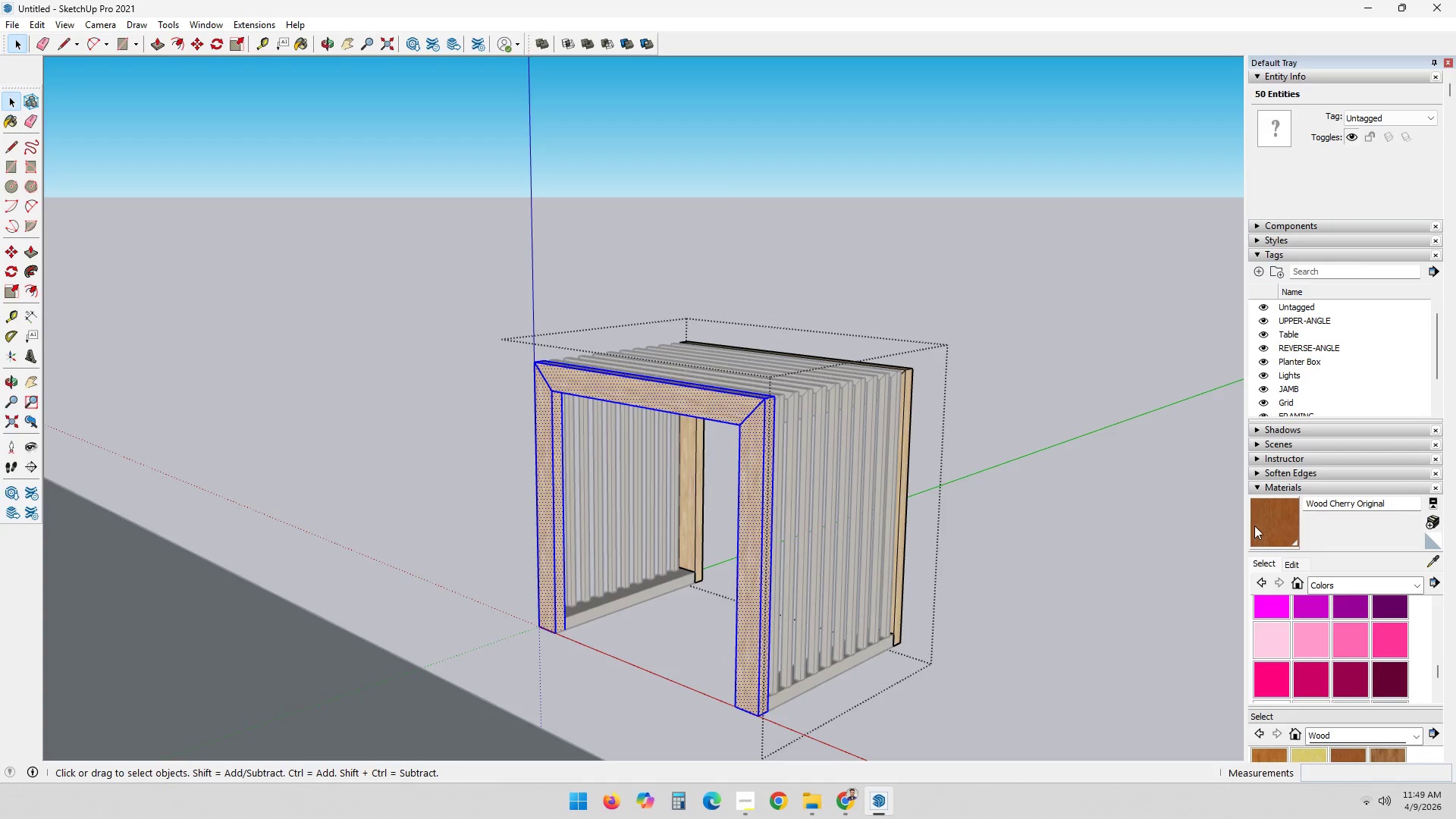 
left_click([1267, 517])
 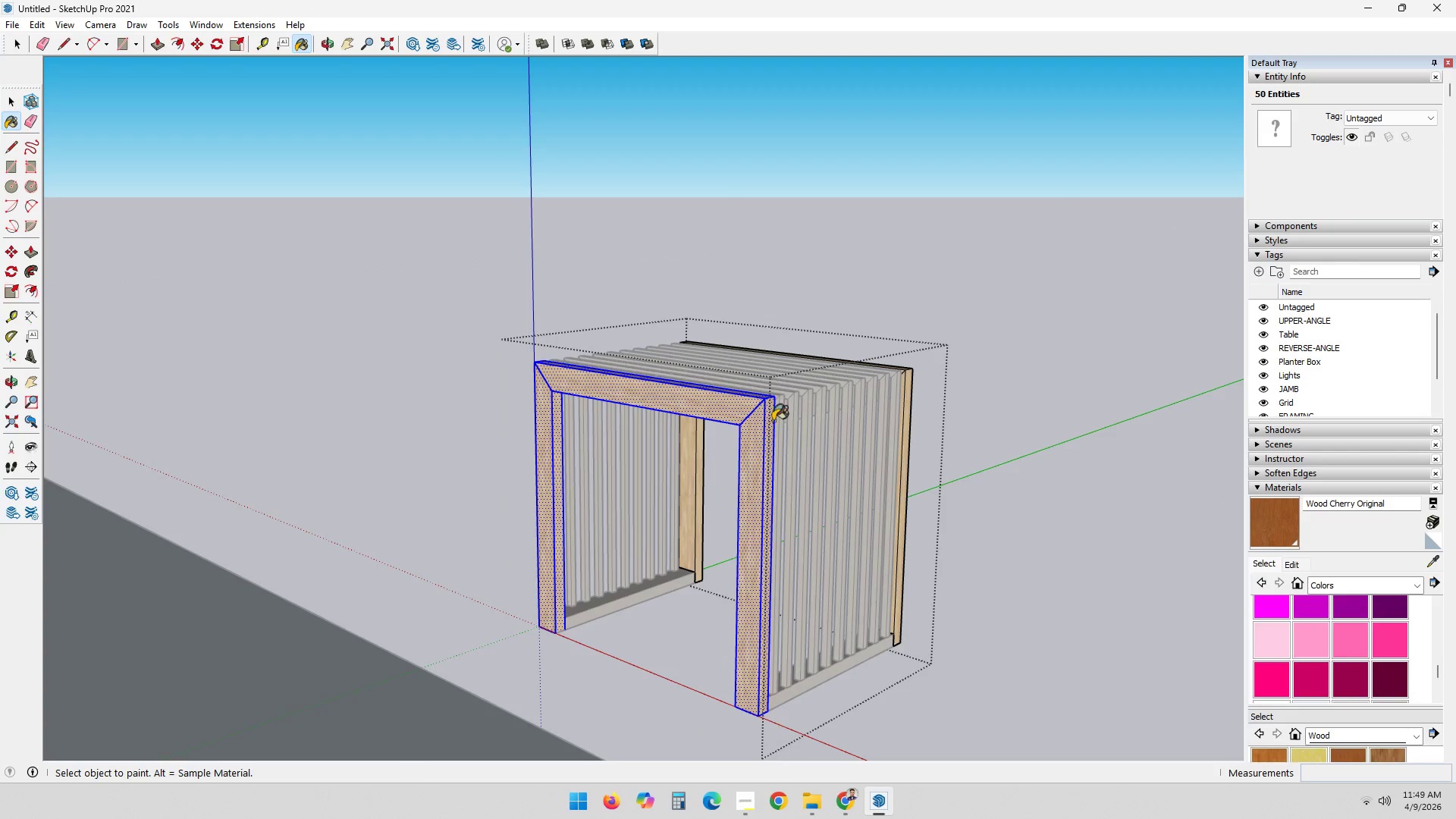 
left_click([757, 421])
 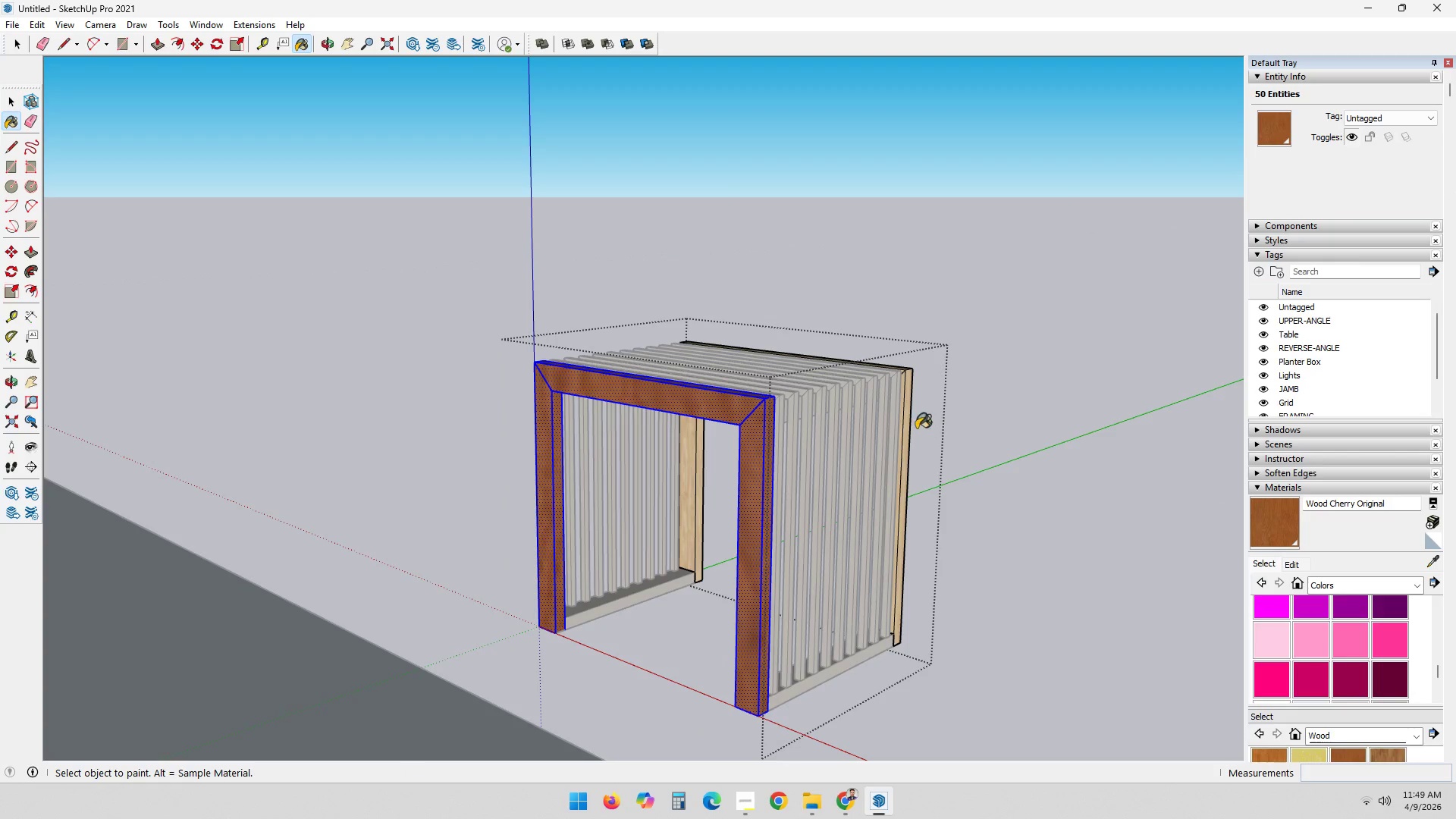 
key(Space)
 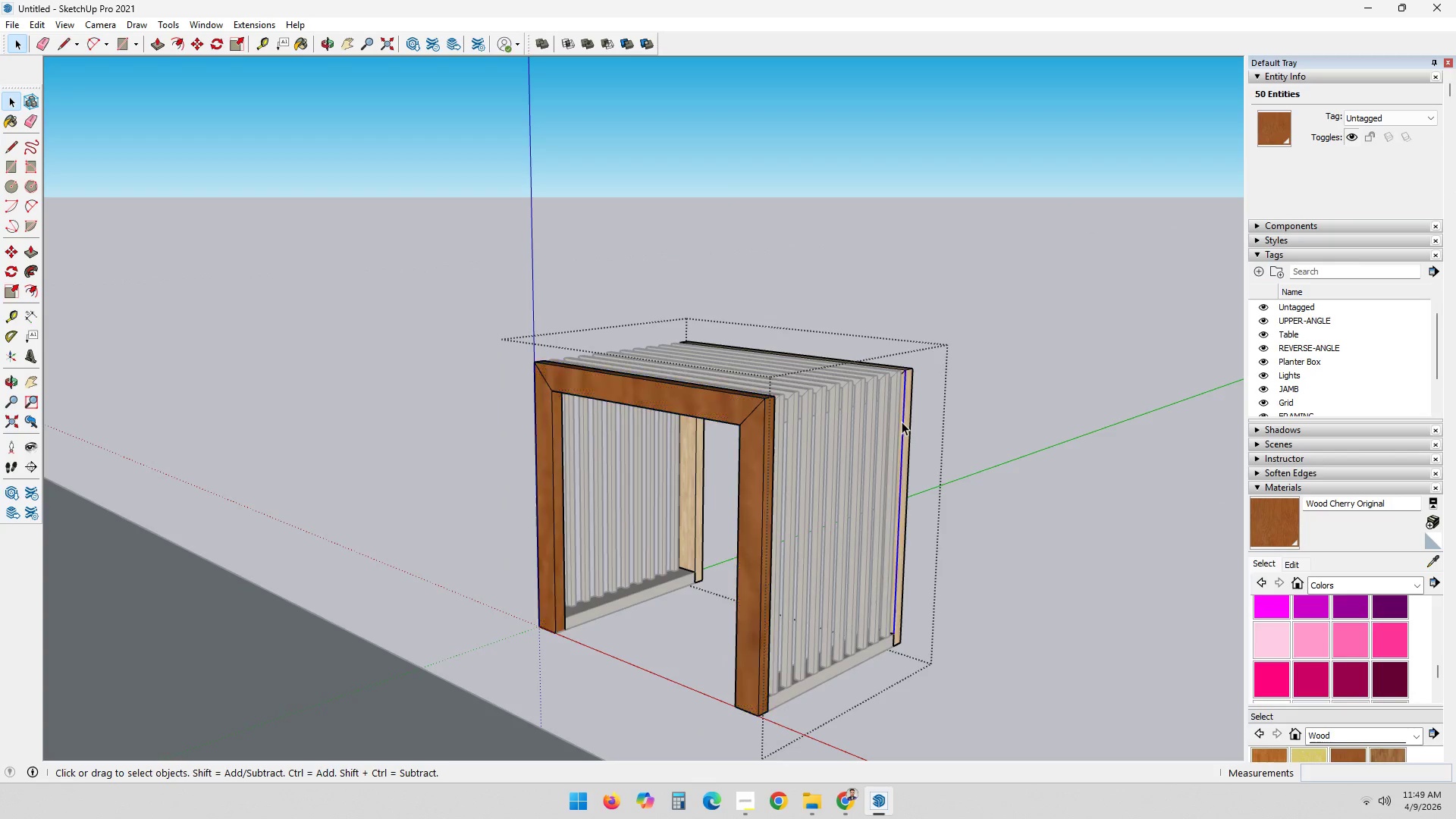 
double_click([902, 422])
 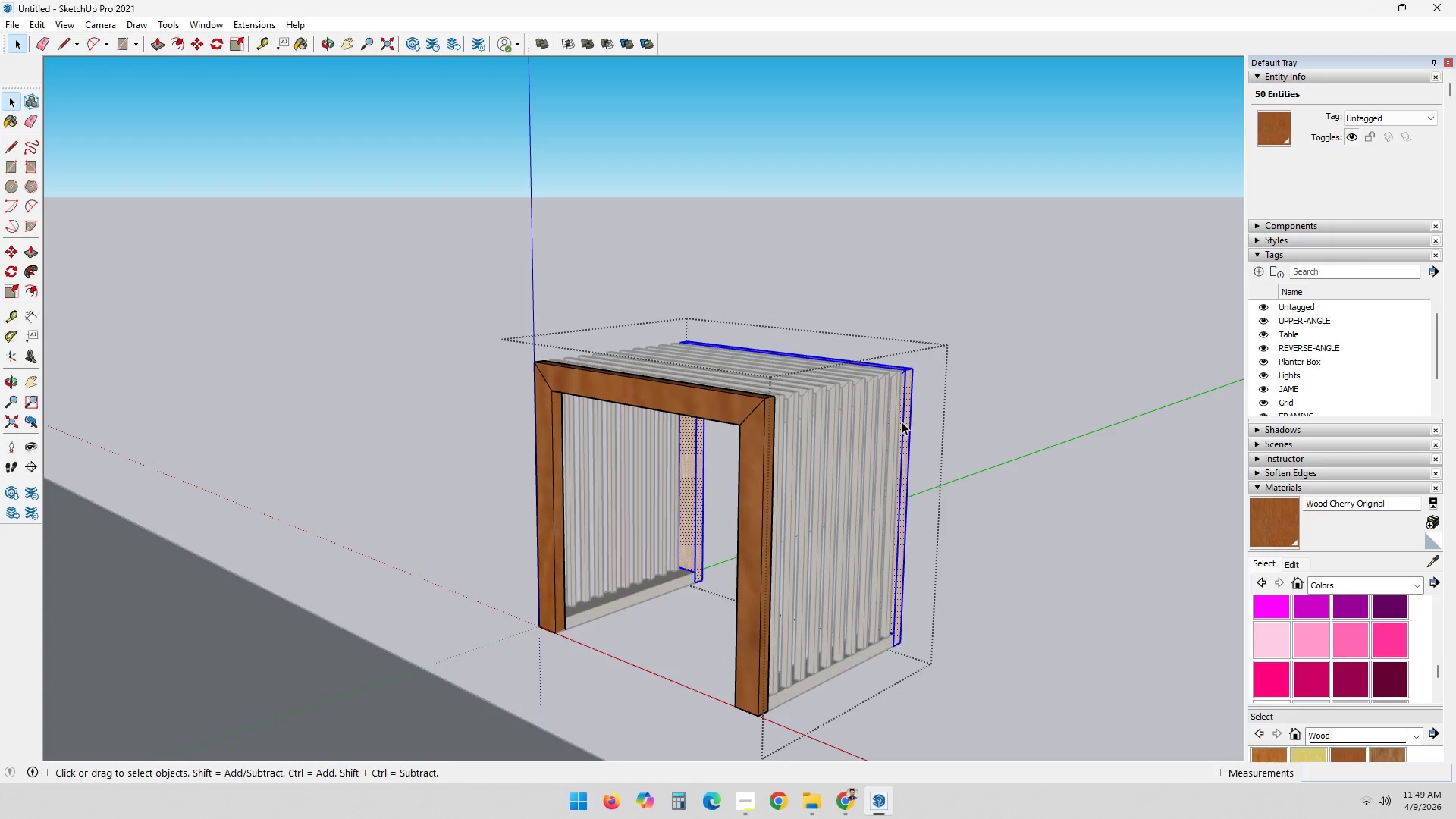 
triple_click([902, 422])
 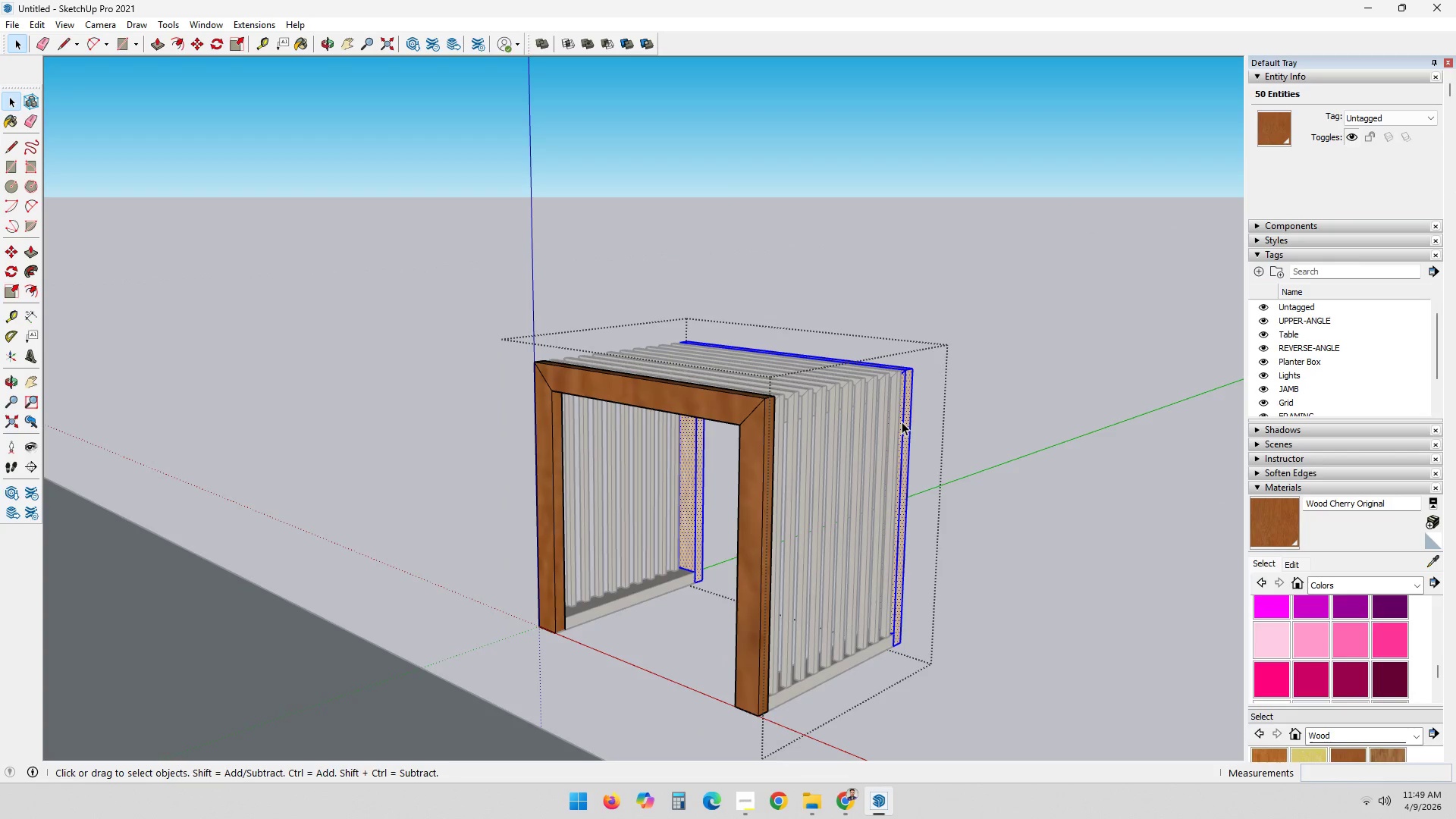 
triple_click([902, 422])
 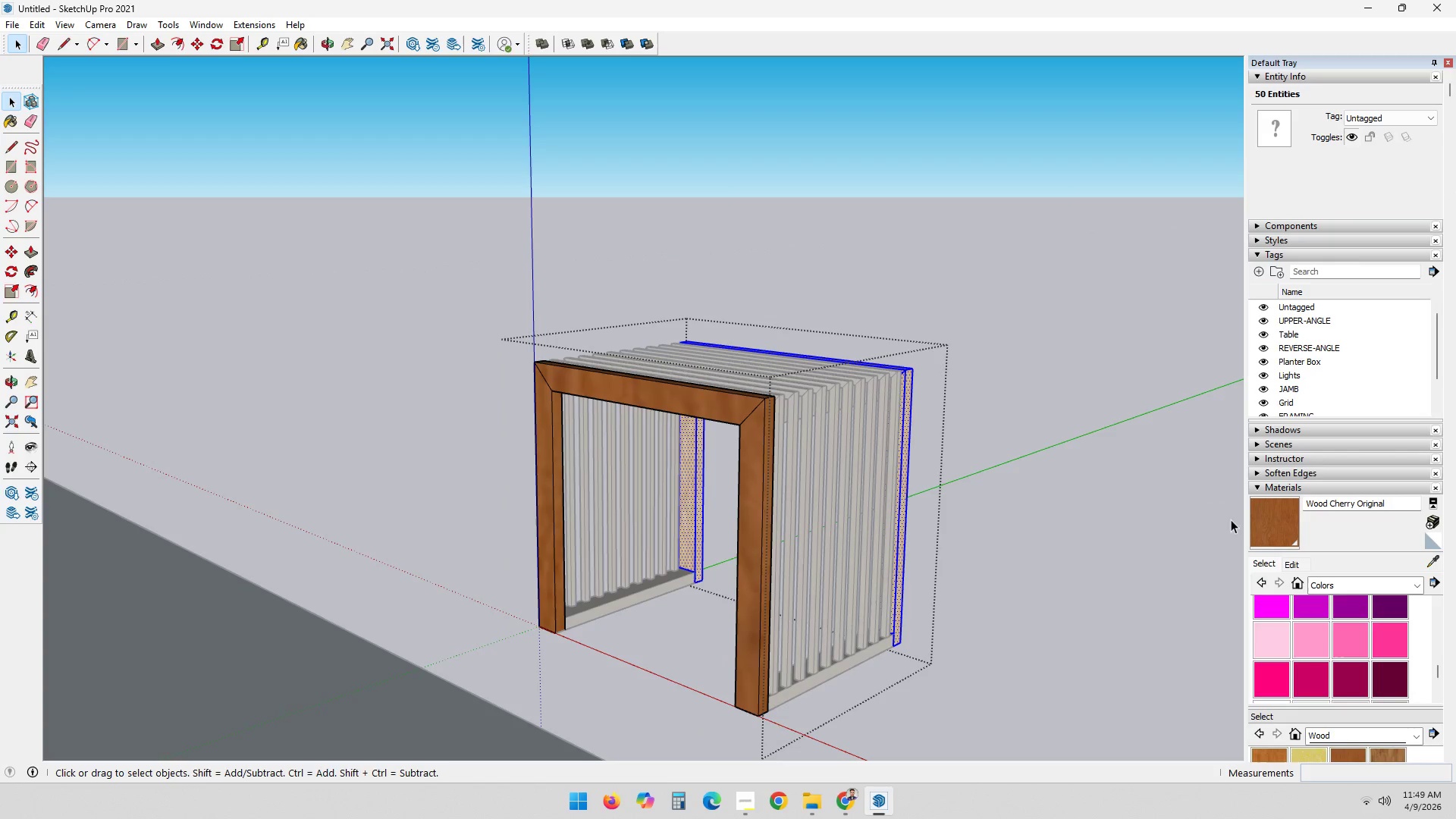 
left_click([1259, 526])
 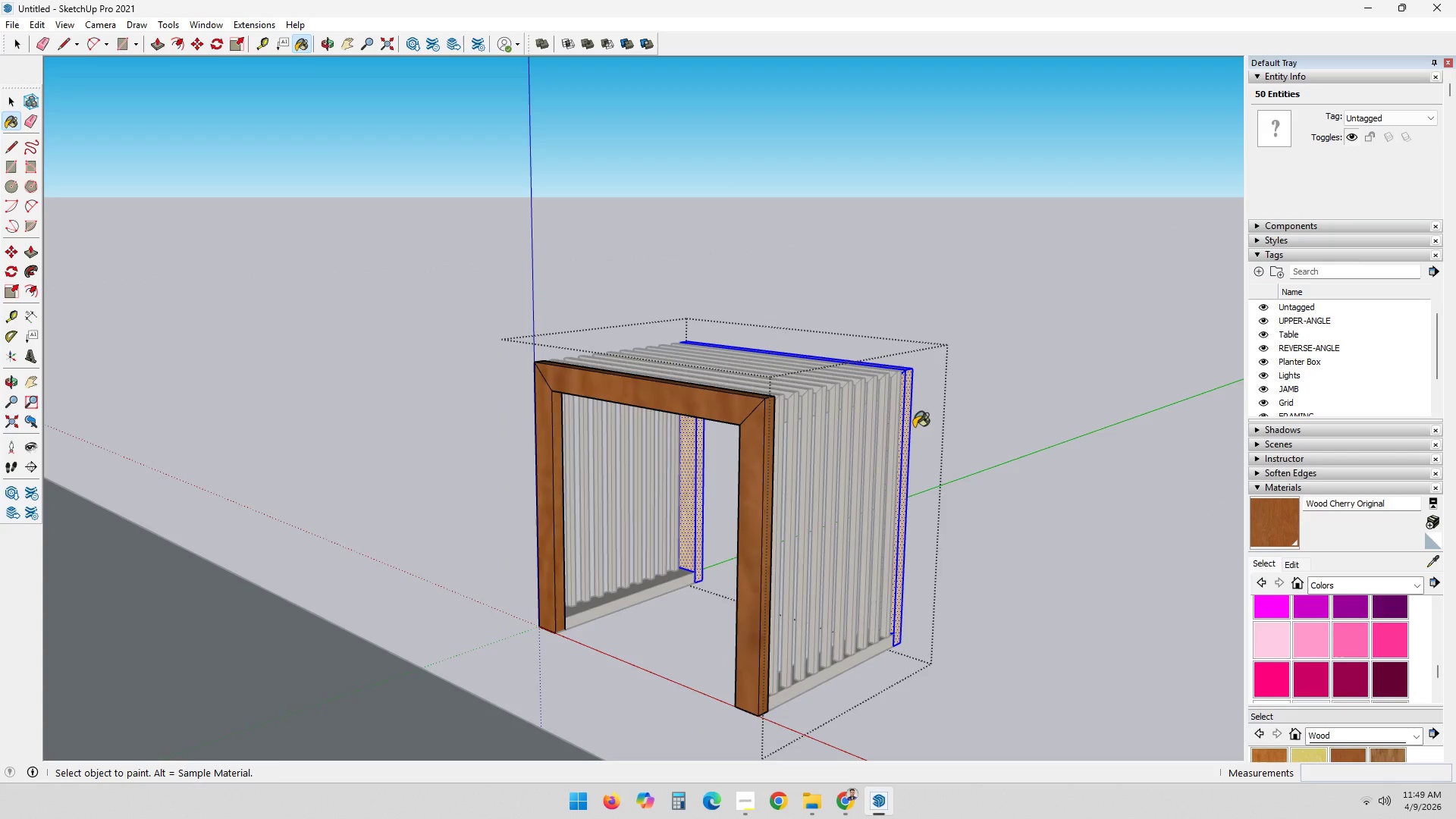 
left_click([905, 420])
 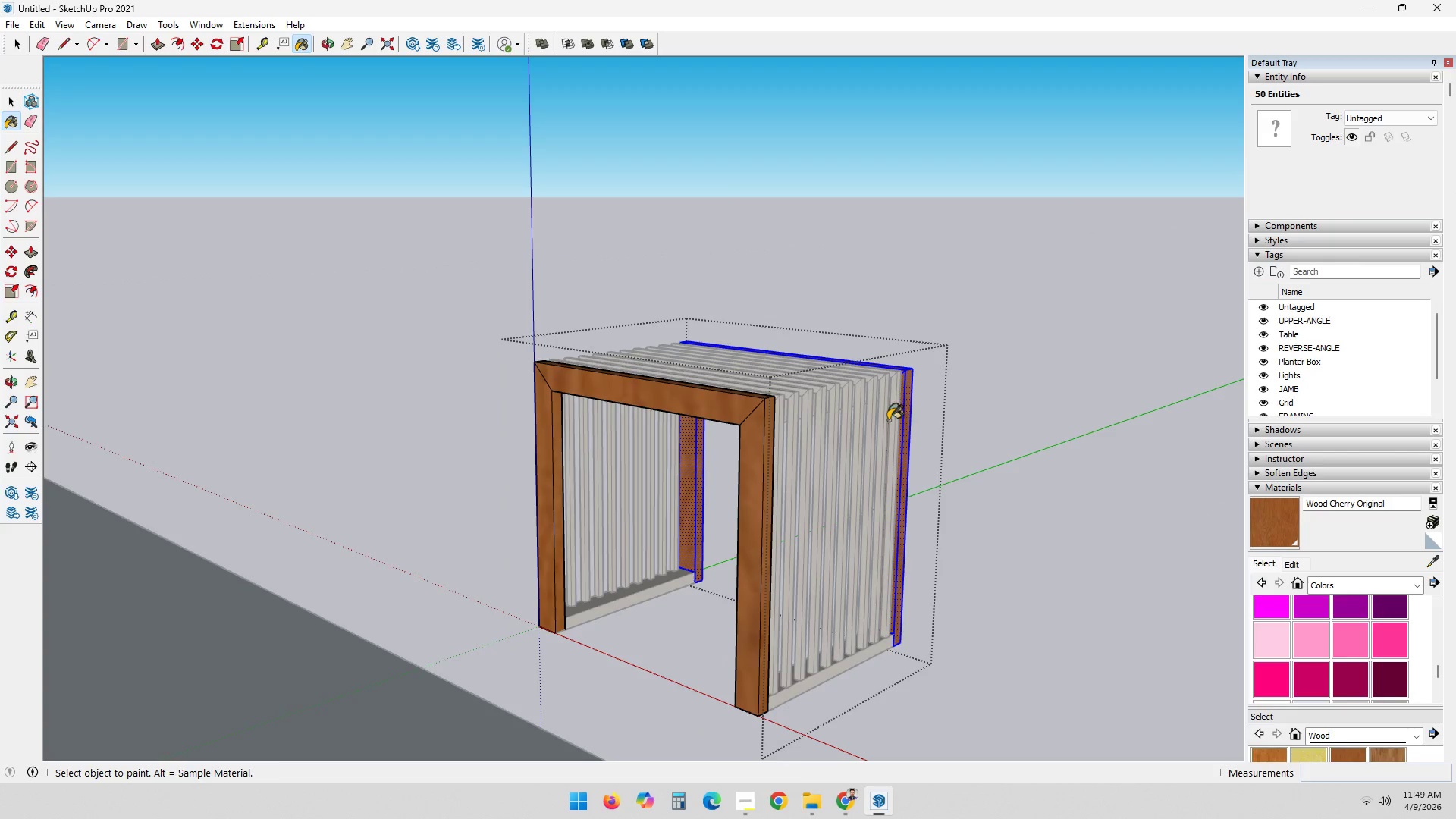 
key(Space)
 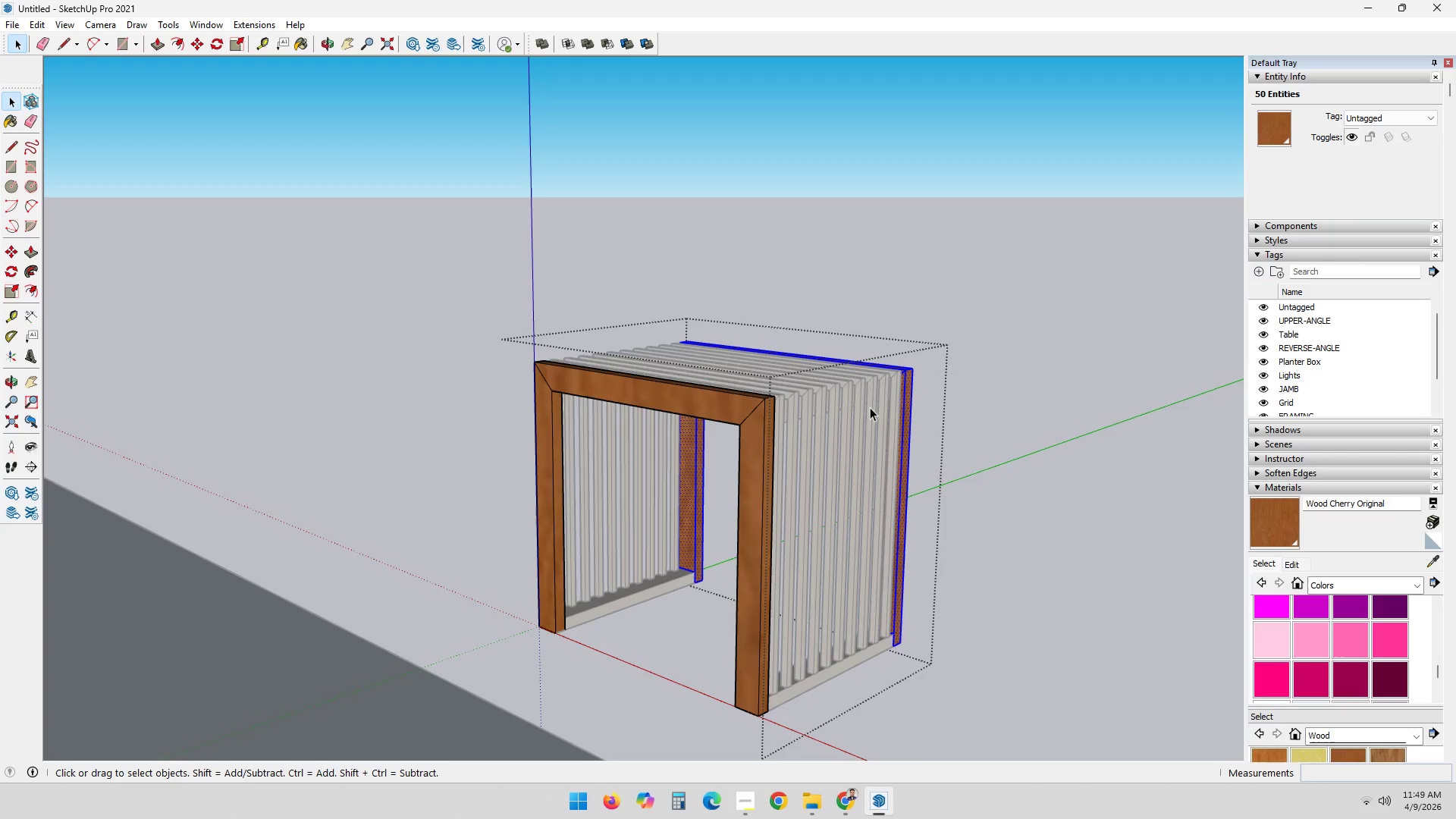 
double_click([870, 407])
 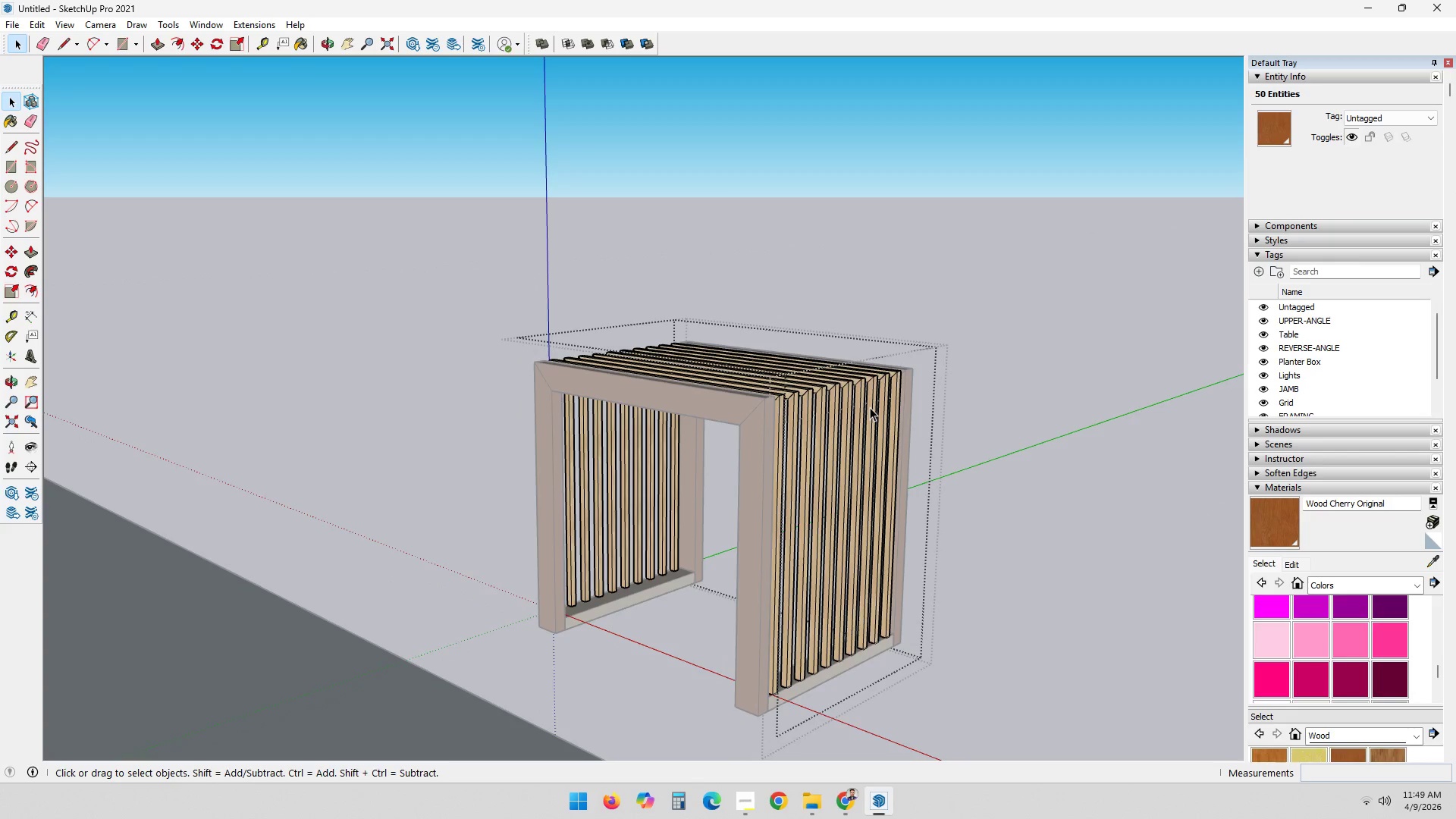 
triple_click([870, 407])
 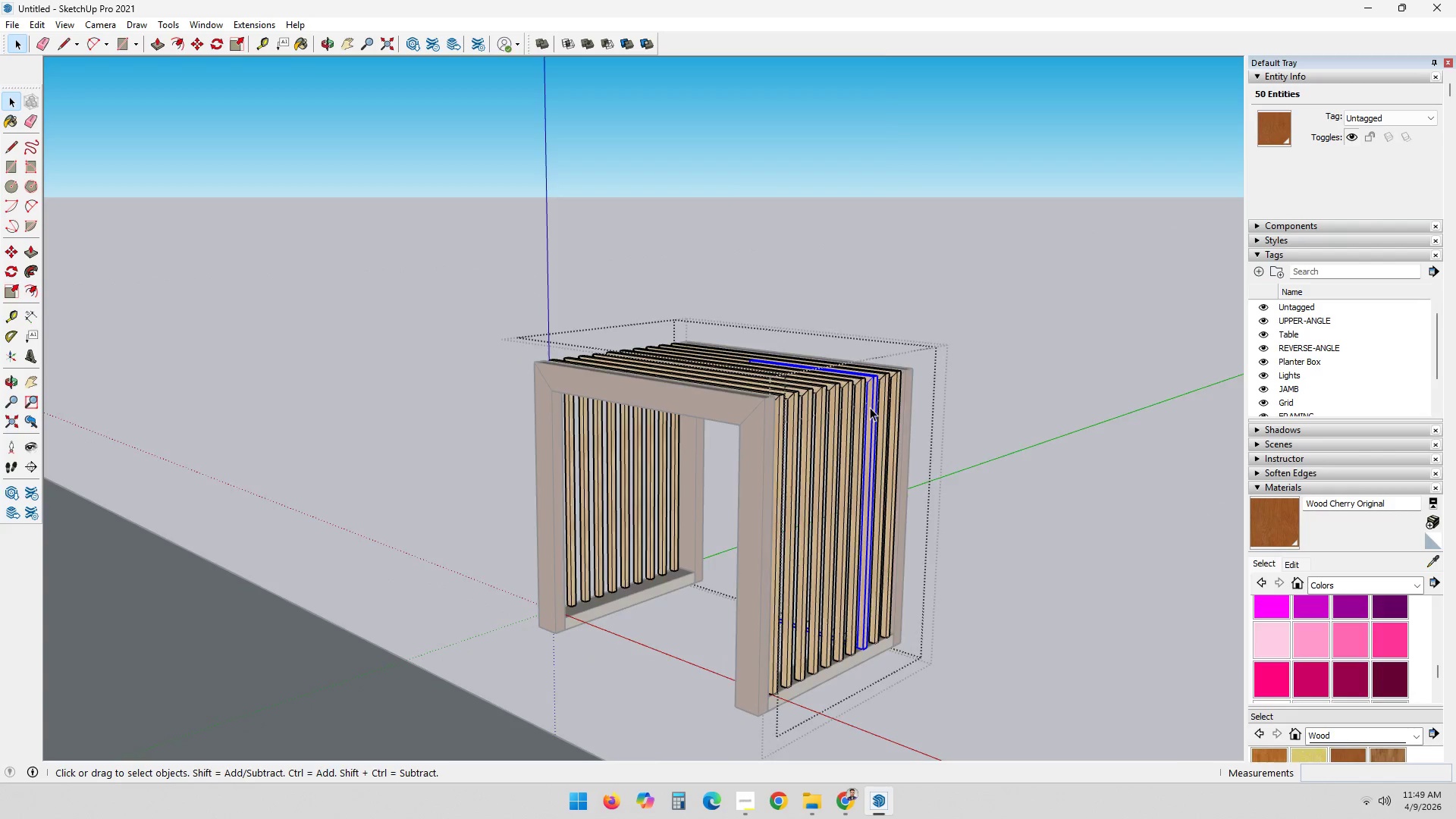 
triple_click([870, 407])
 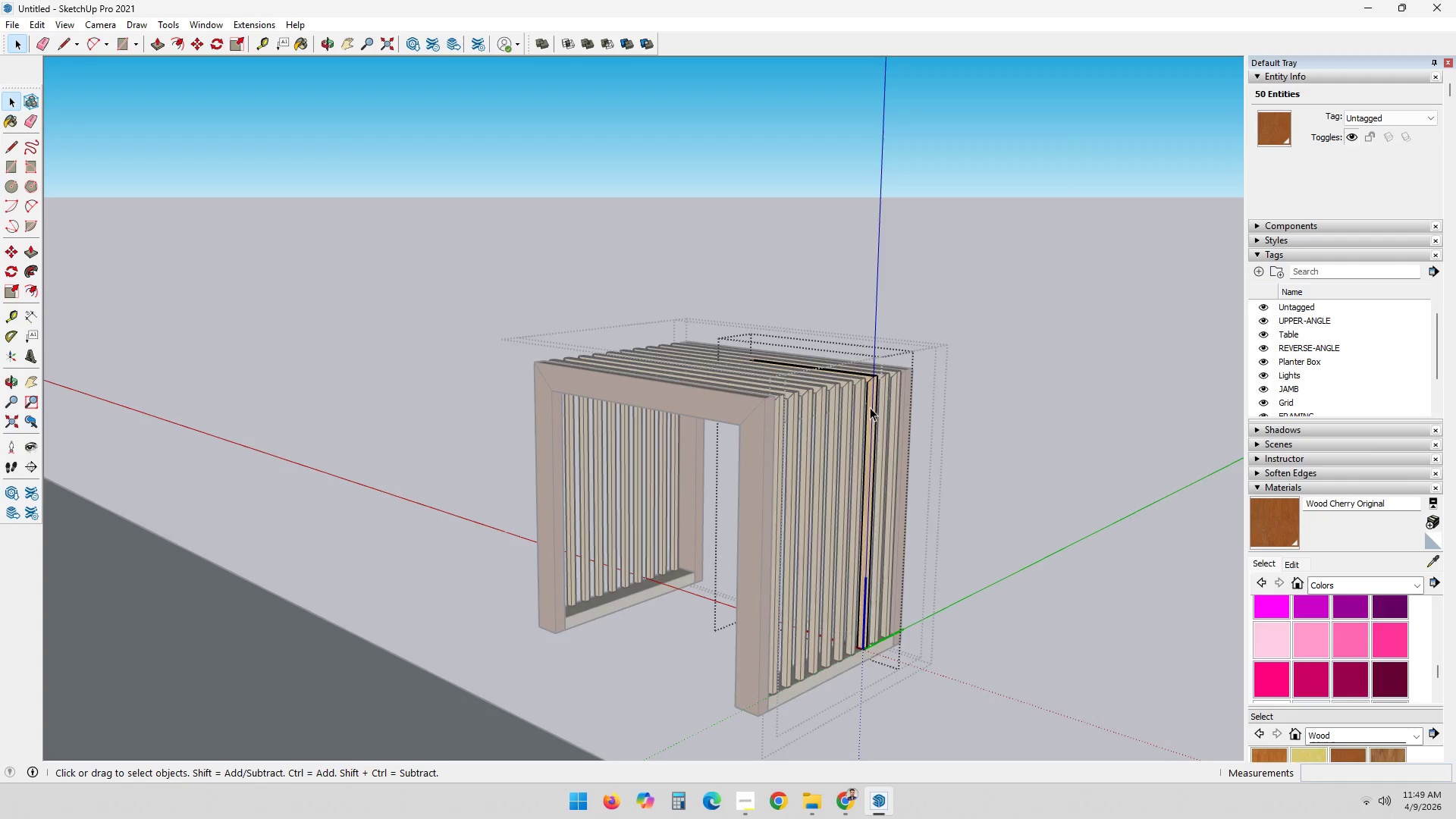 
triple_click([870, 407])
 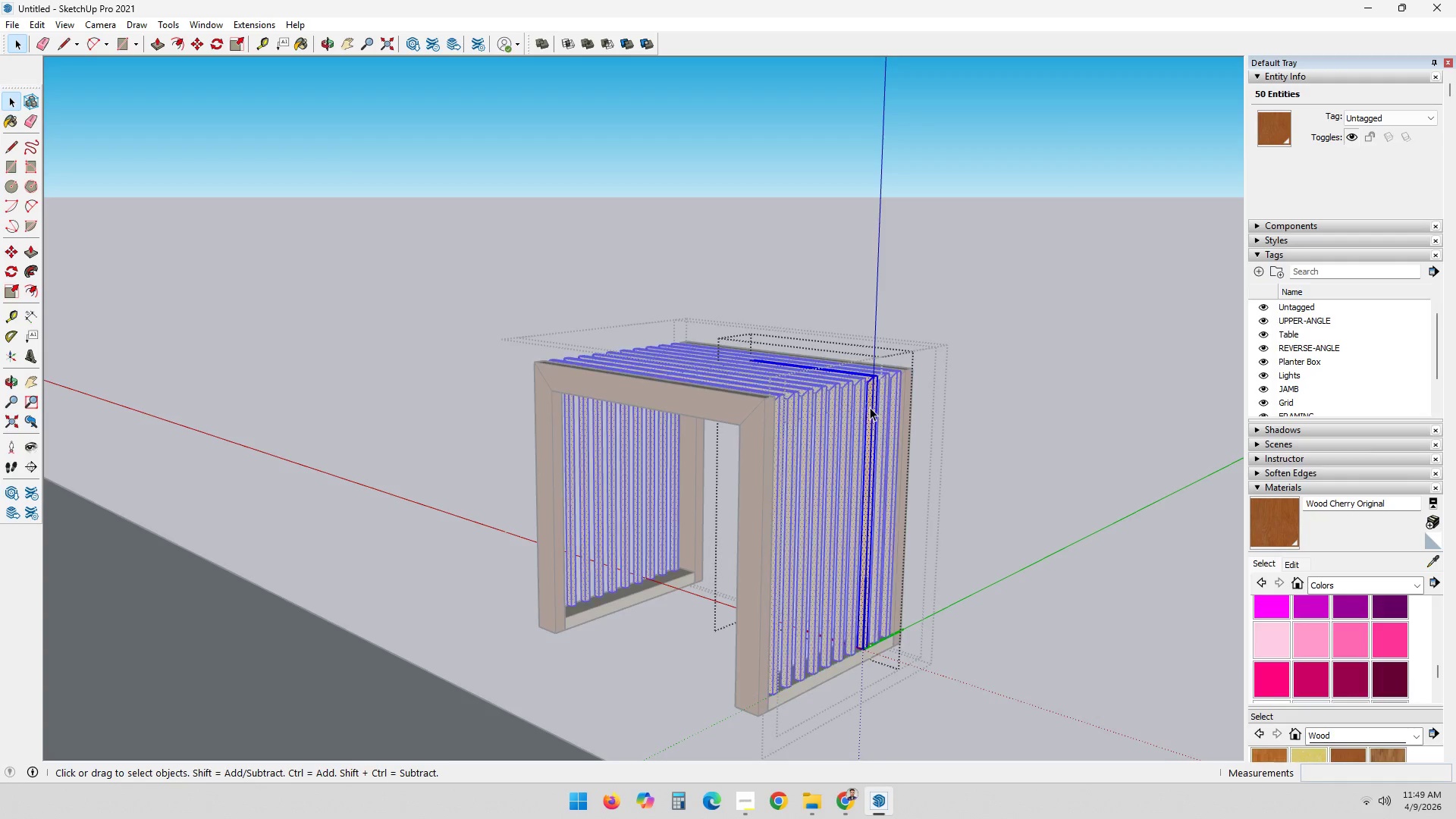 
triple_click([870, 407])
 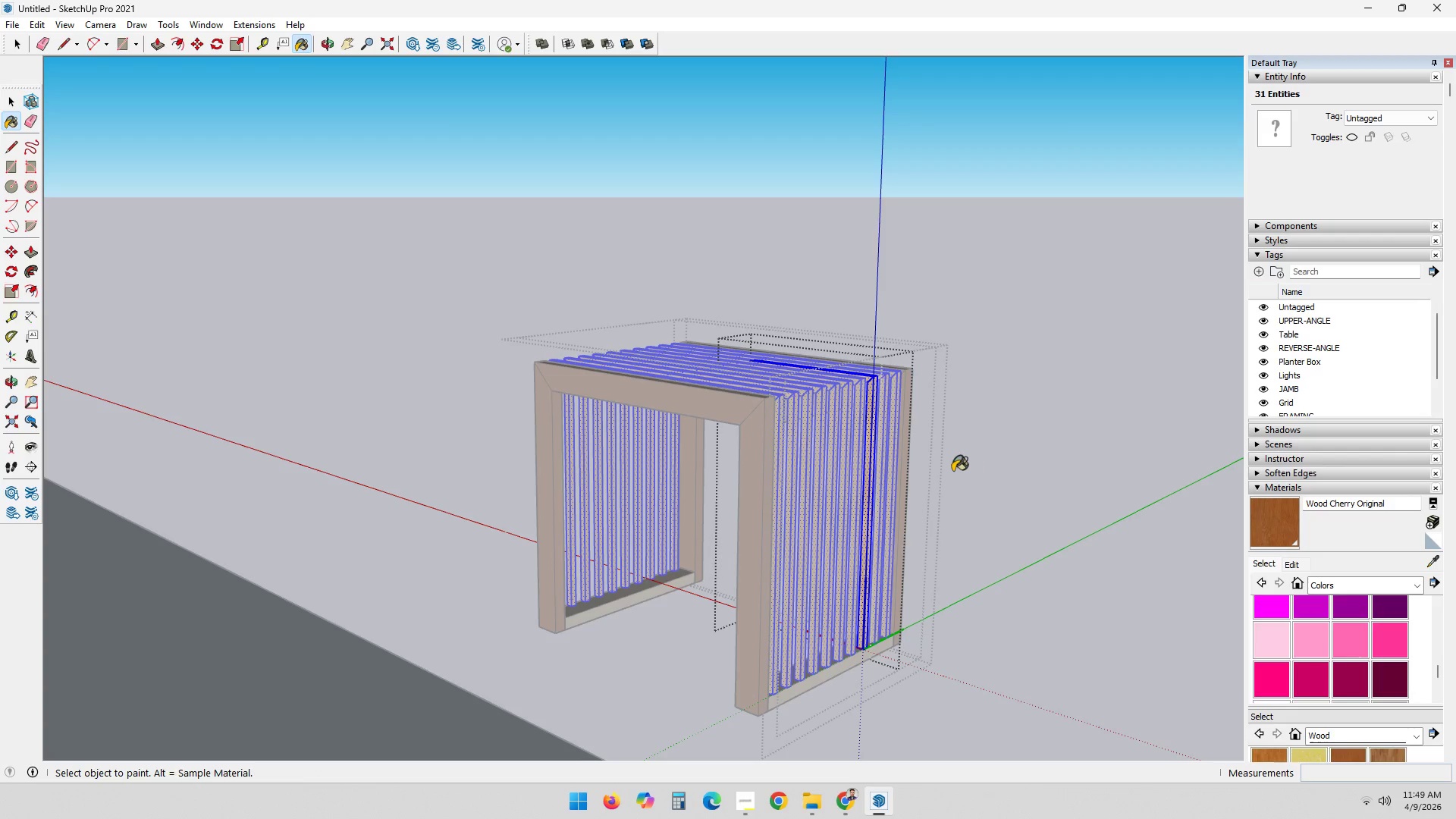 
left_click([856, 457])
 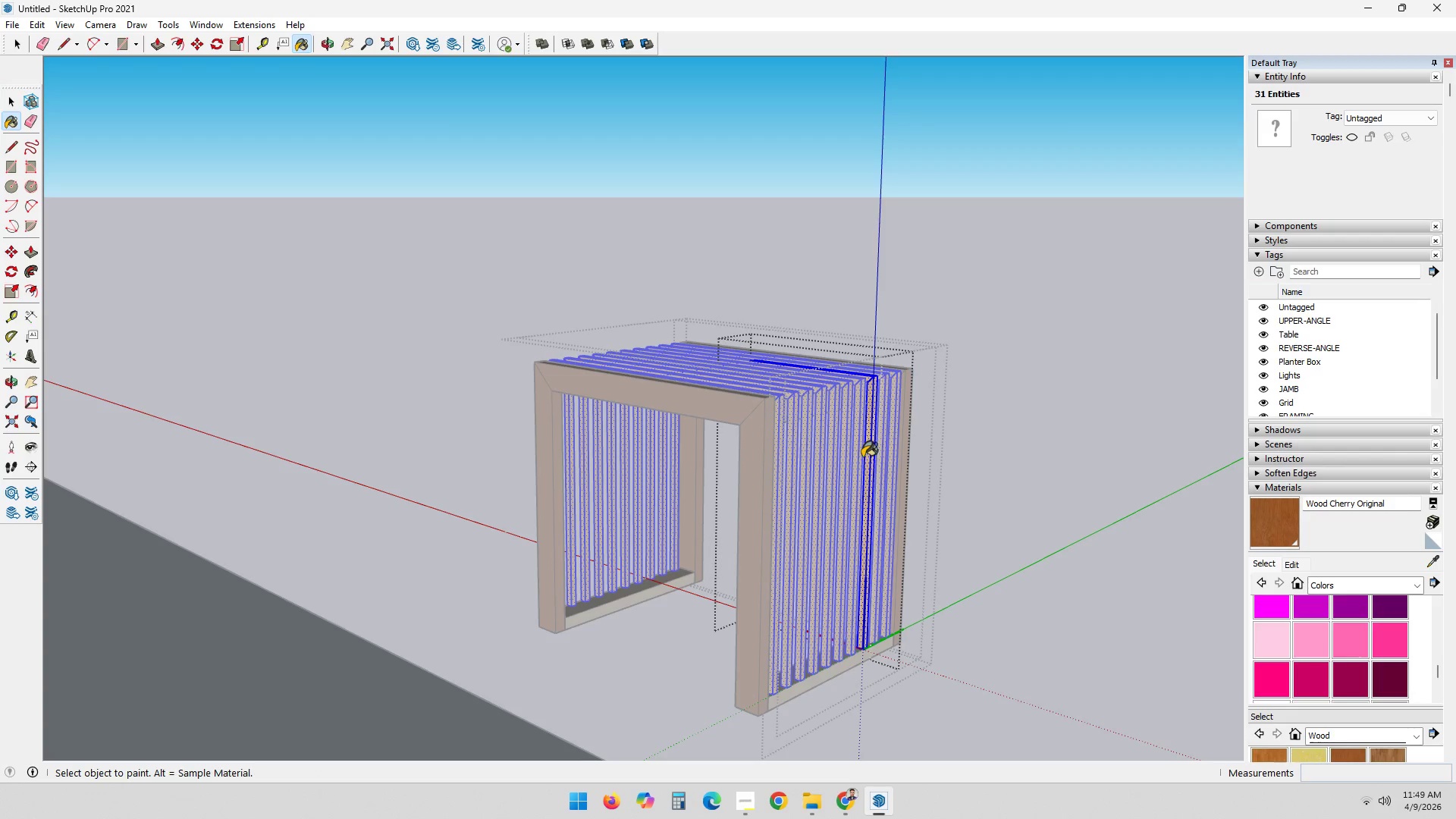 
double_click([862, 457])
 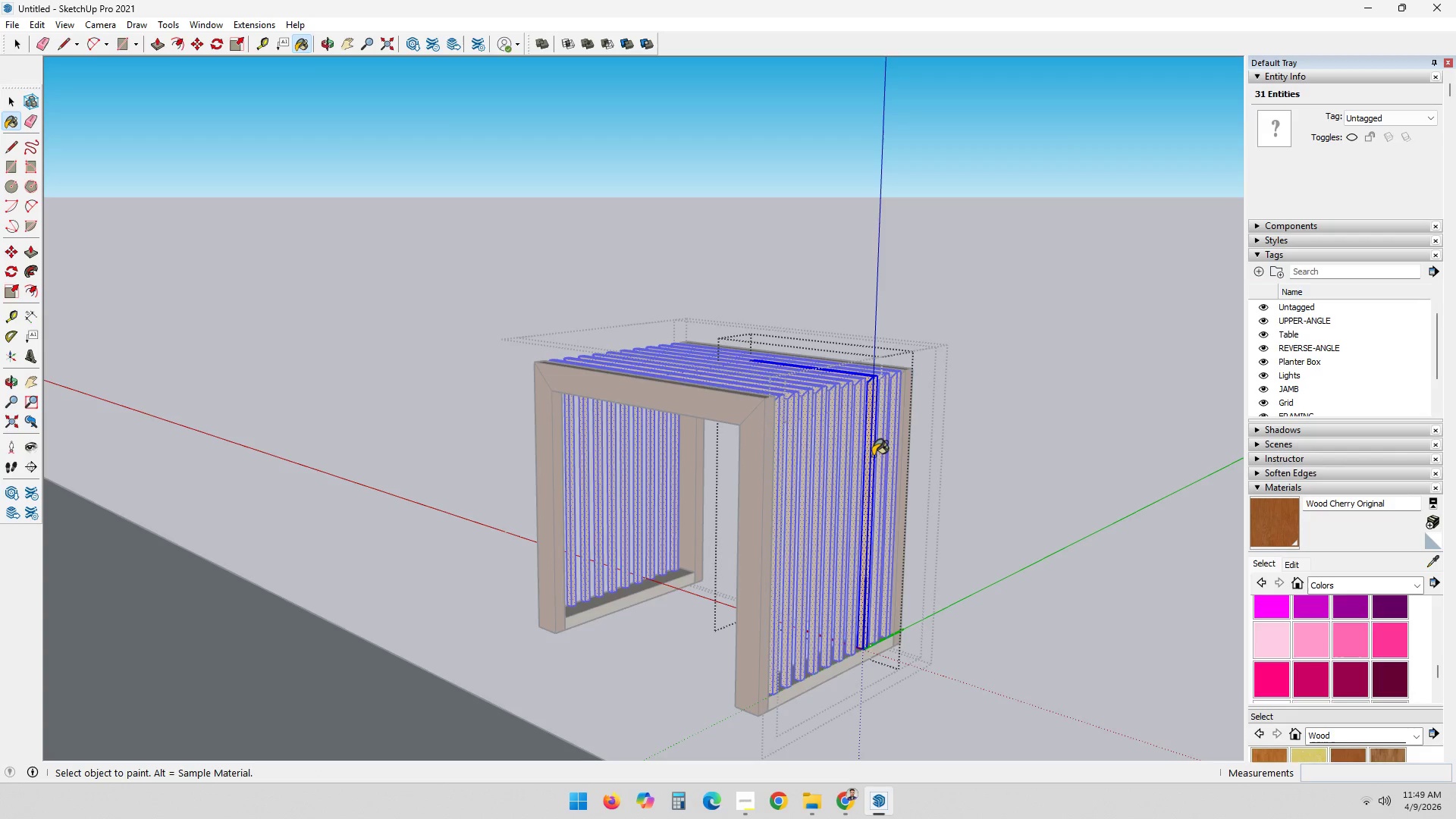 
triple_click([873, 456])
 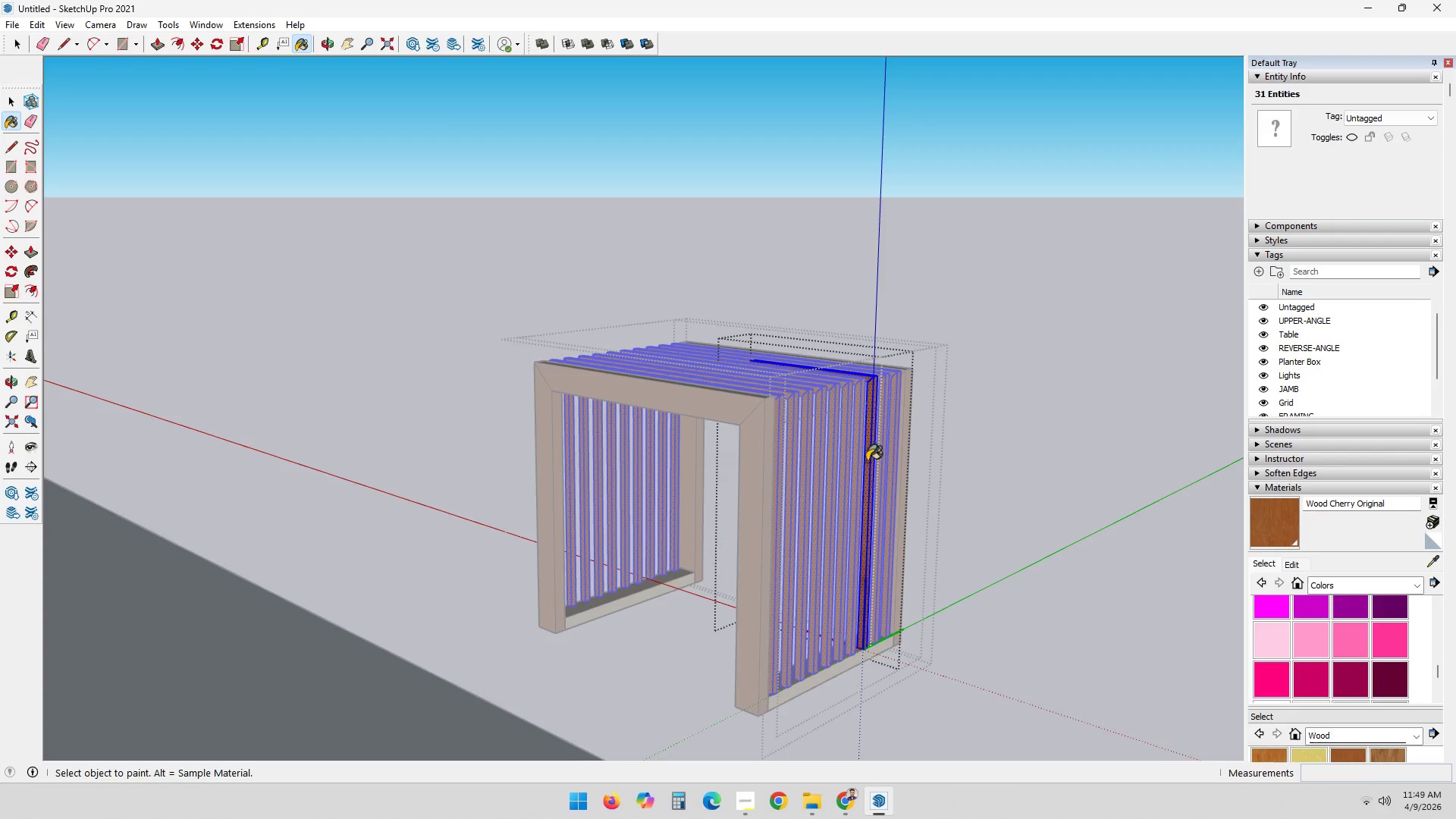 
triple_click([866, 462])
 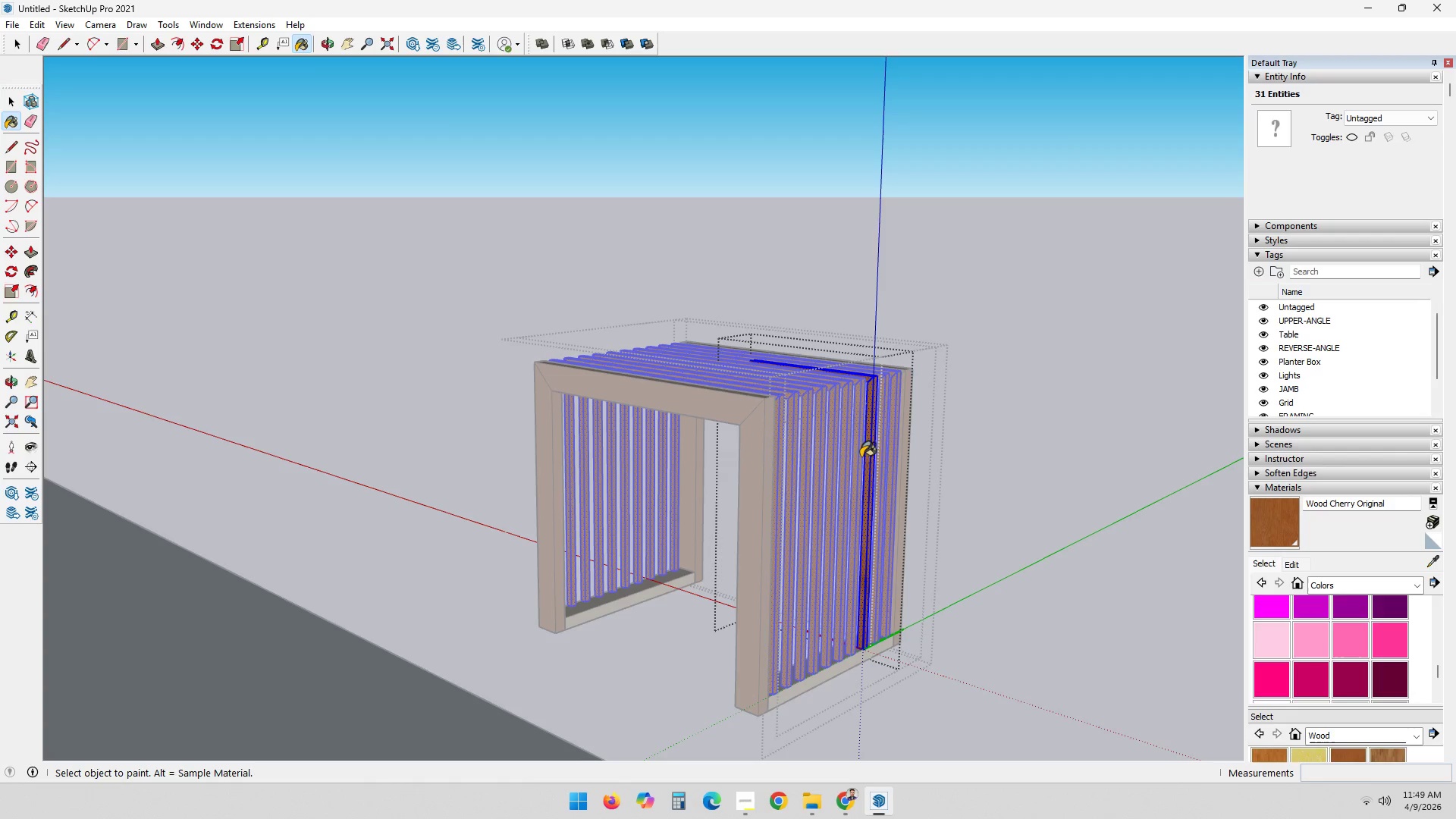 
triple_click([861, 444])
 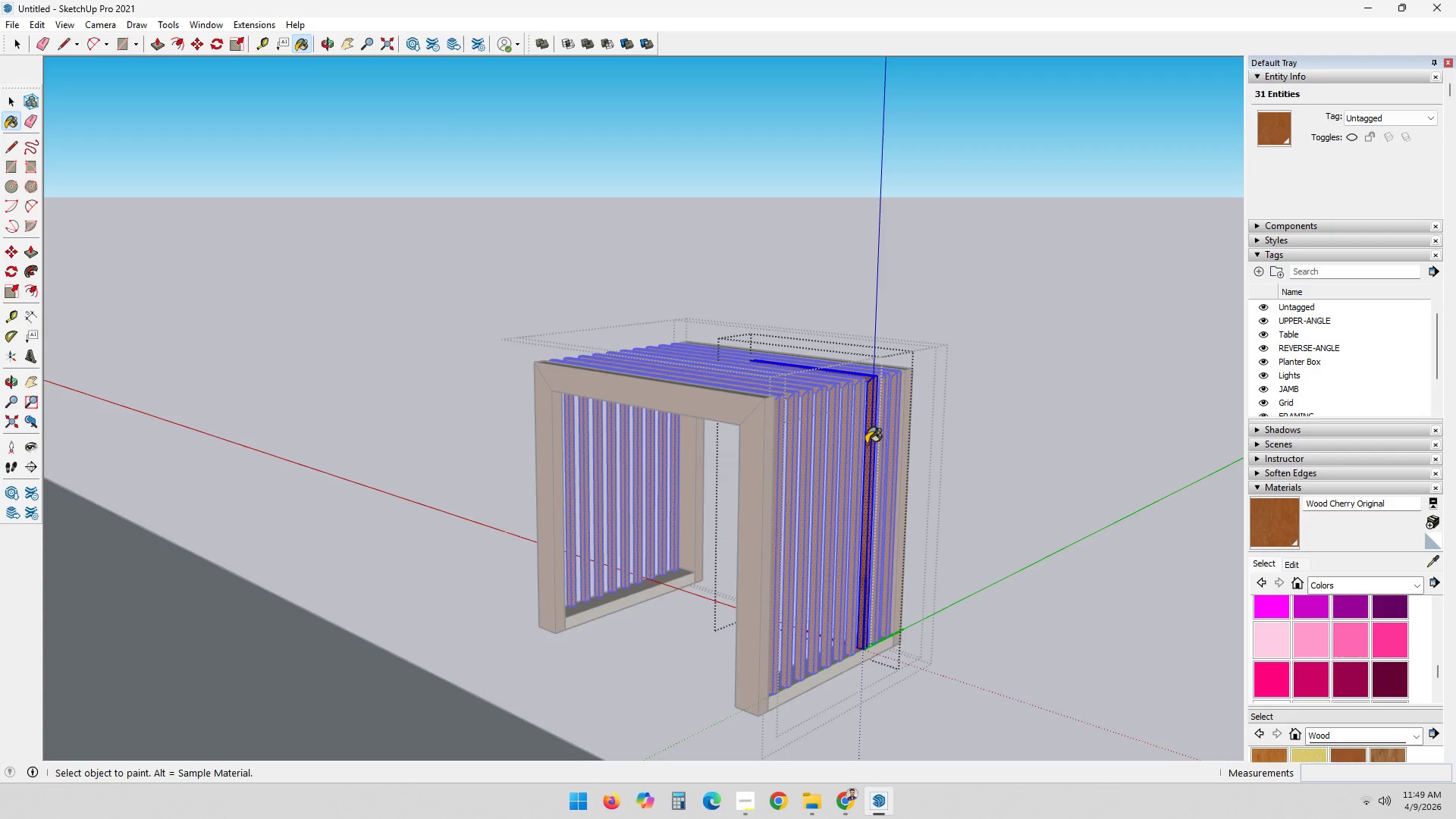 
key(Space)
 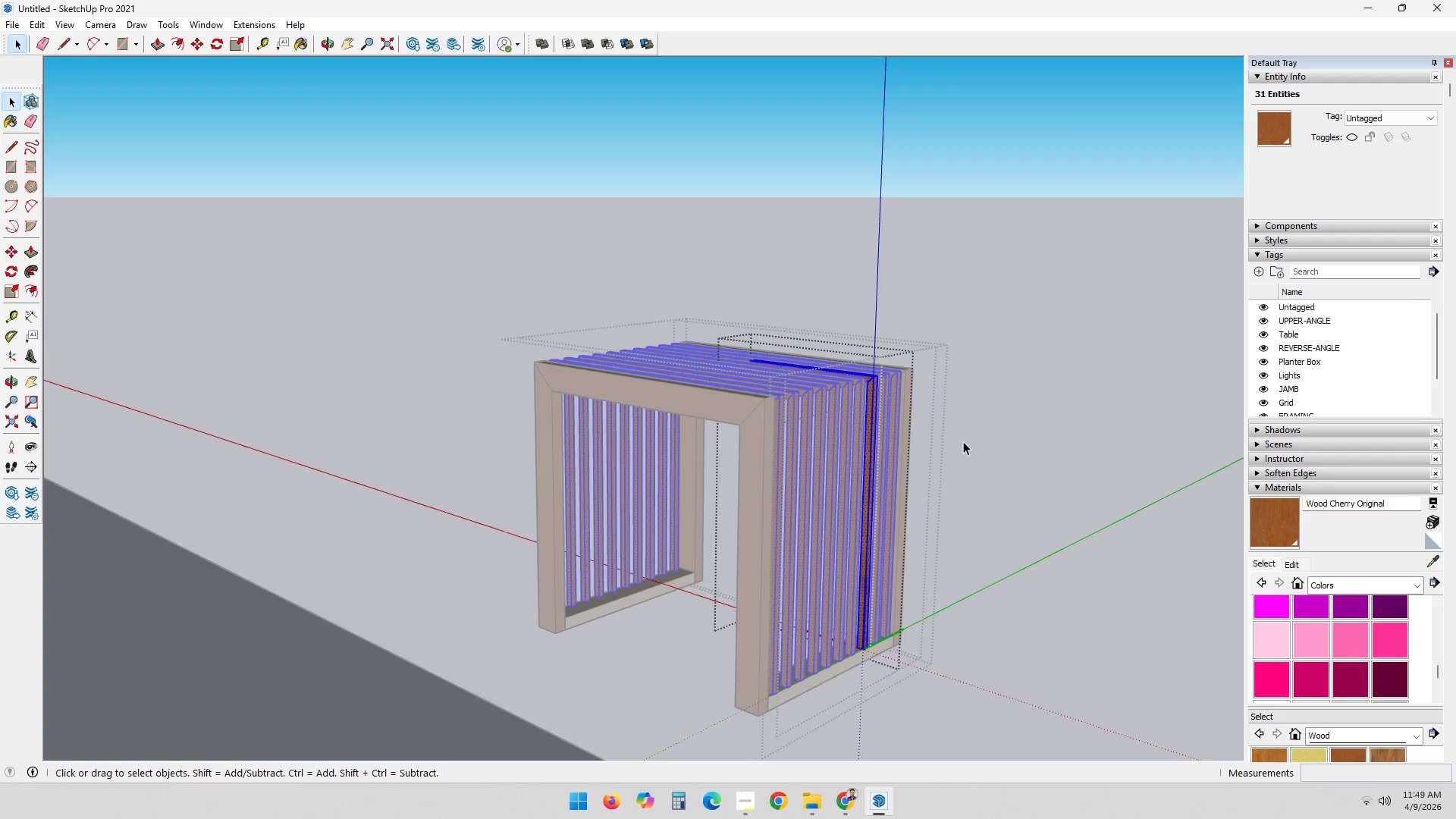 
left_click([964, 441])
 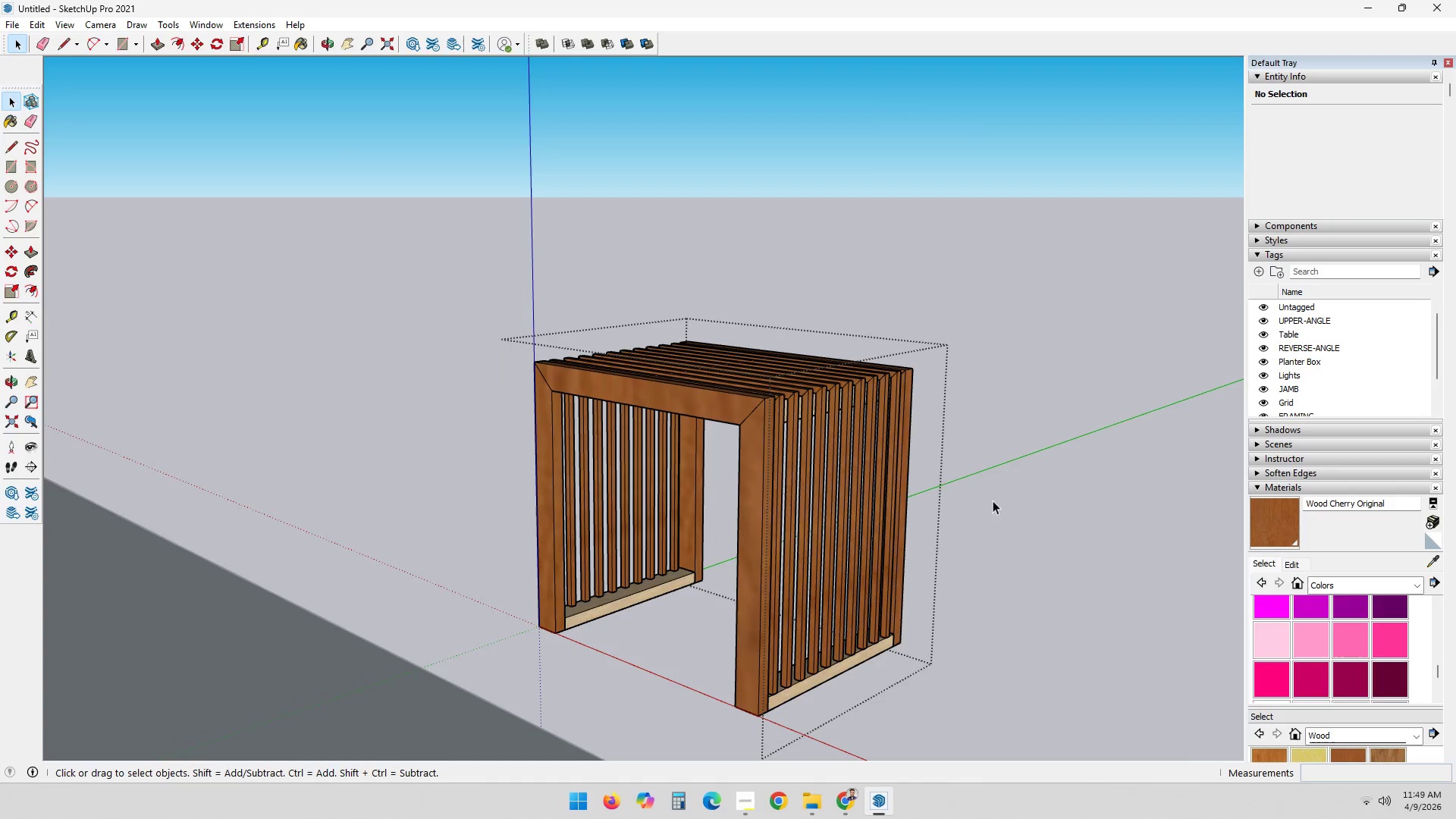 
double_click([1002, 531])
 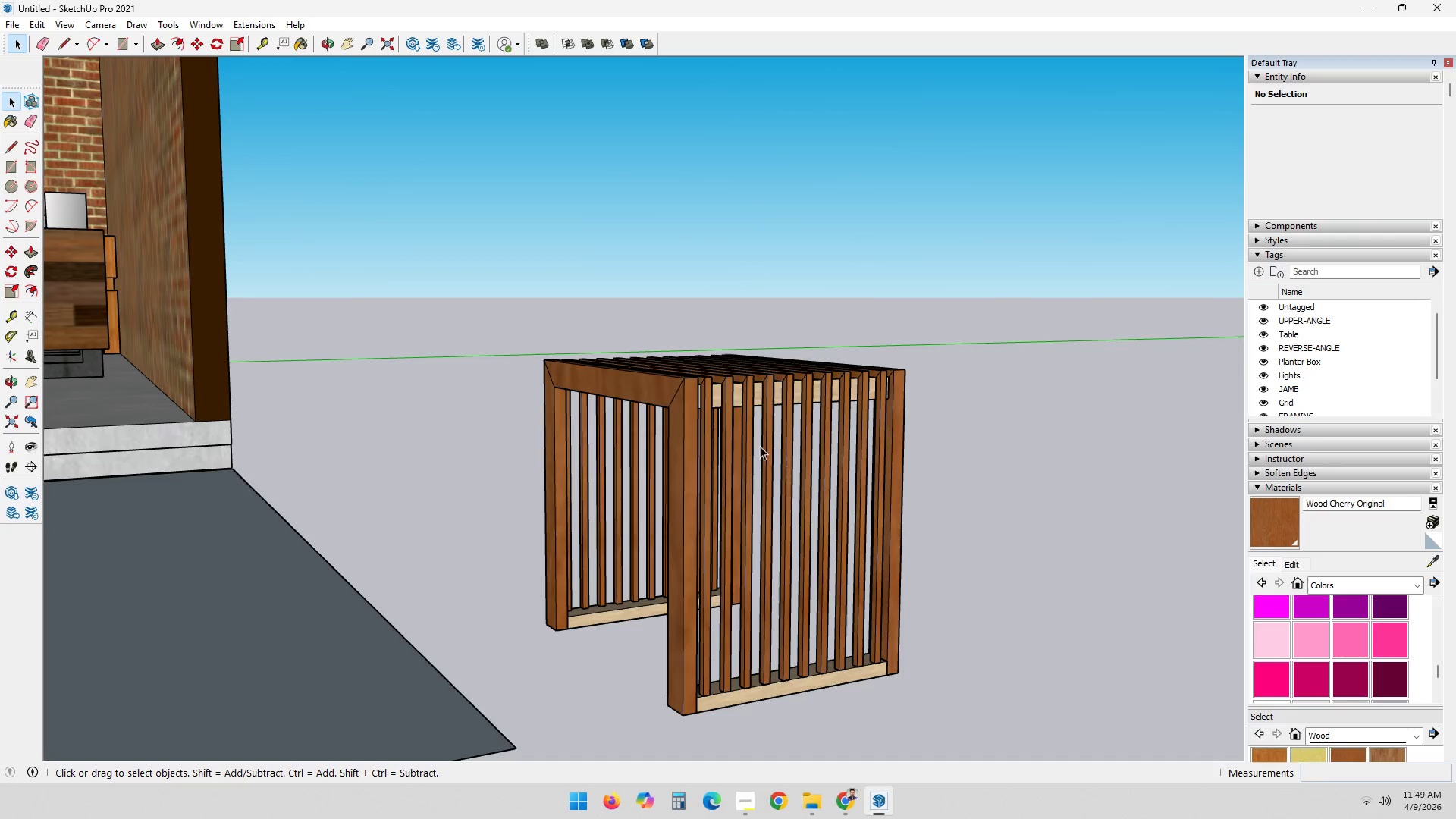 
double_click([736, 394])
 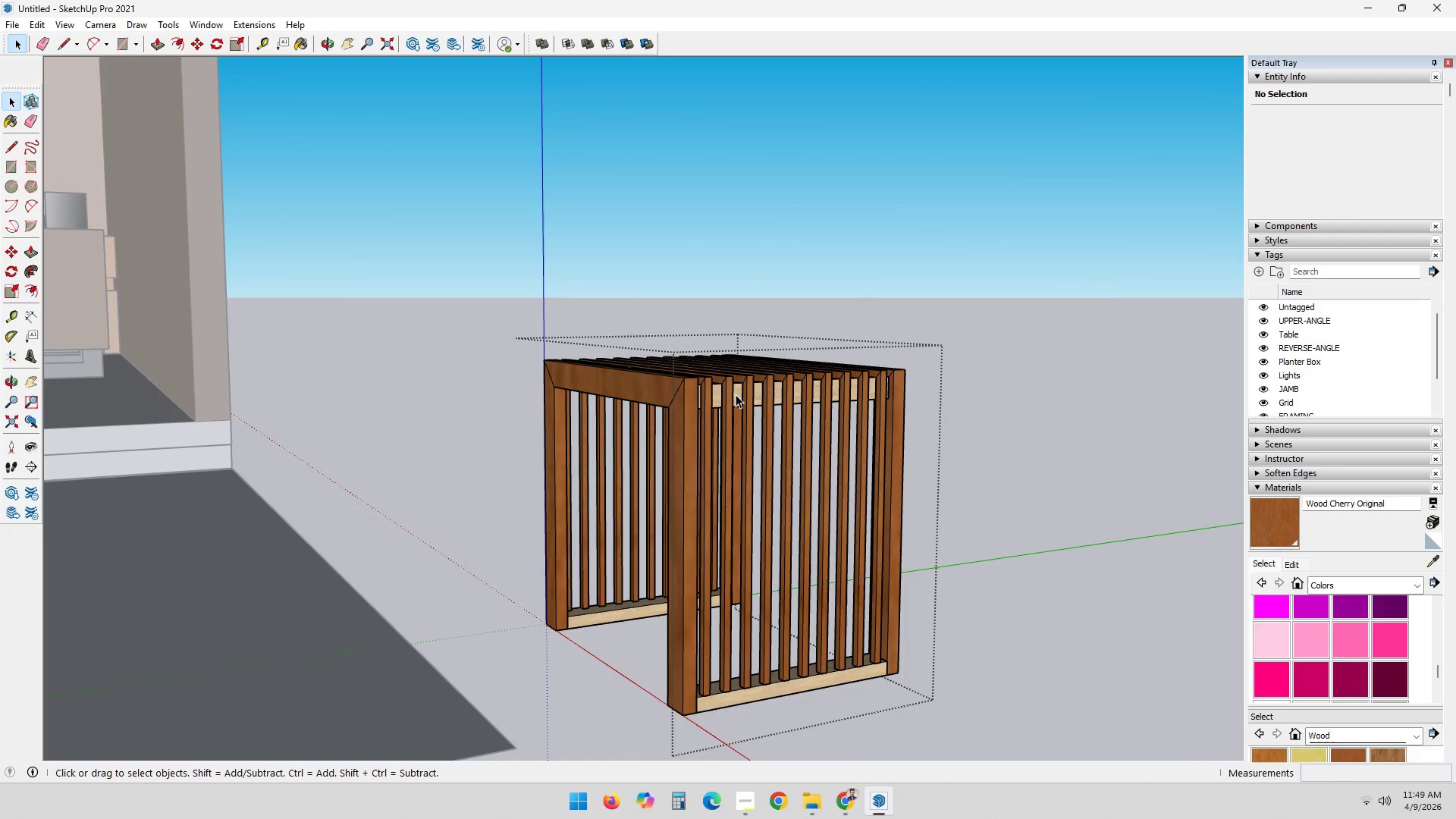 
triple_click([736, 394])
 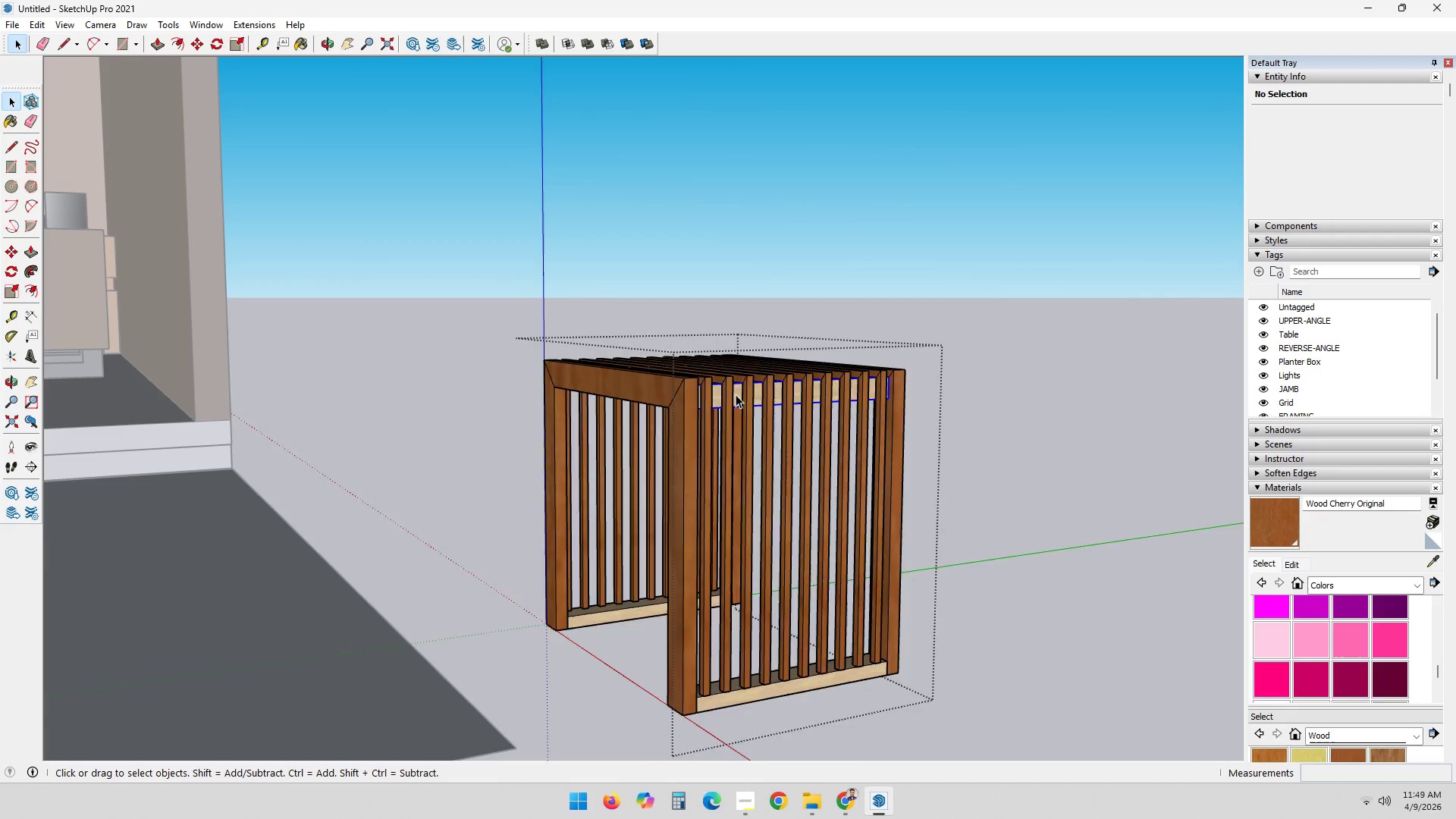 
triple_click([736, 394])
 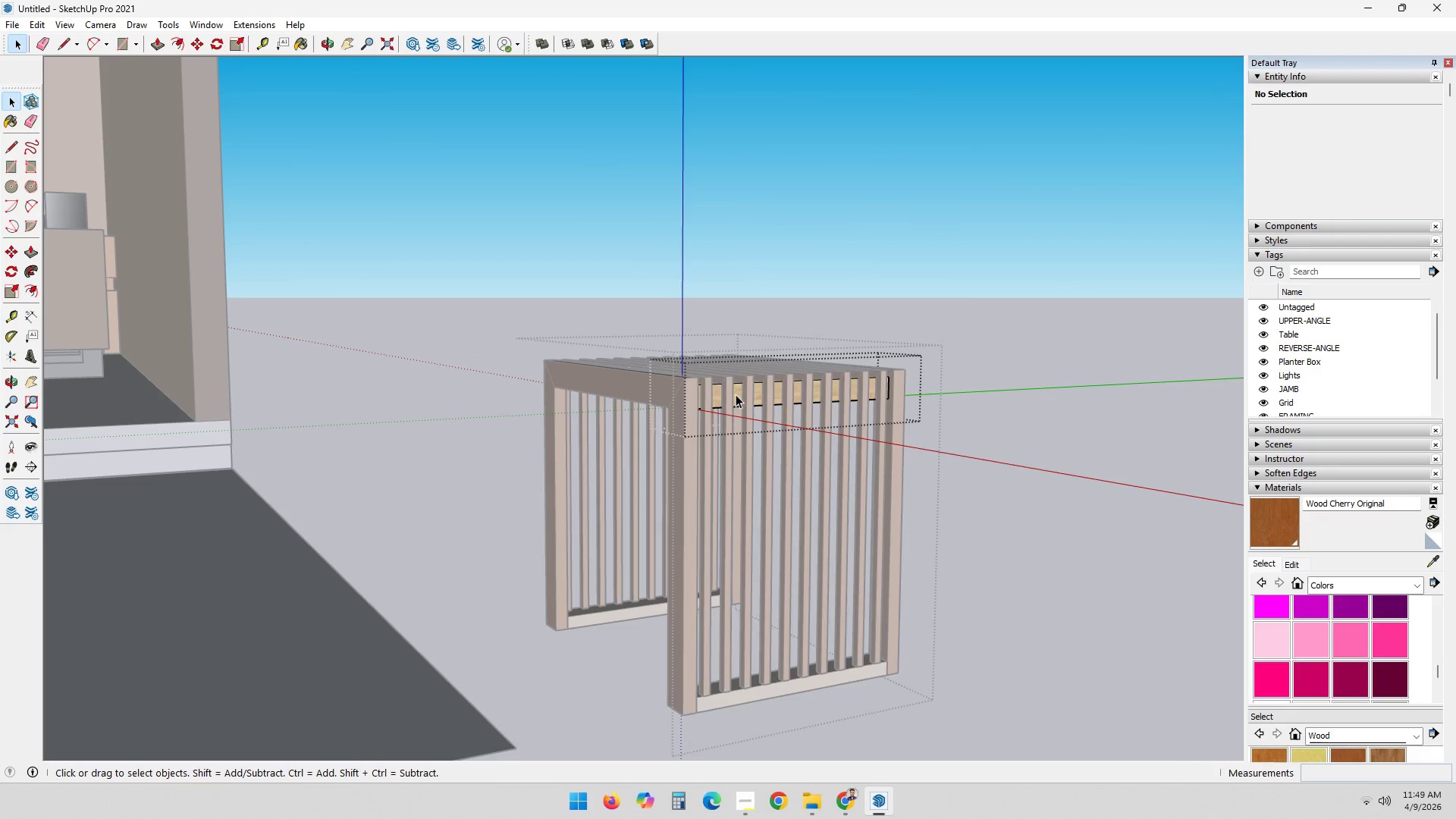 
triple_click([736, 394])
 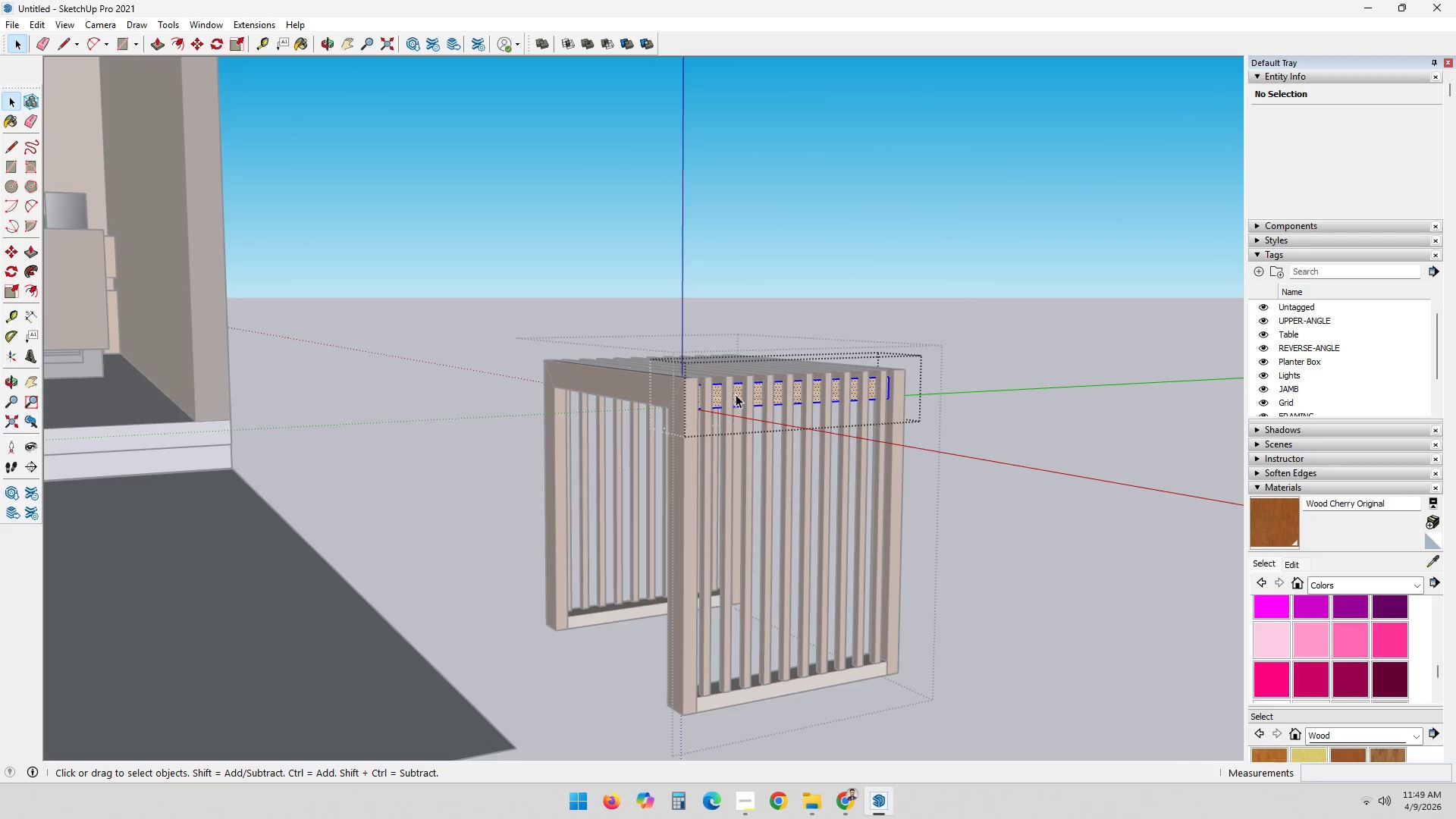 
triple_click([736, 394])
 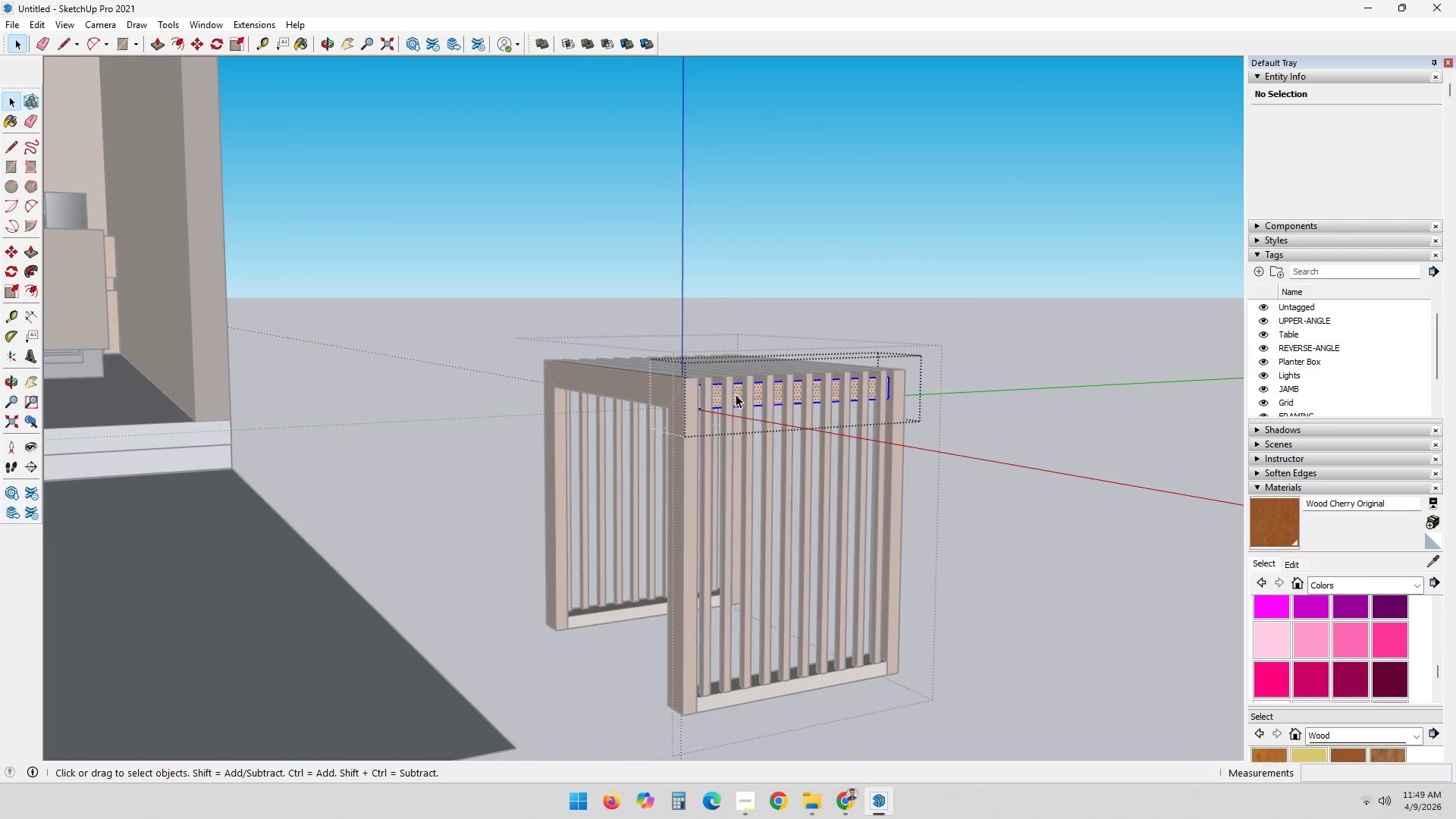 
triple_click([736, 394])
 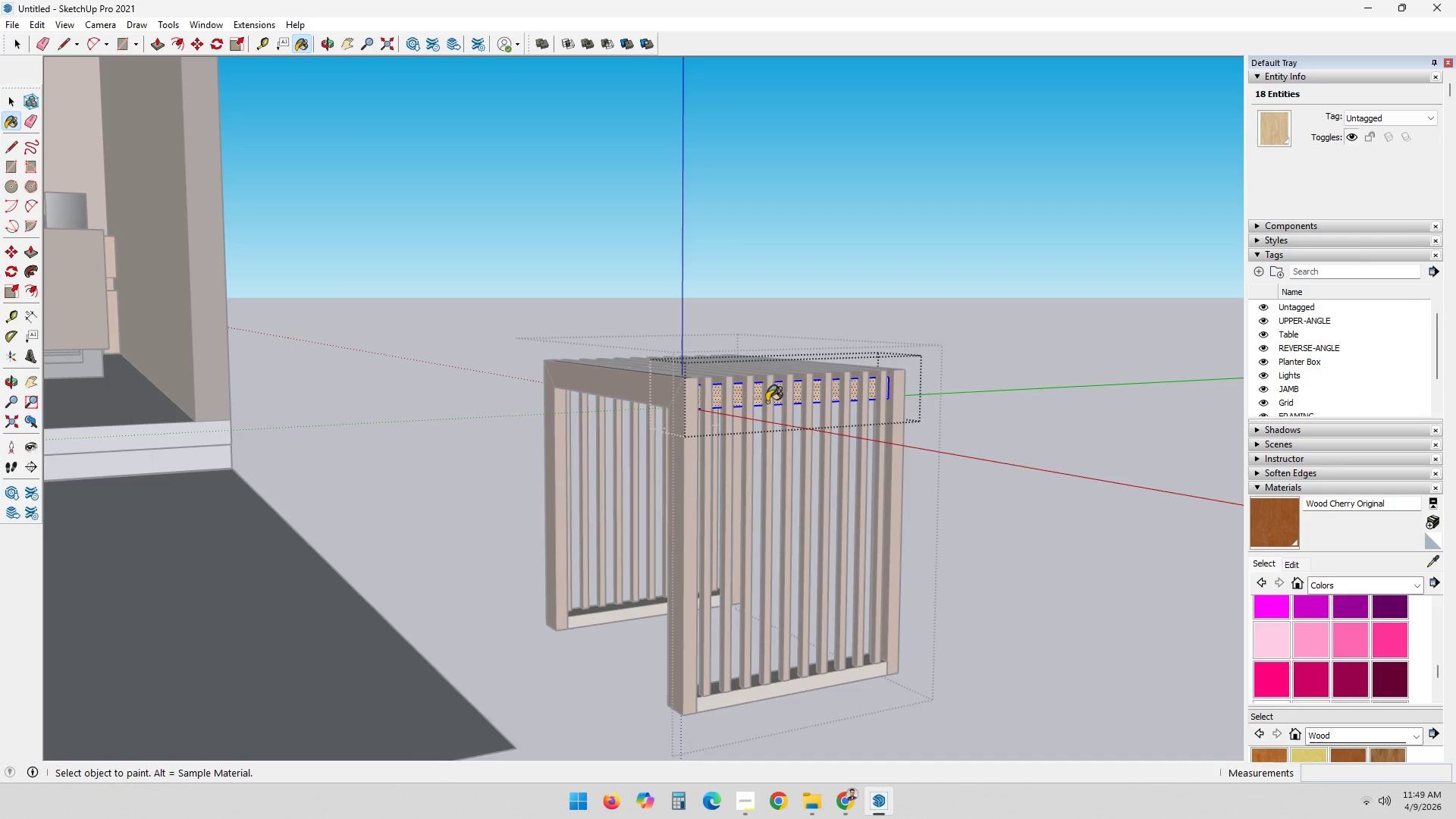 
left_click([737, 401])
 